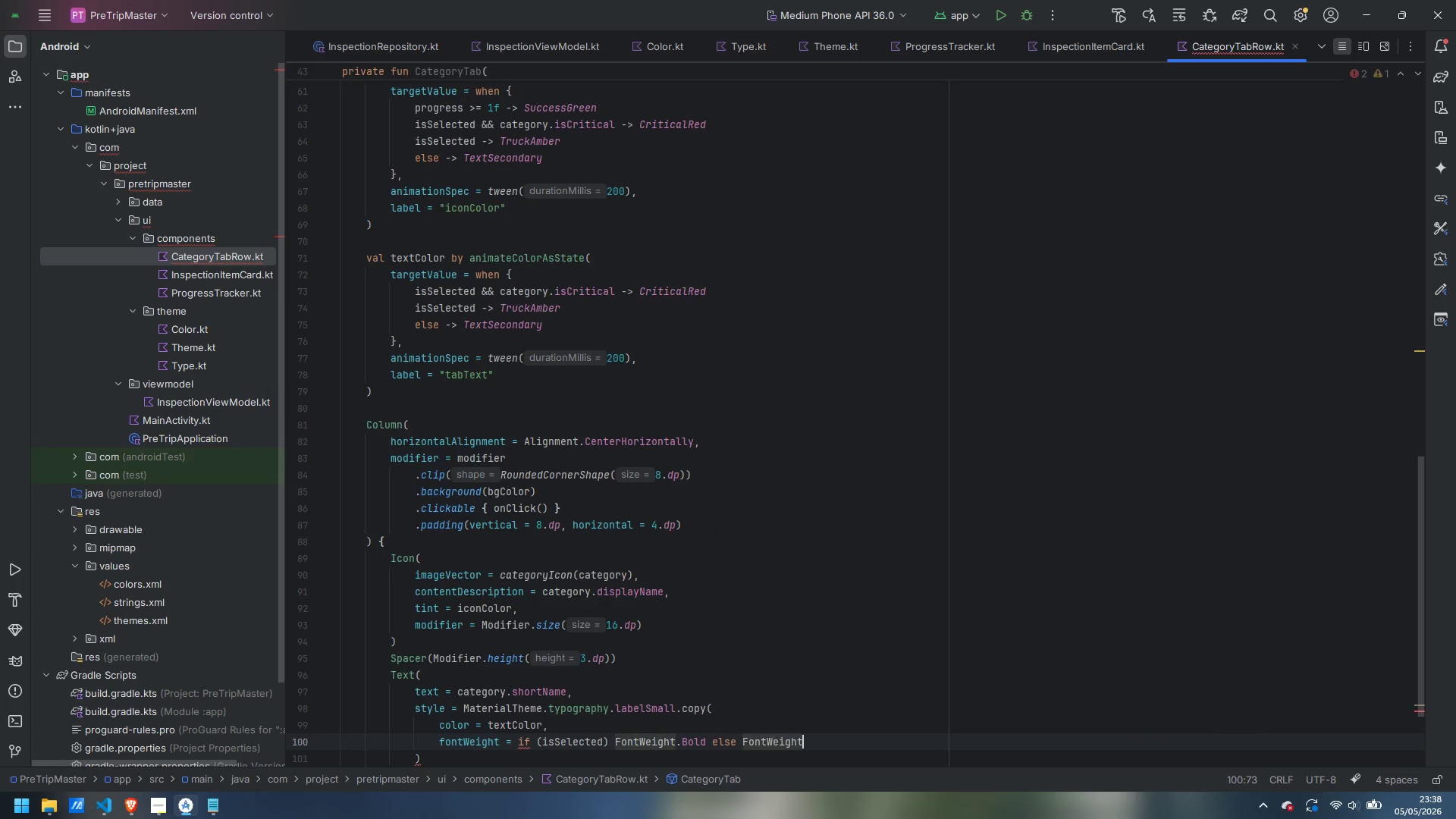 
 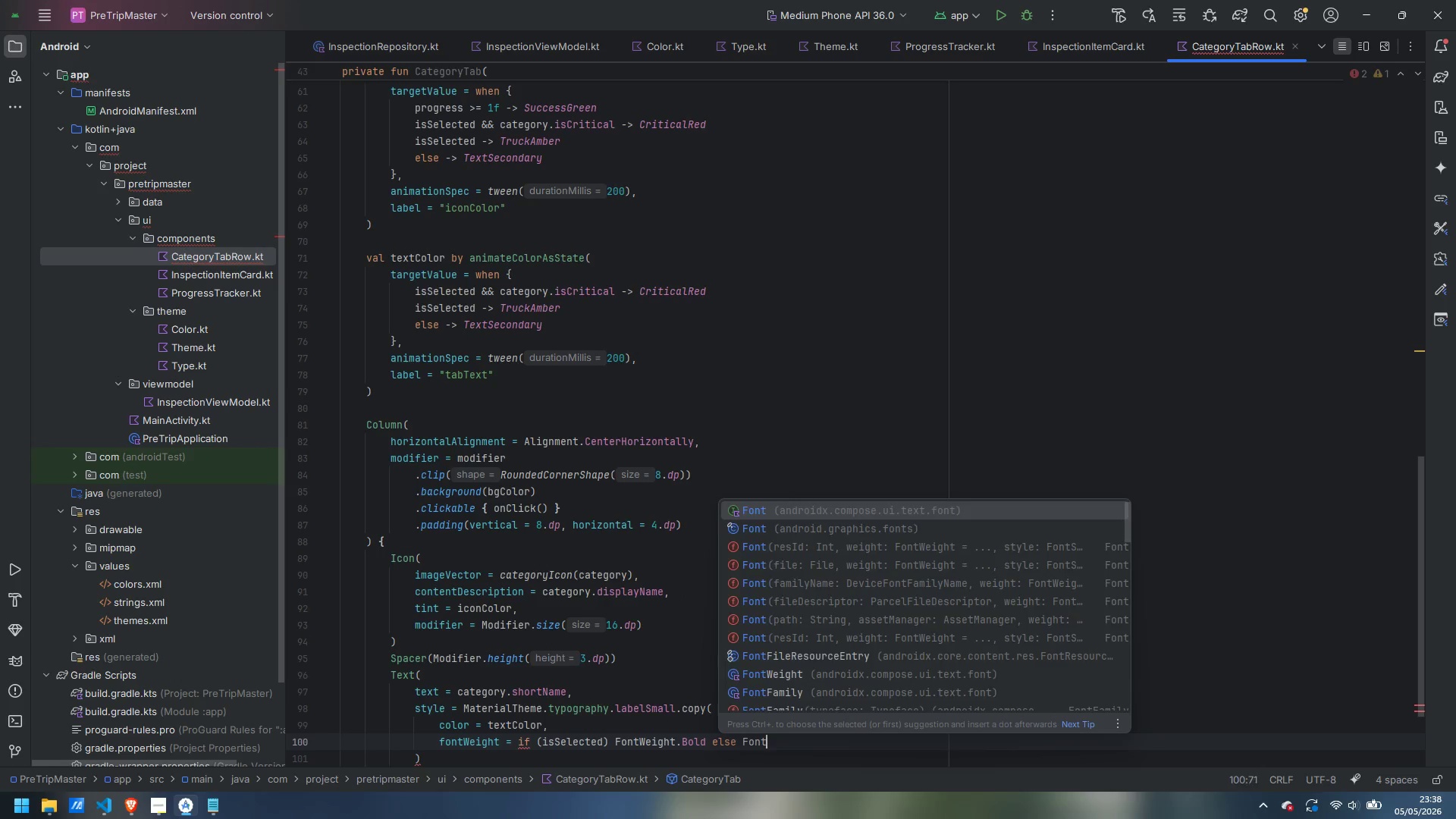 
key(Enter)
 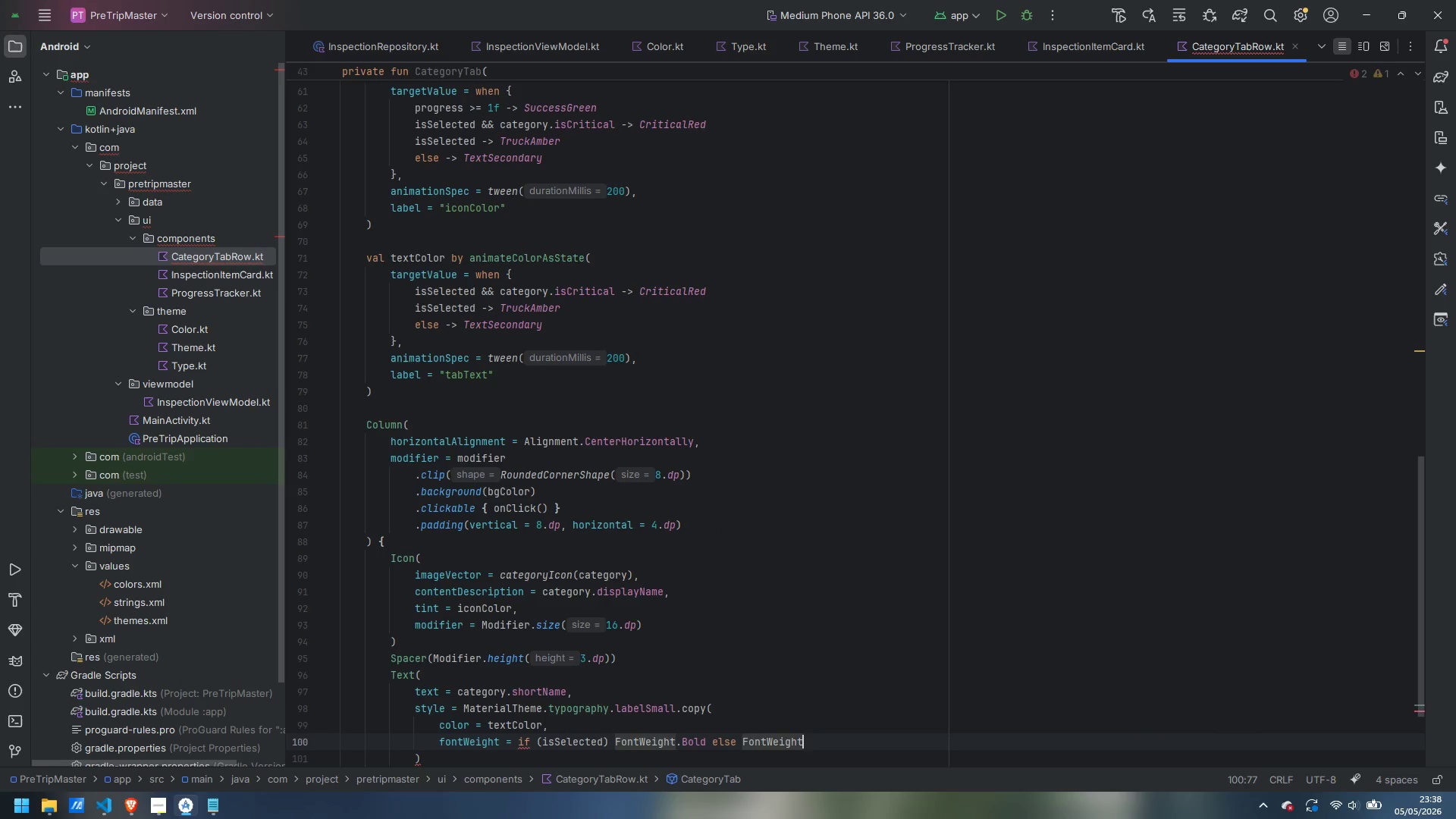 
type(.Nor)
 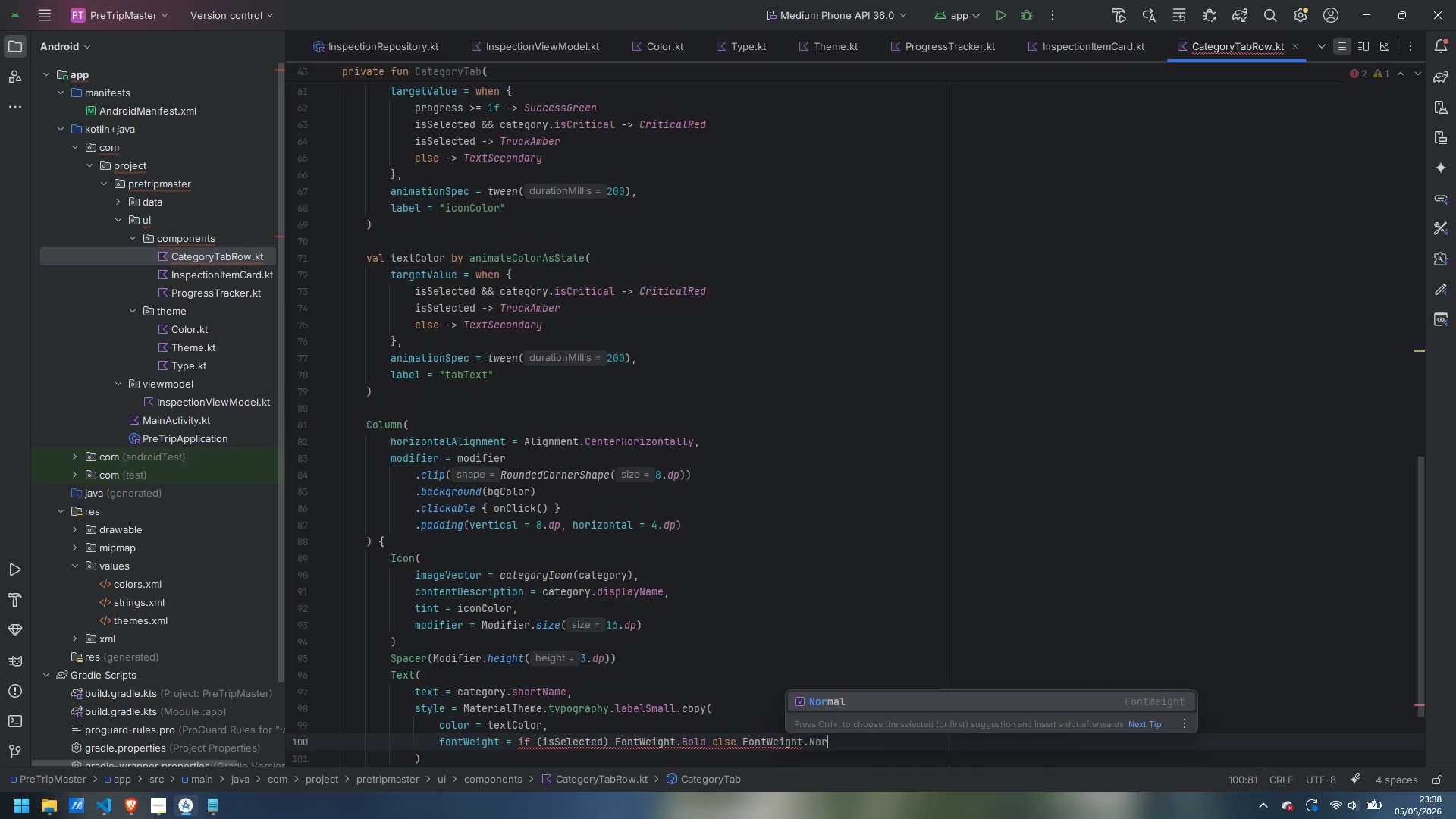 
key(Enter)
 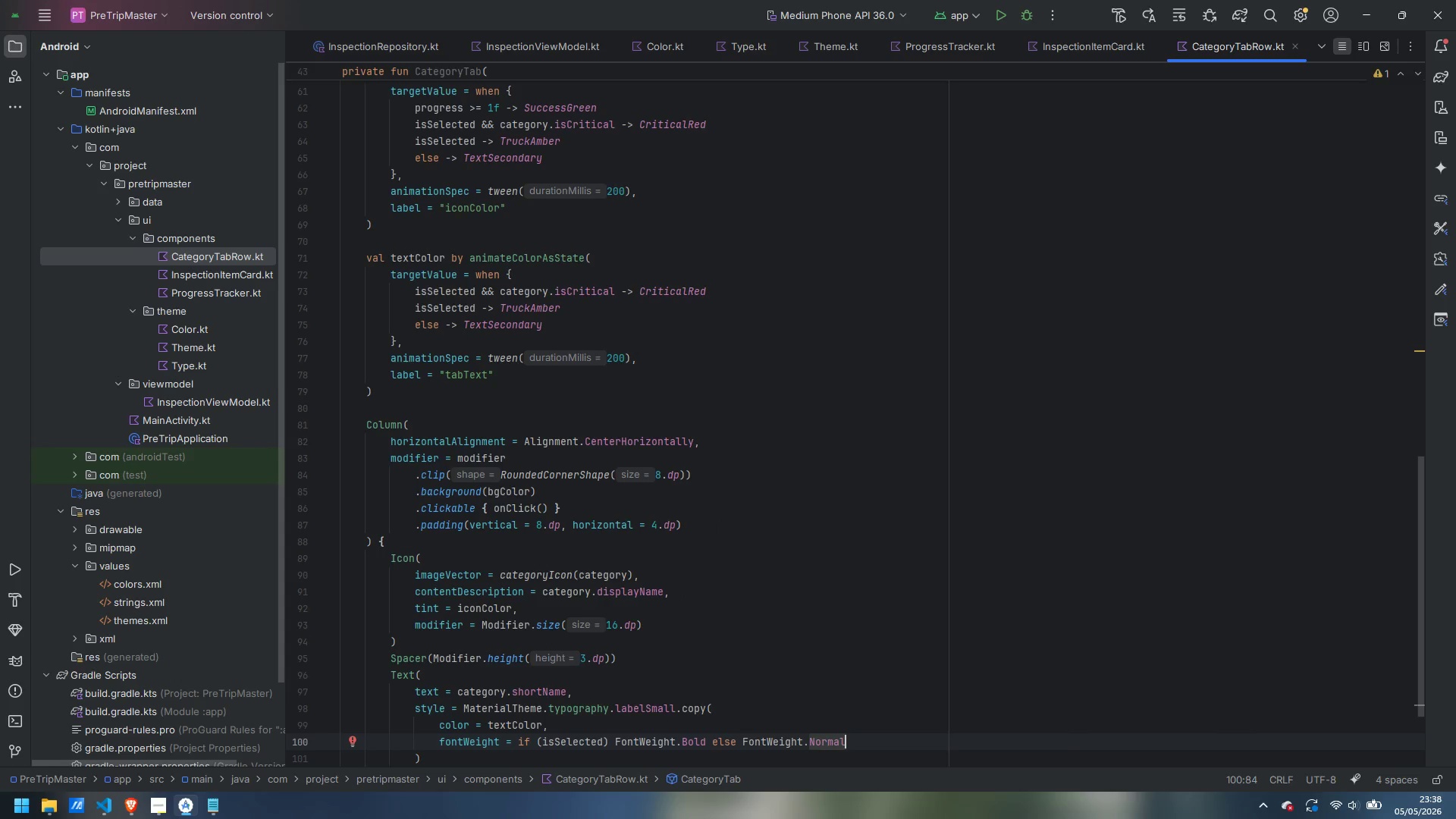 
key(ArrowDown)
 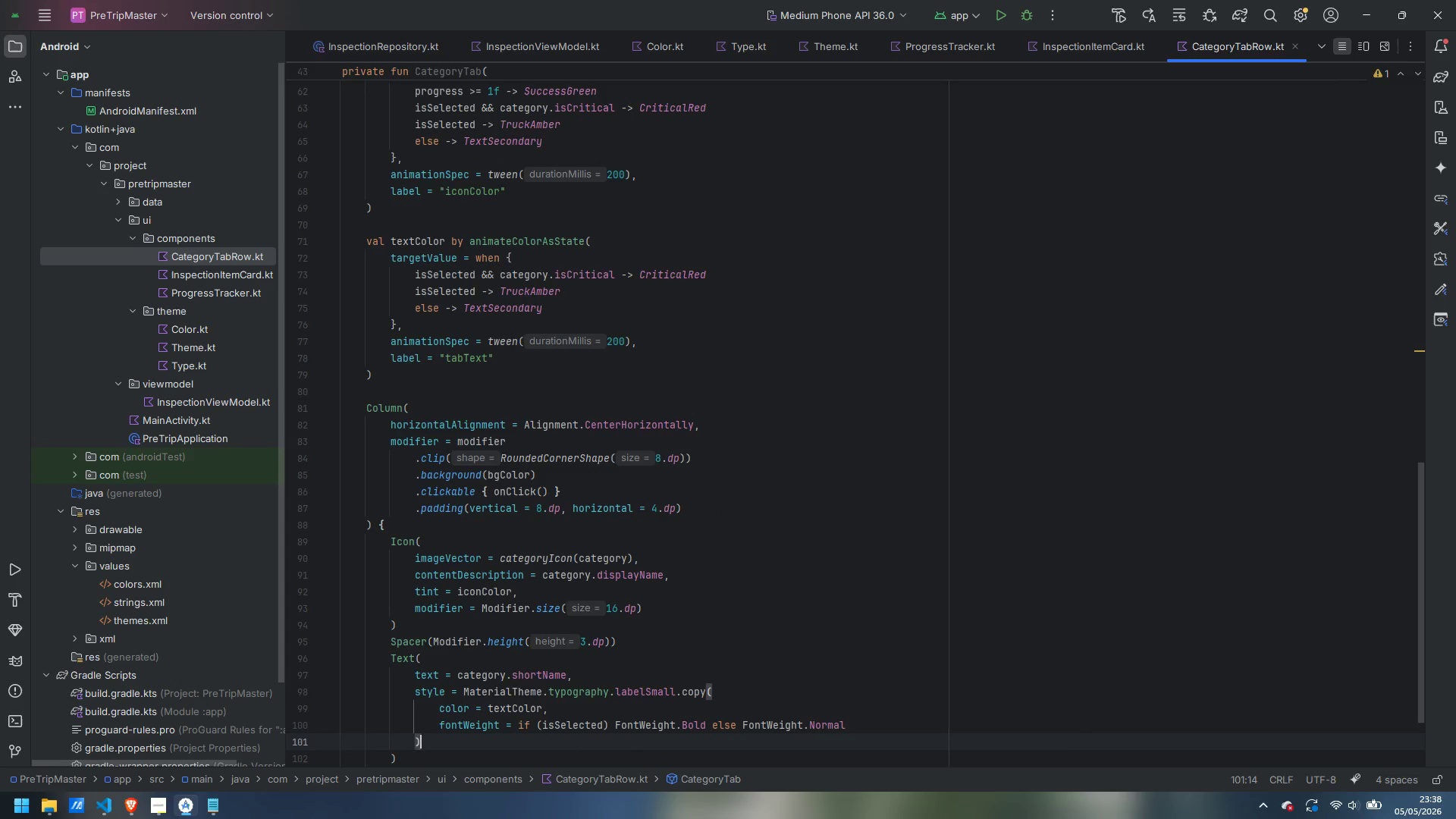 
key(Comma)
 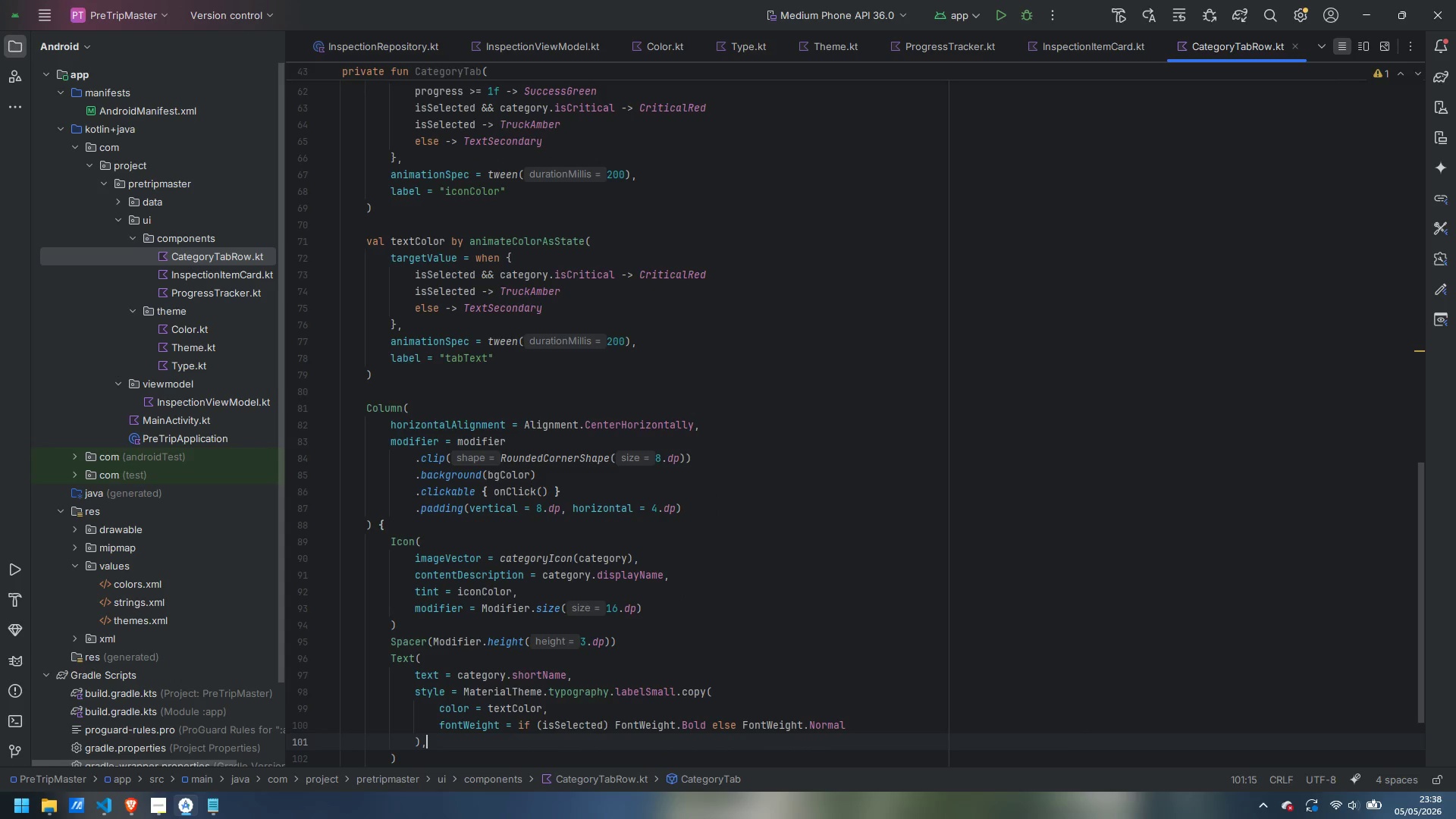 
key(Enter)
 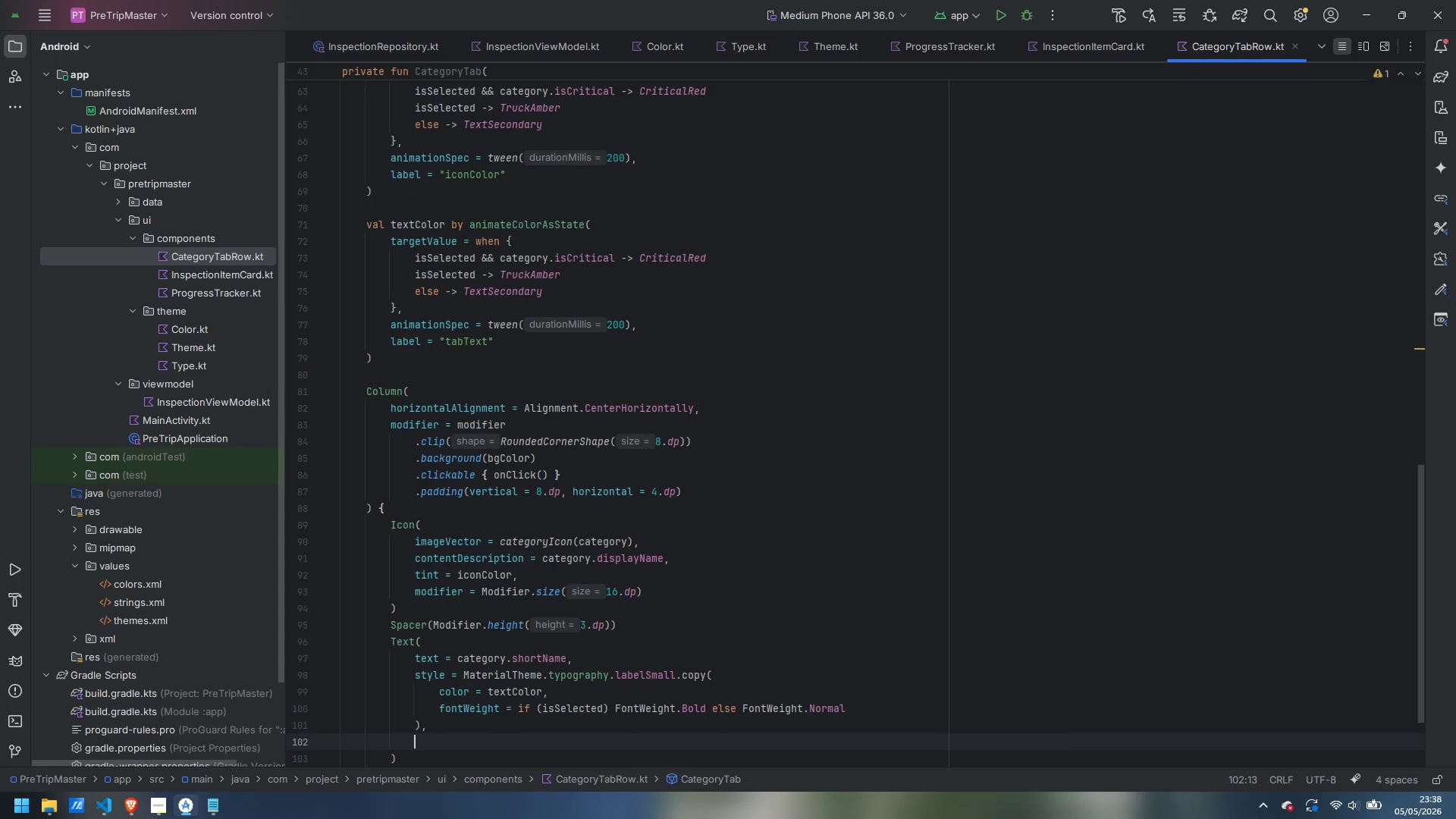 
type(textA)
 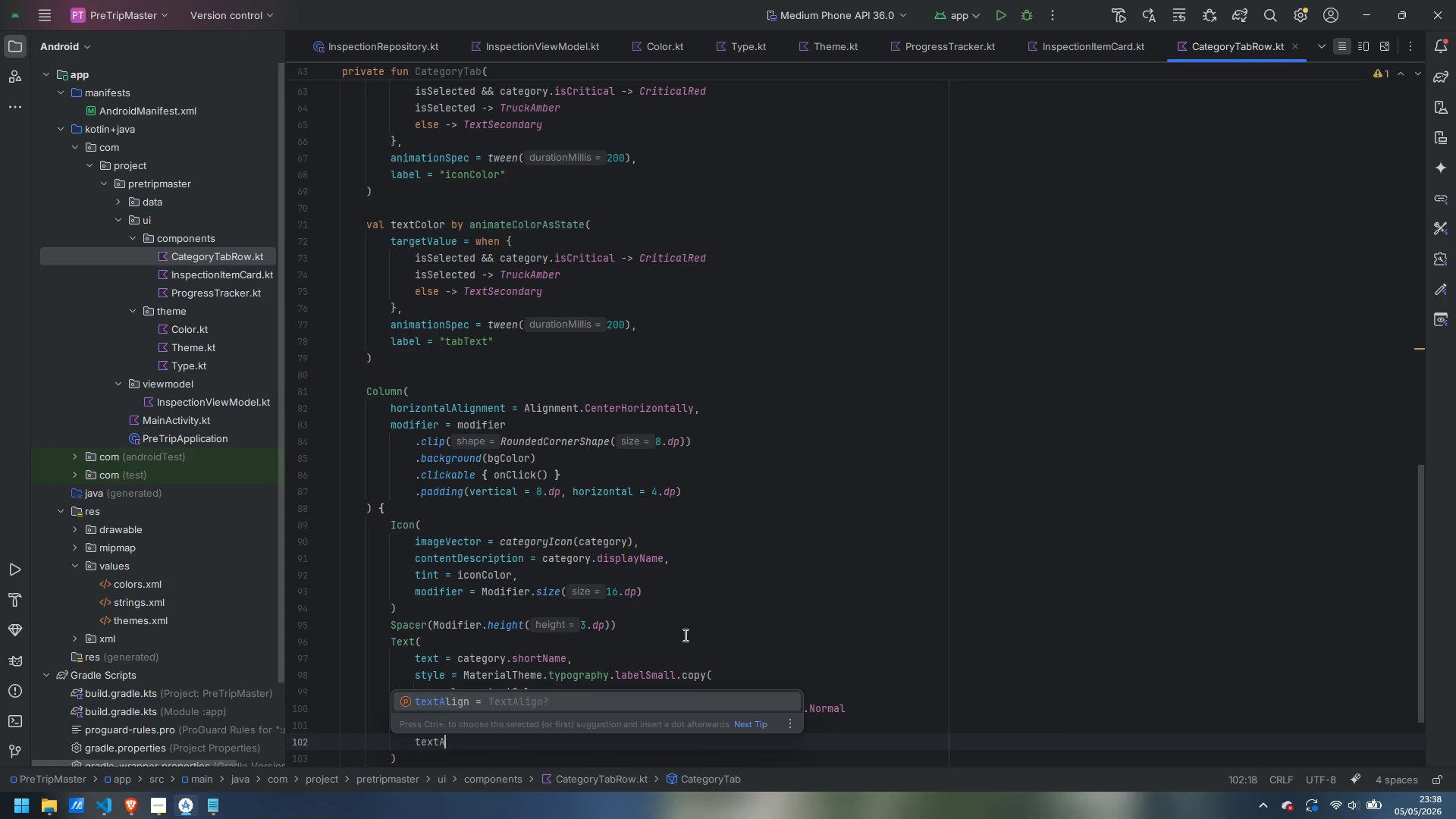 
key(Enter)
 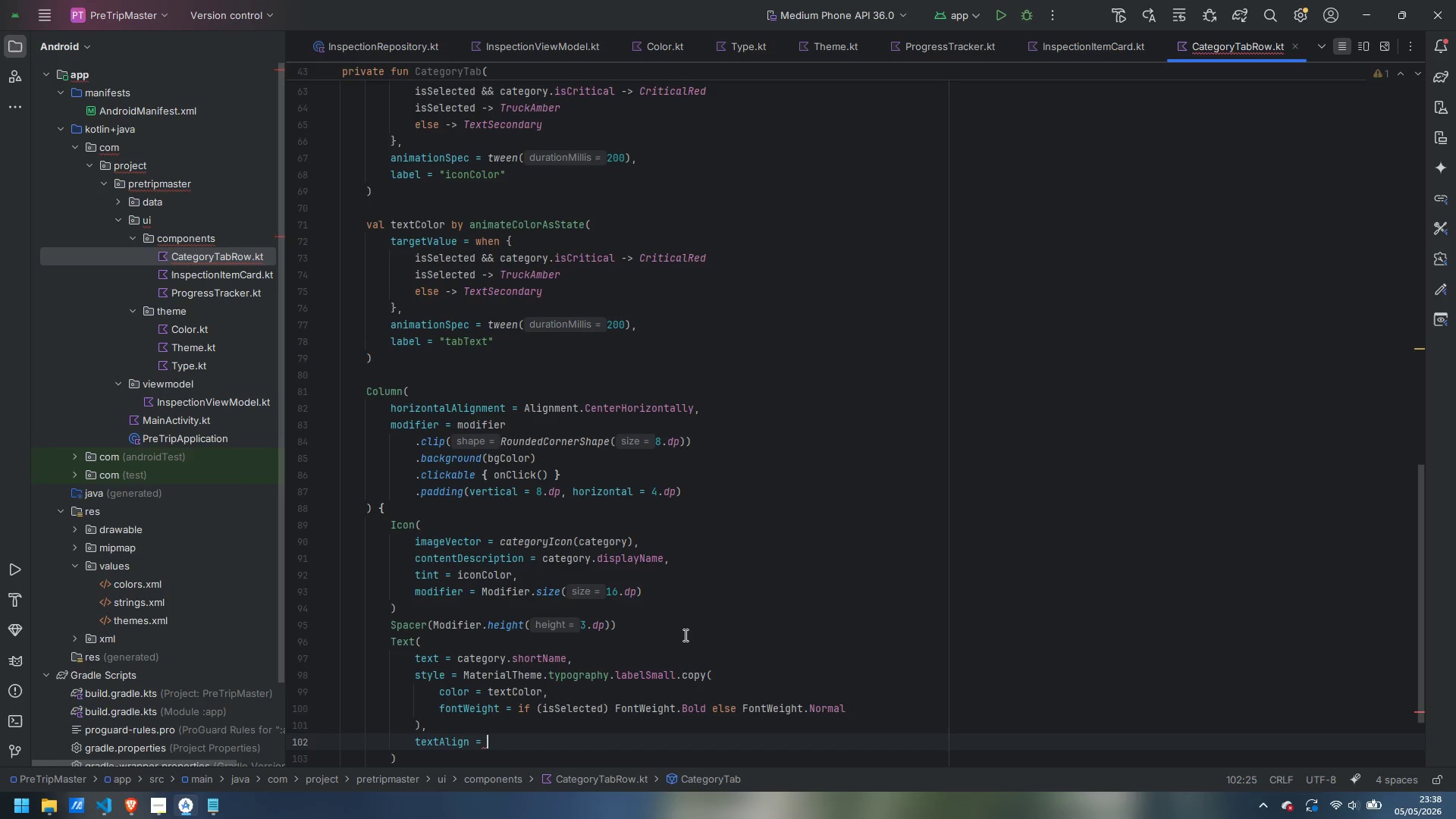 
type(TextA)
 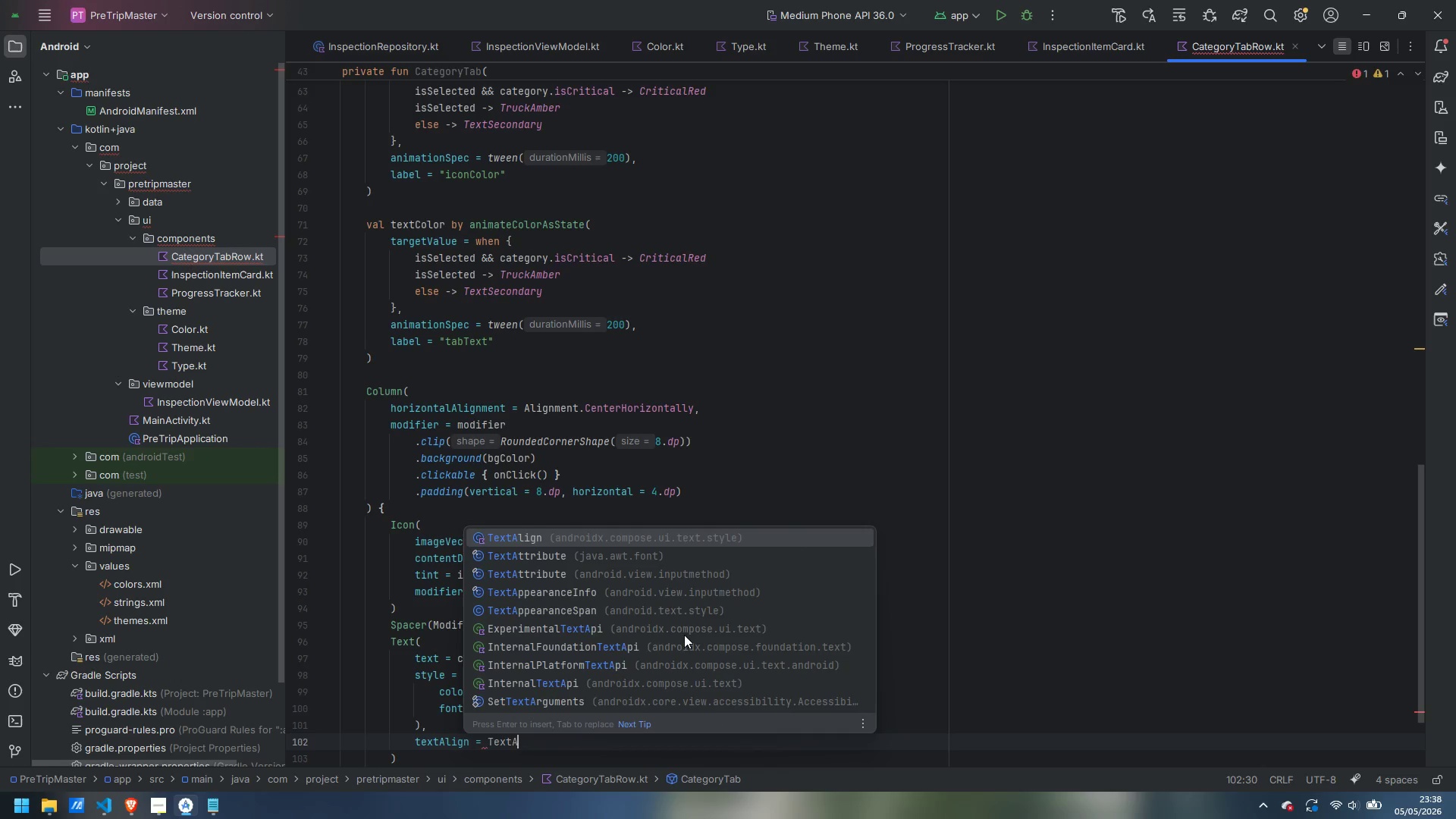 
key(Enter)
 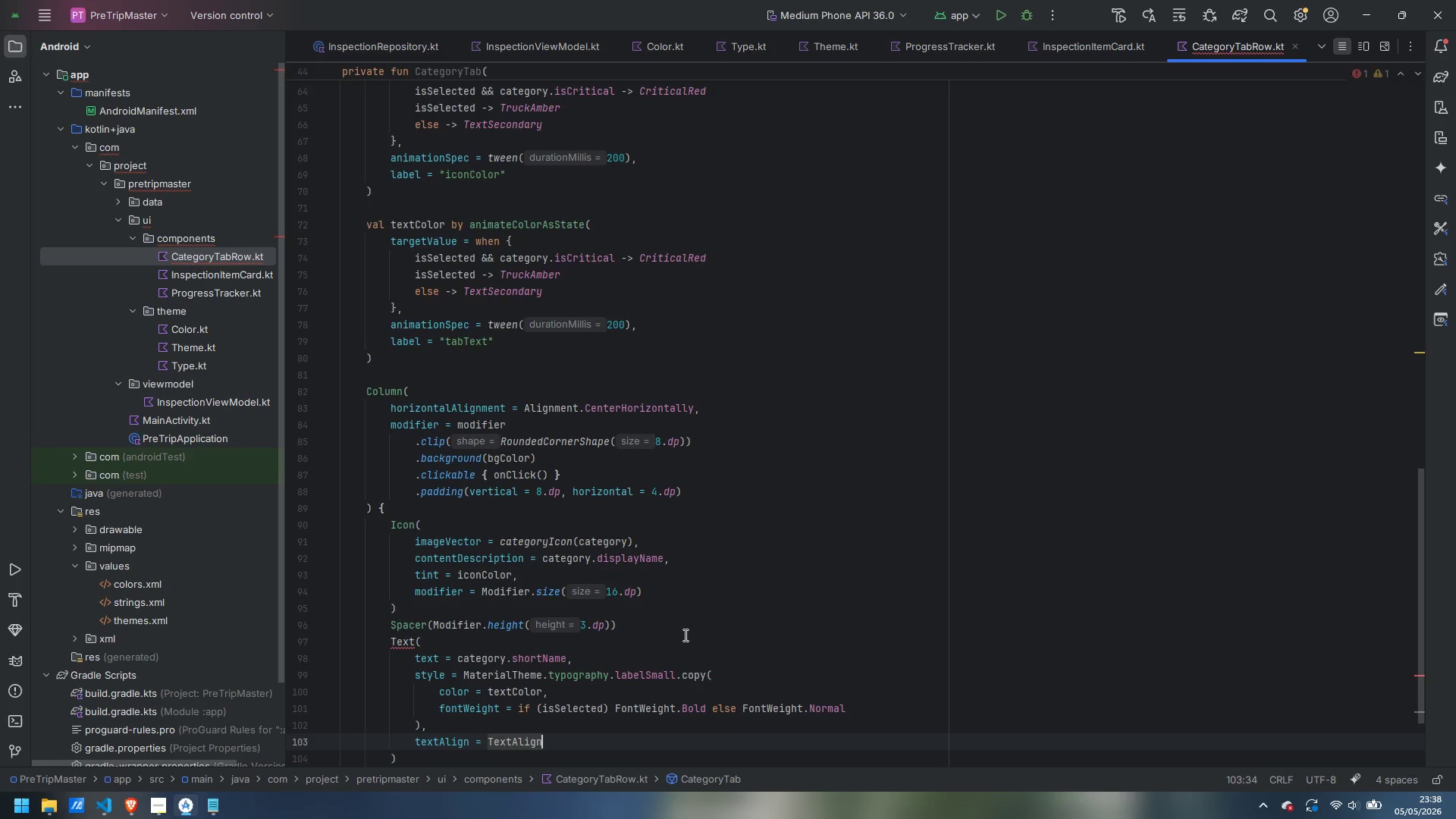 
type(.ce)
 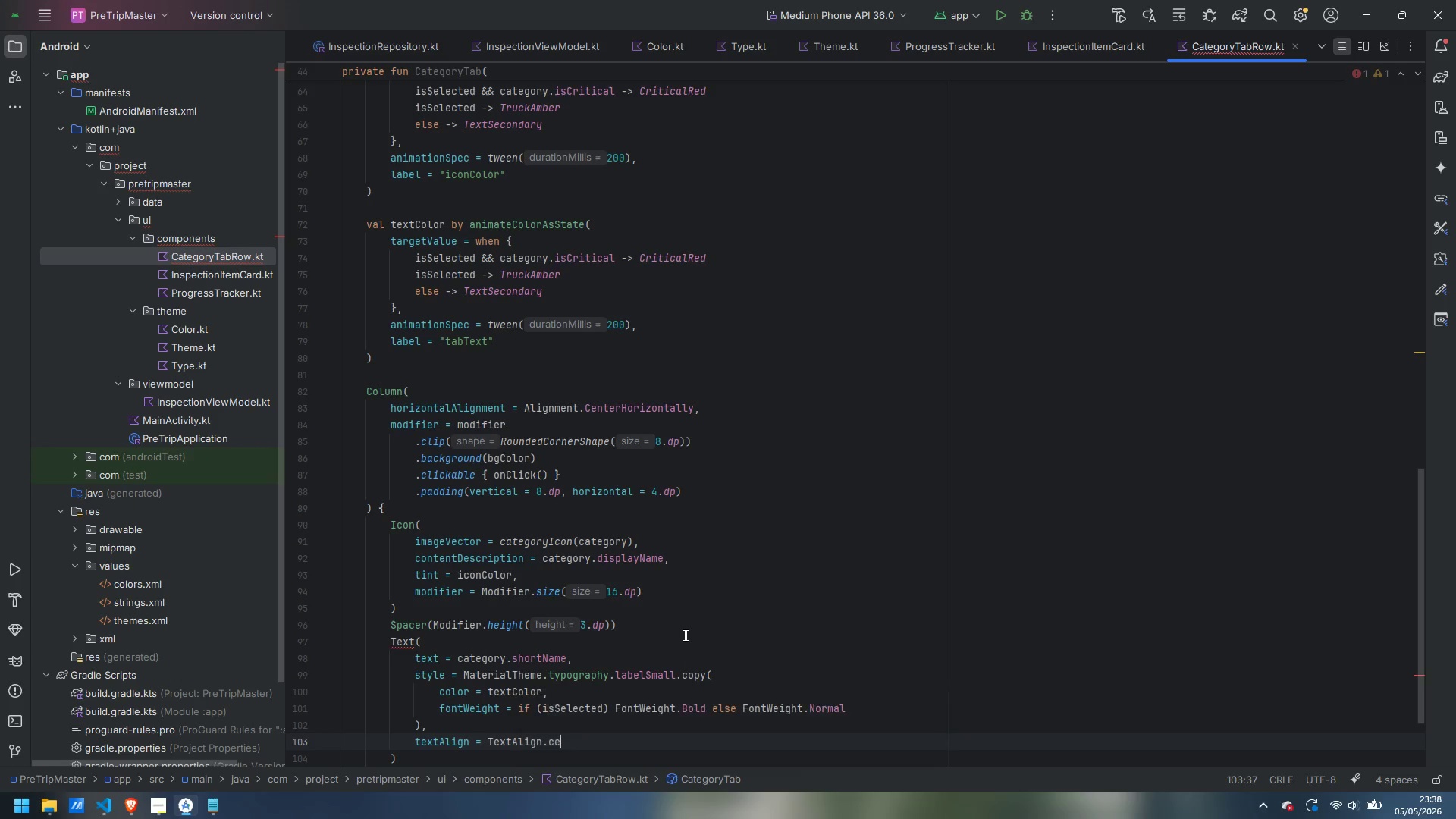 
key(Enter)
 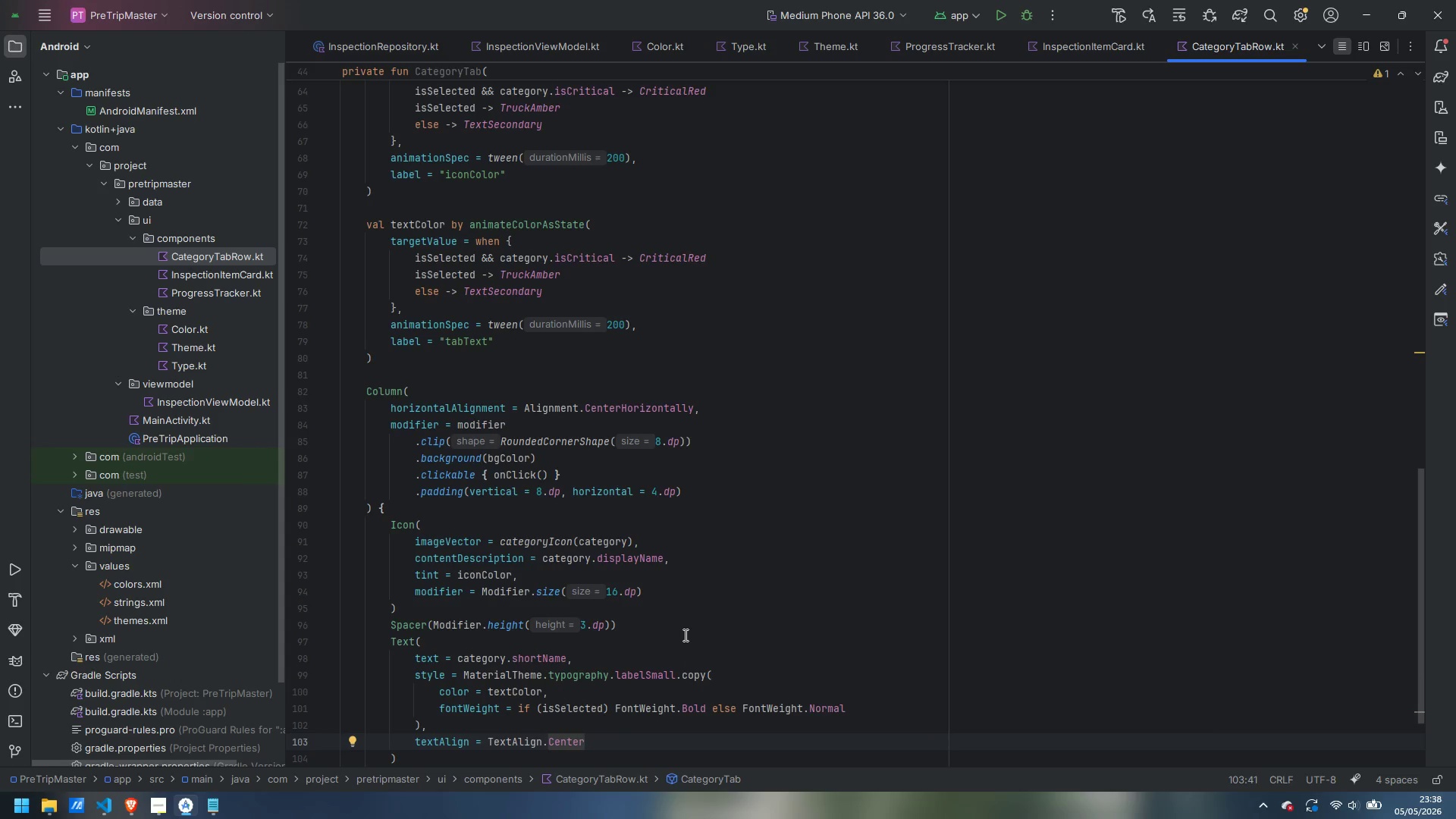 
key(Comma)
 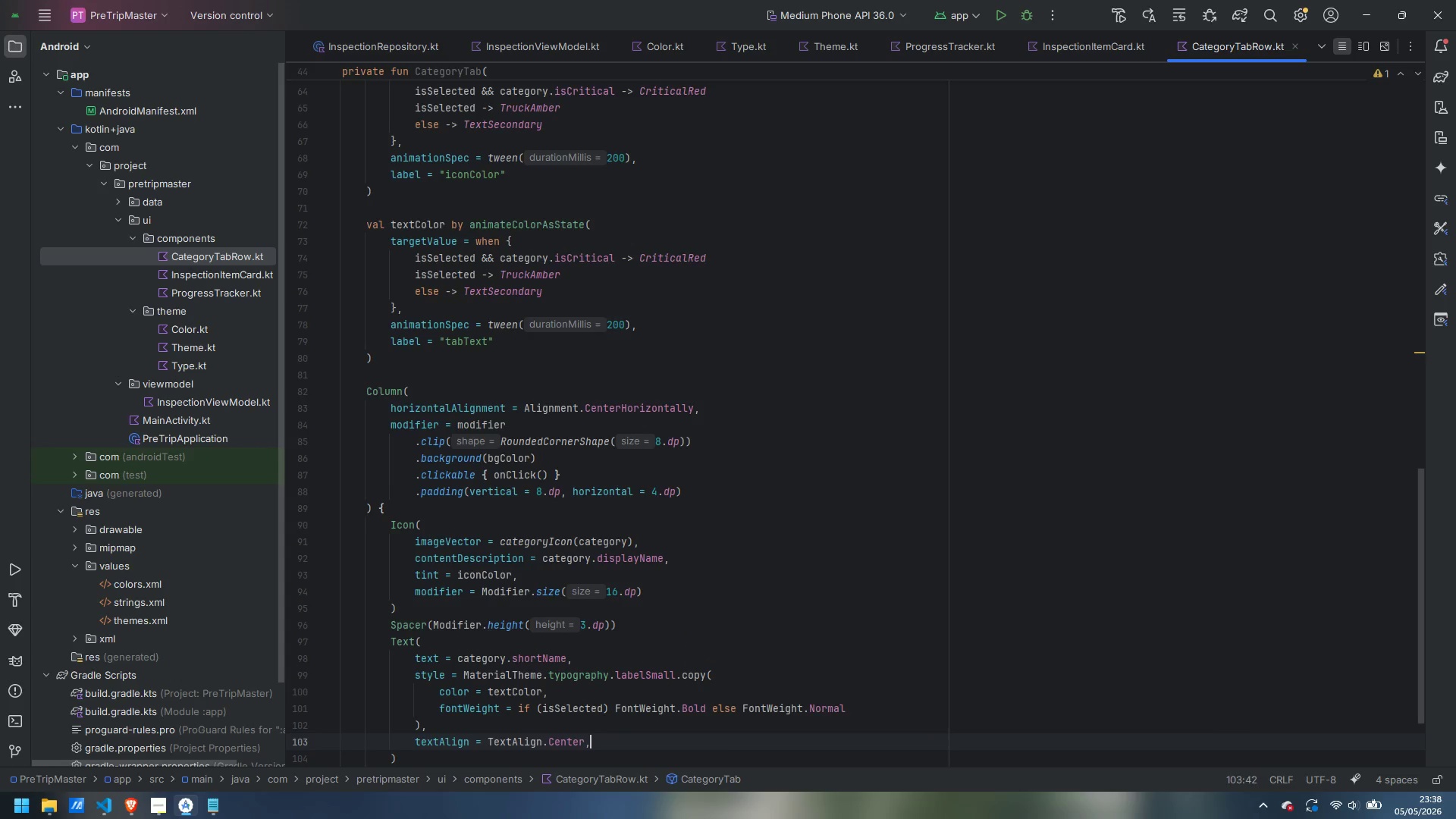 
key(Enter)
 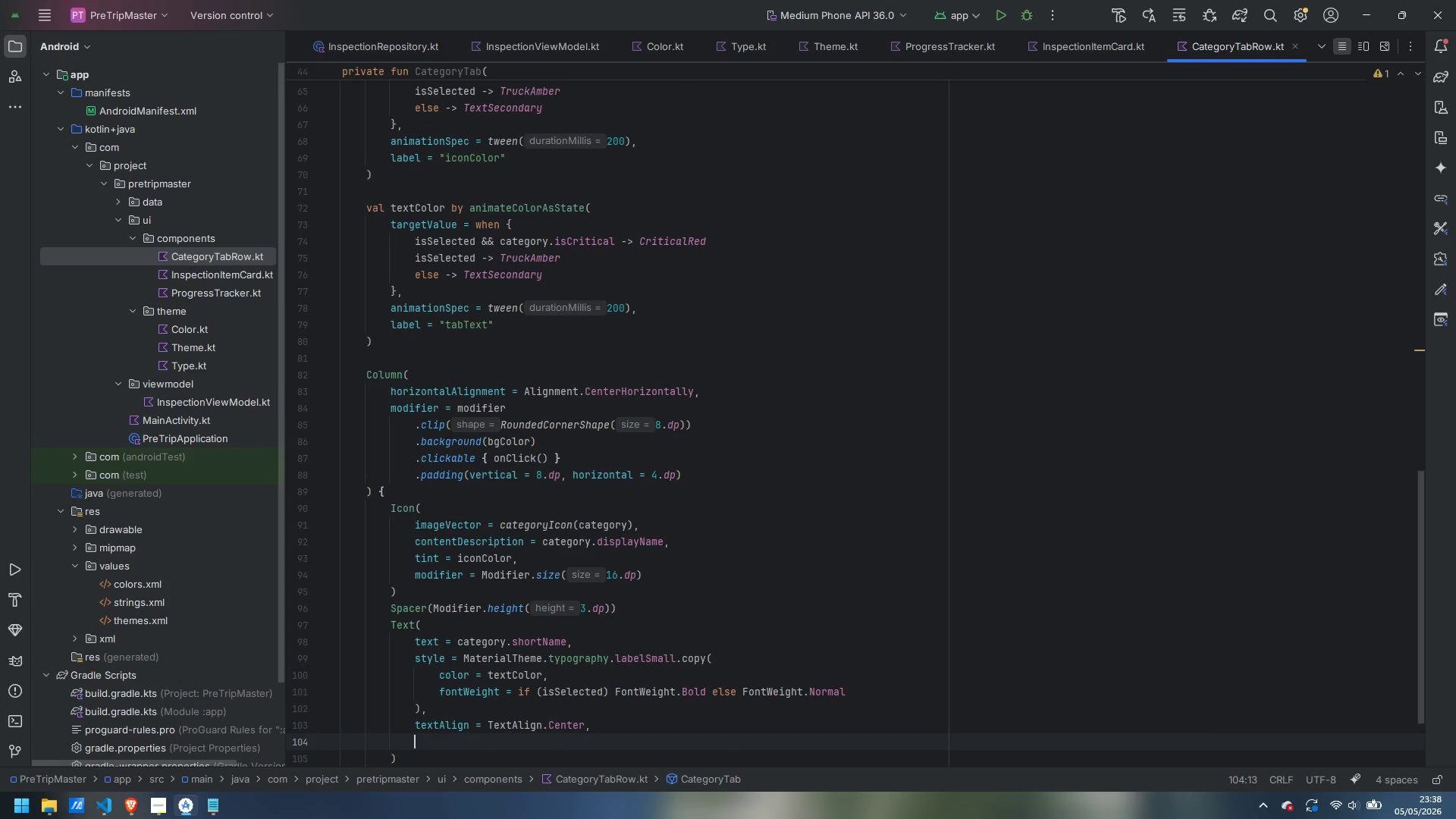 
type(maxLin)
 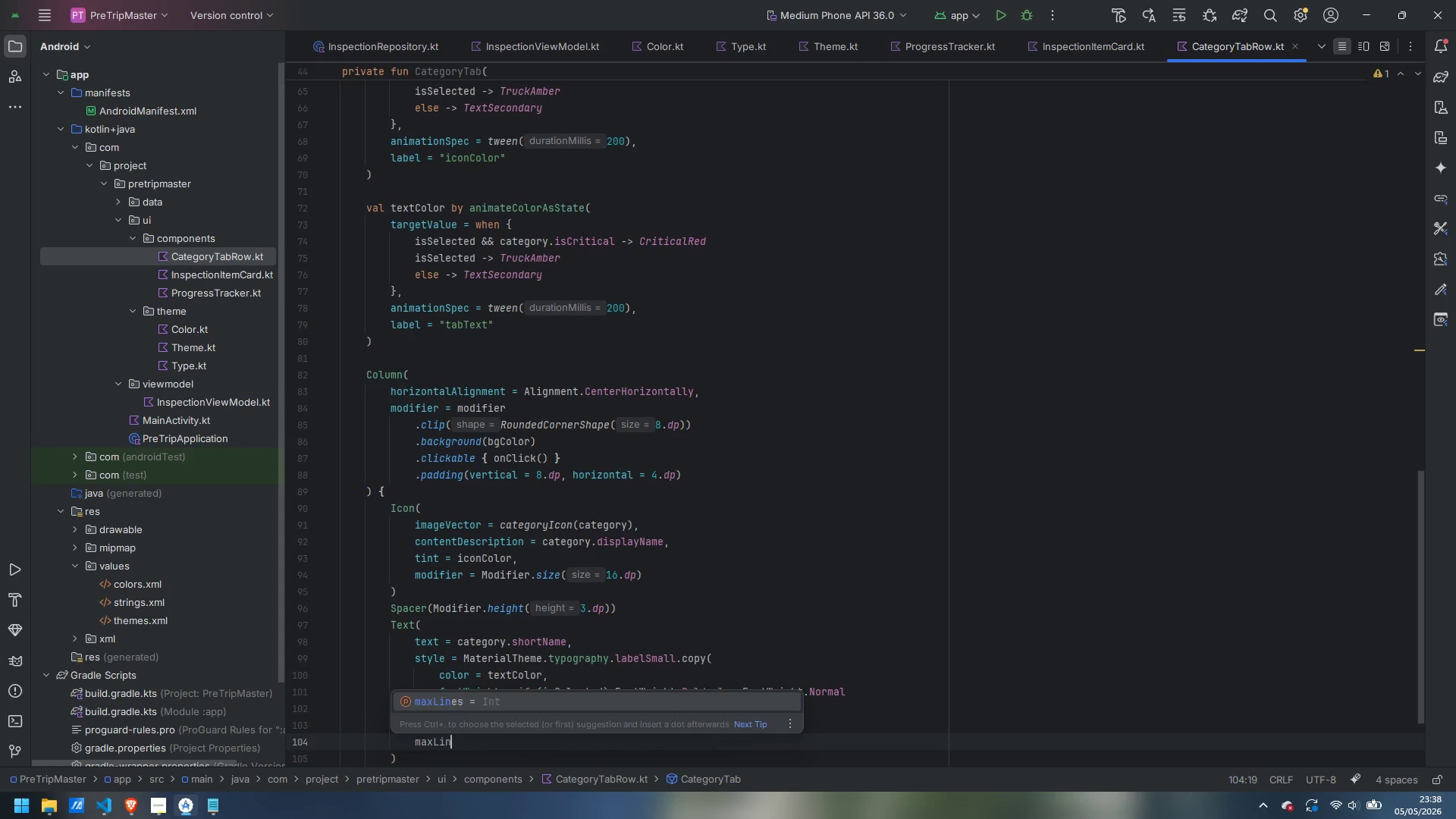 
key(Enter)
 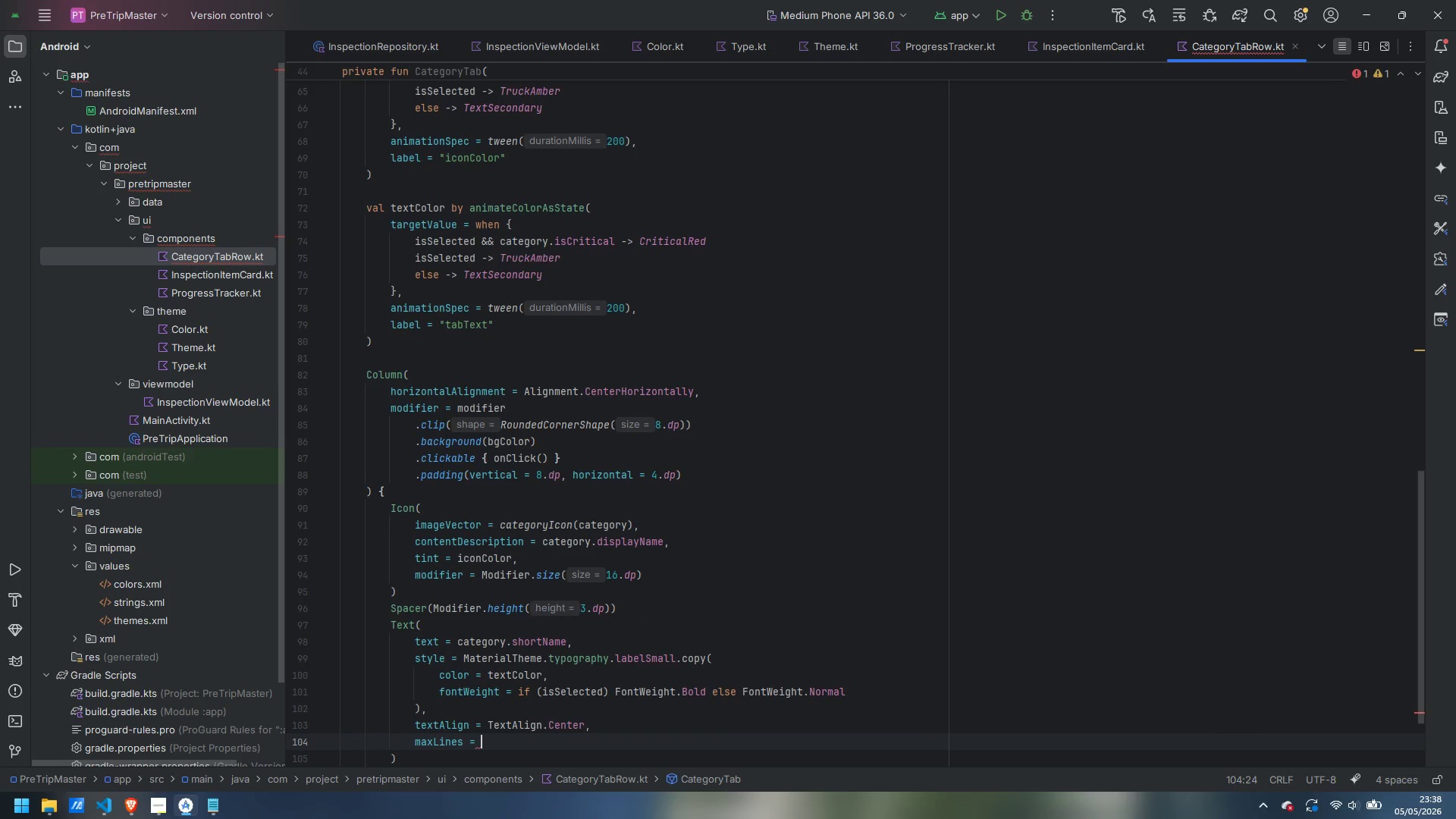 
key(2)
 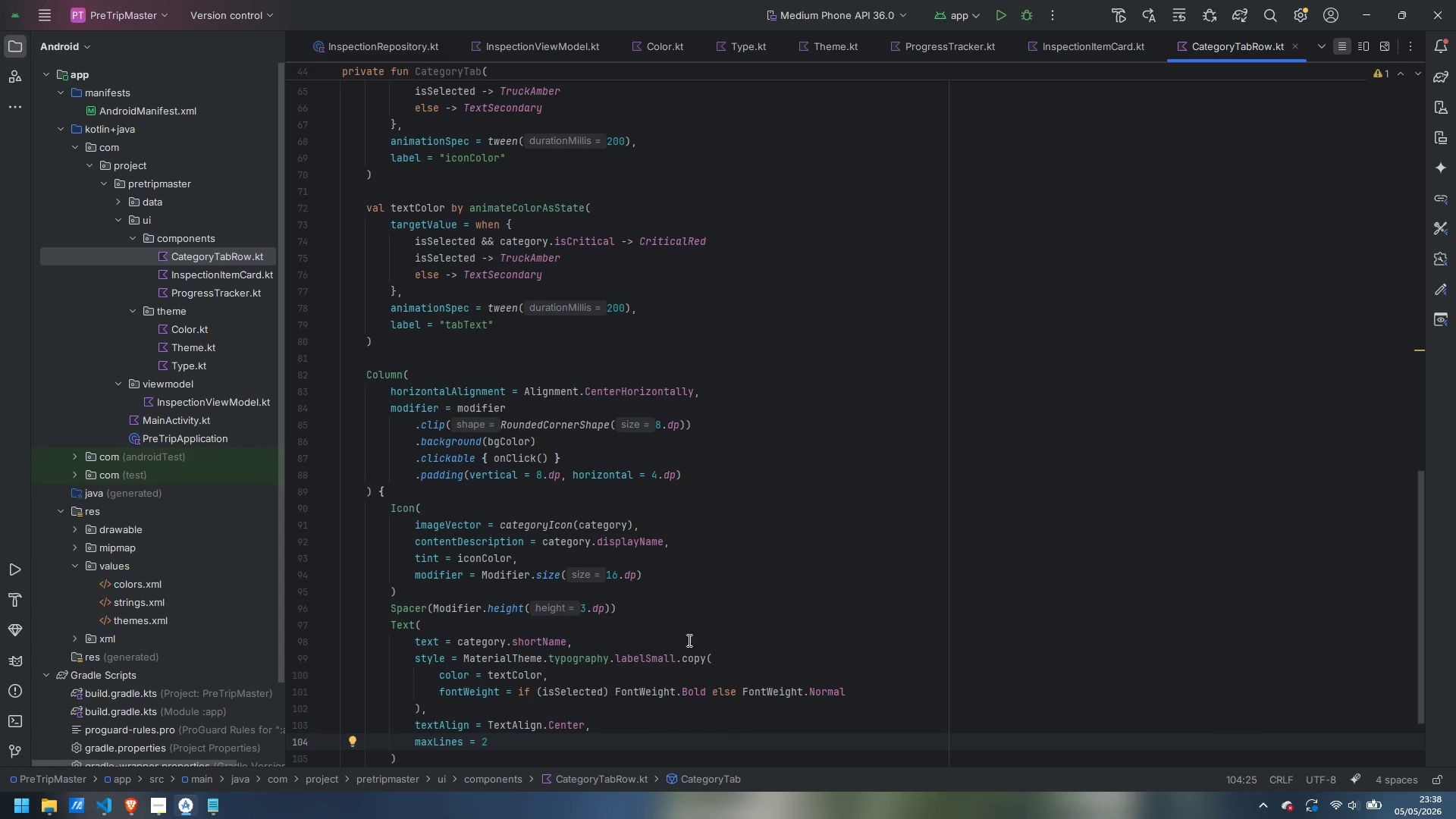 
scroll: coordinate [737, 588], scroll_direction: down, amount: 3.0
 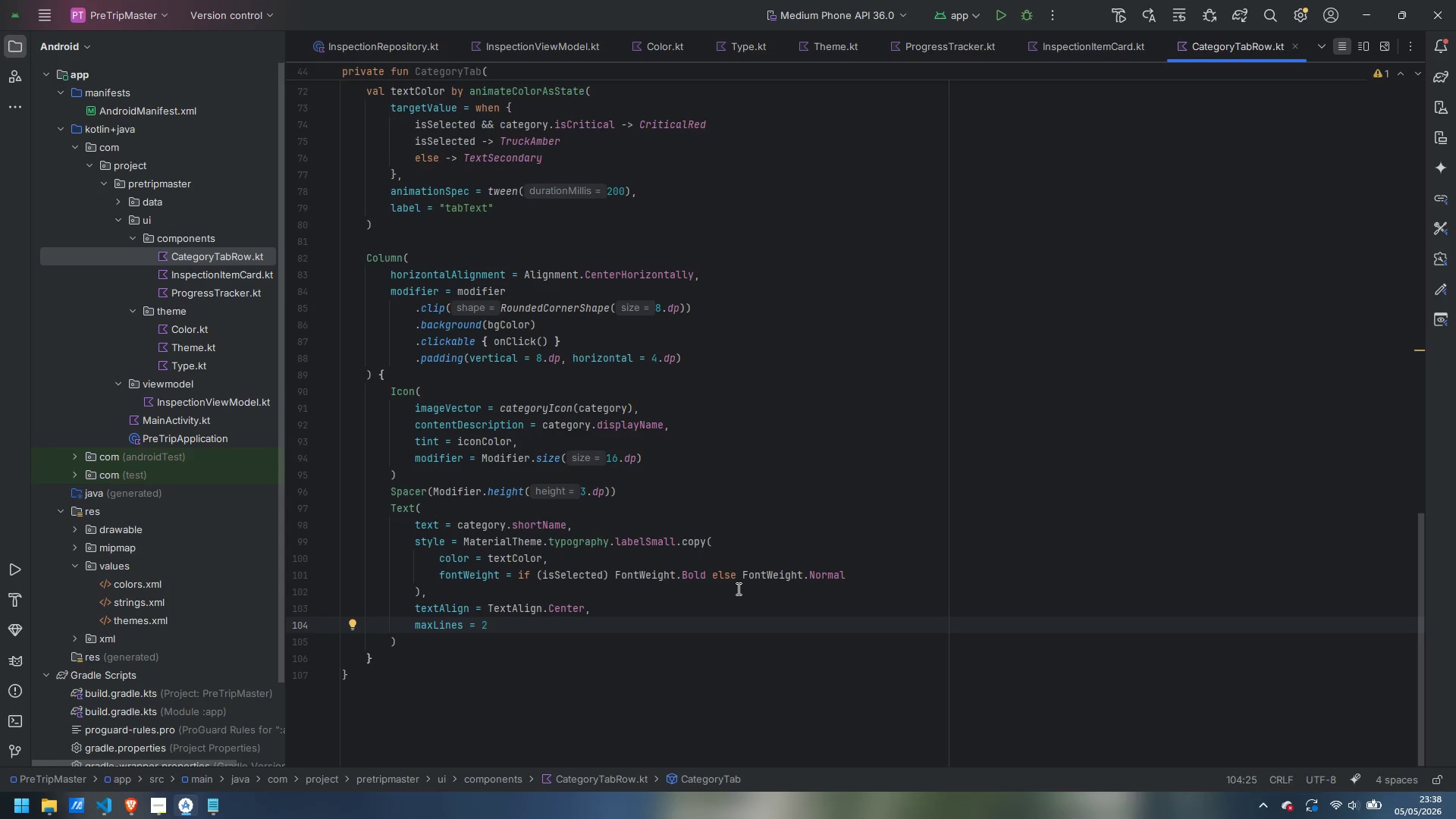 
wait(5.41)
 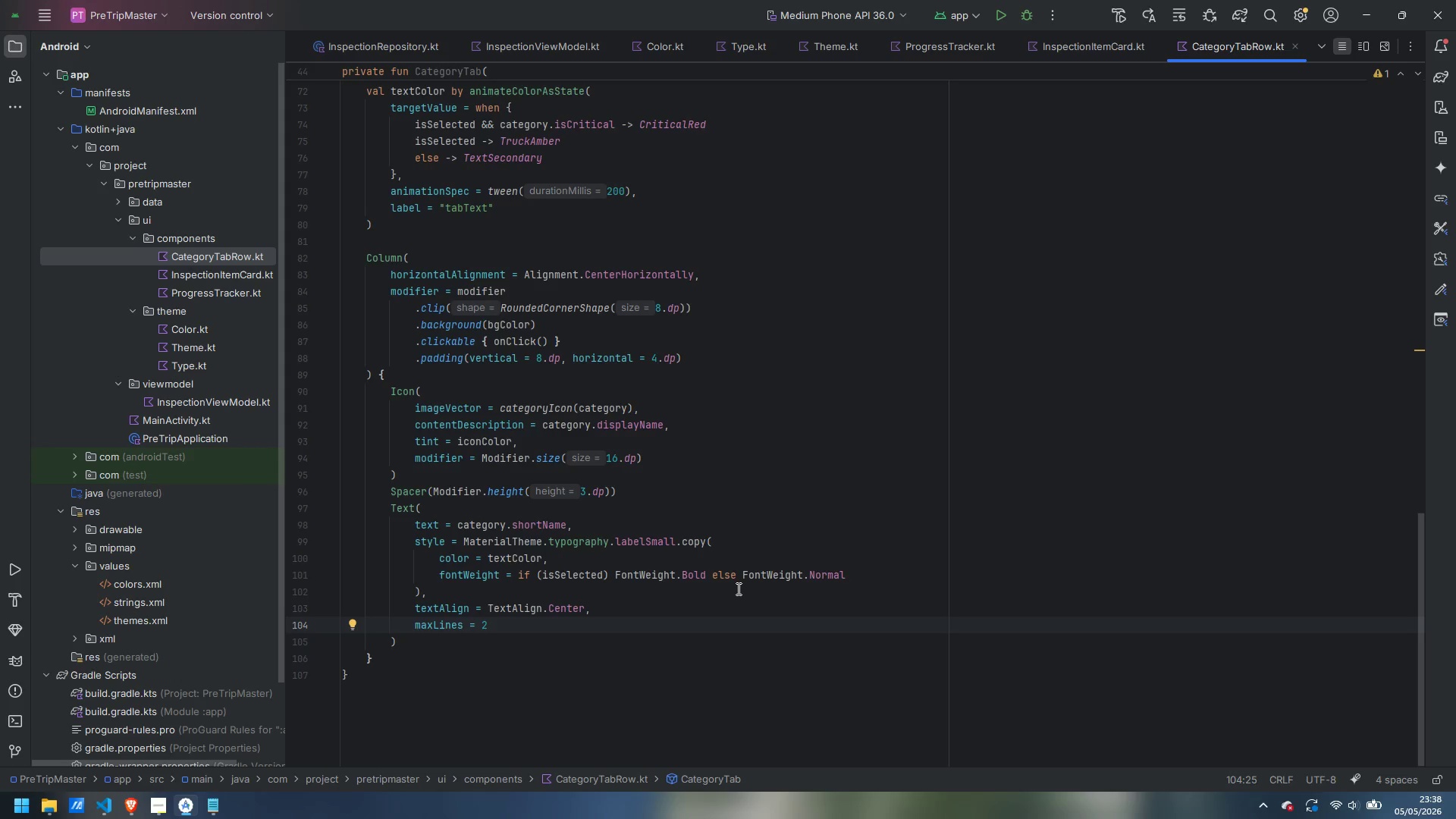 
scroll: coordinate [737, 588], scroll_direction: up, amount: 20.0
 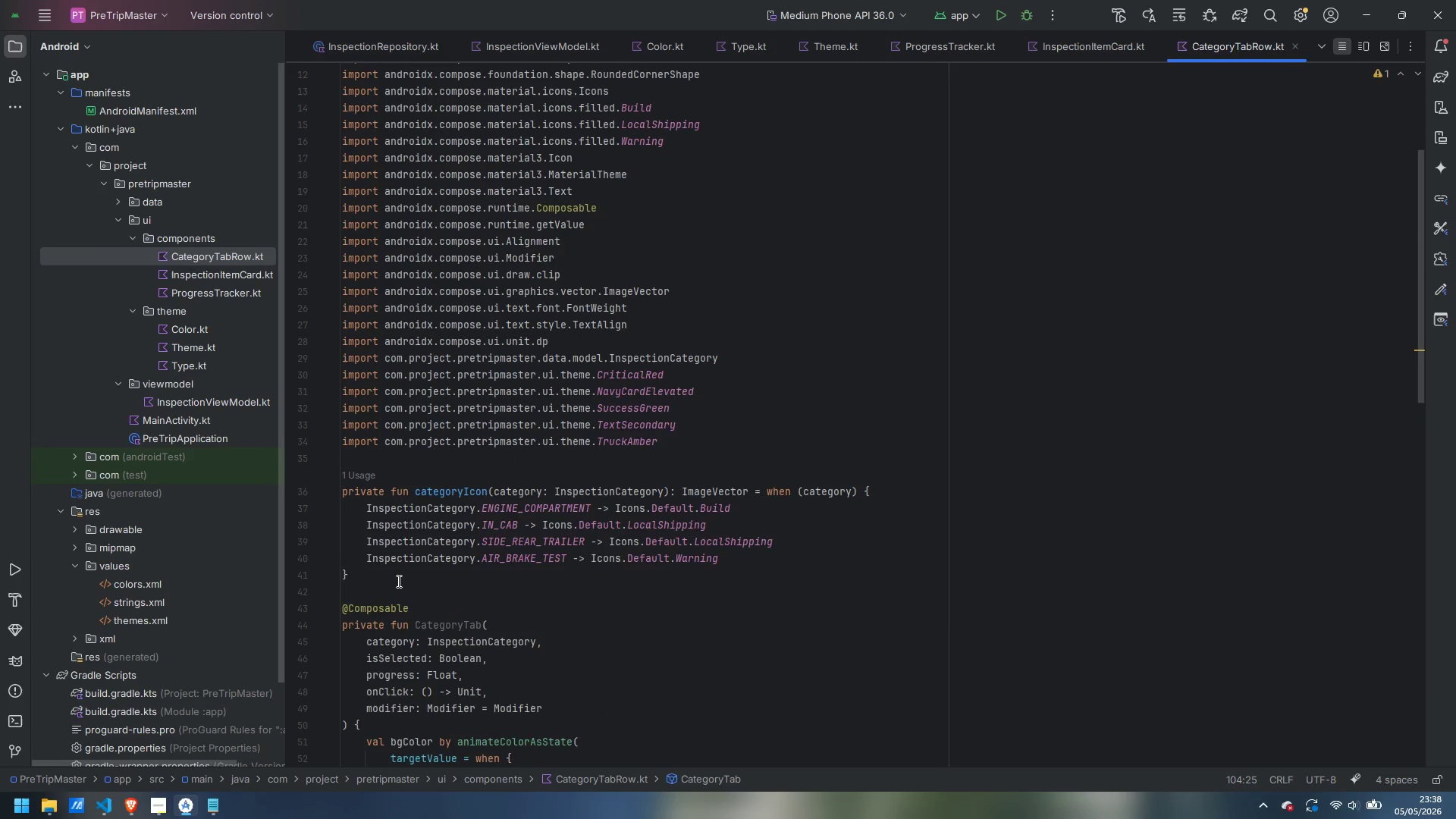 
left_click([394, 571])
 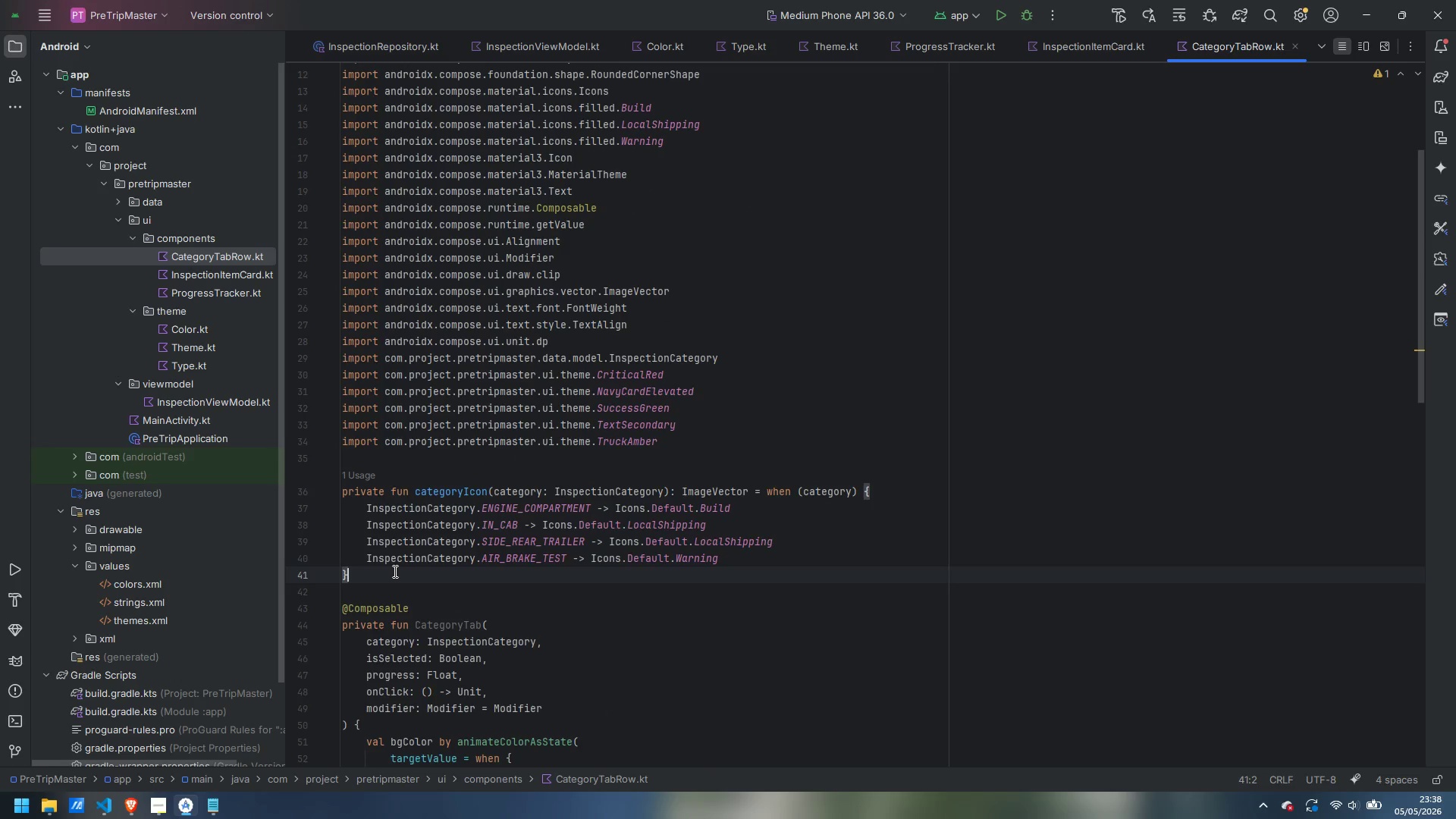 
key(Enter)
 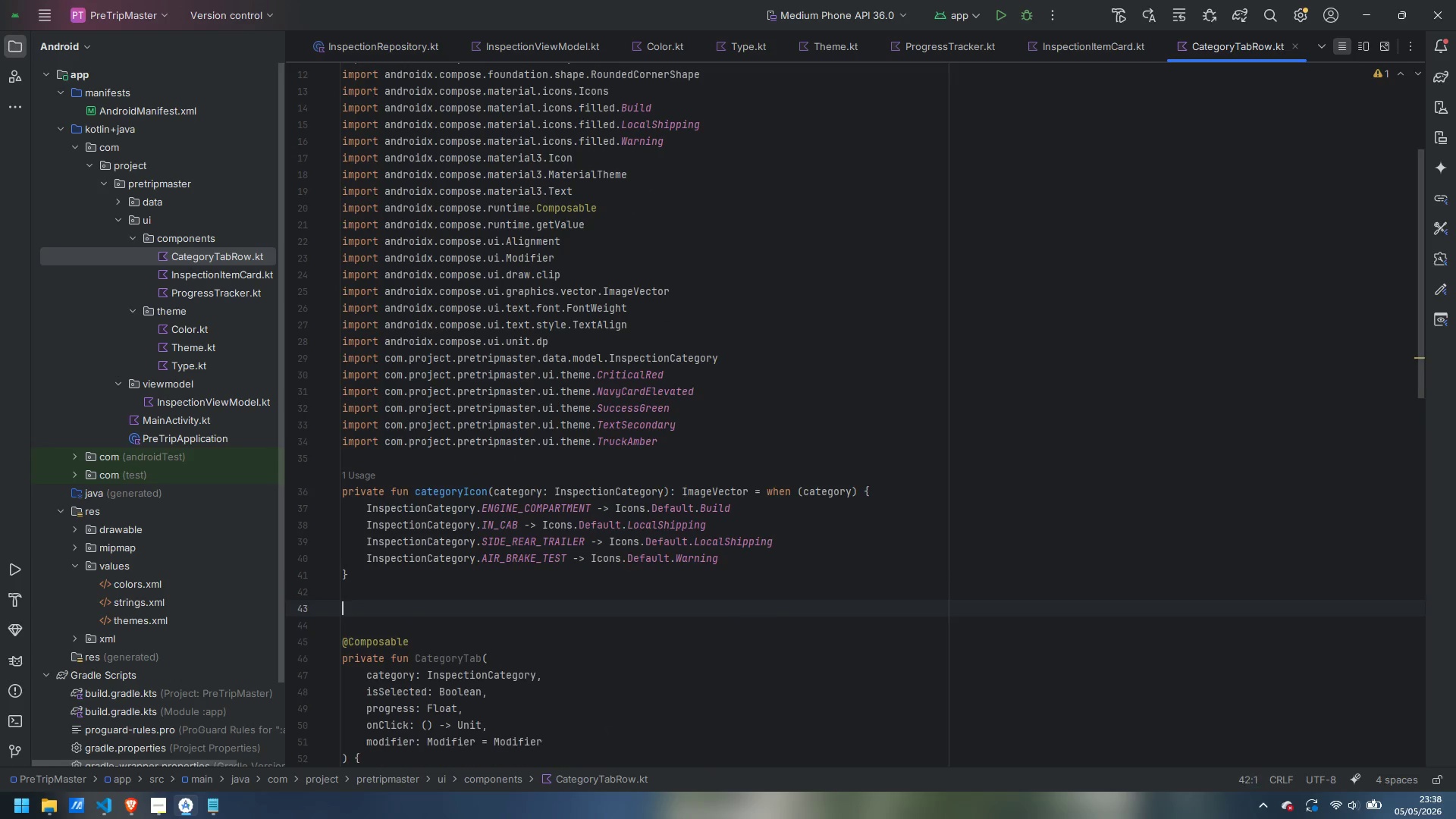 
key(Enter)
 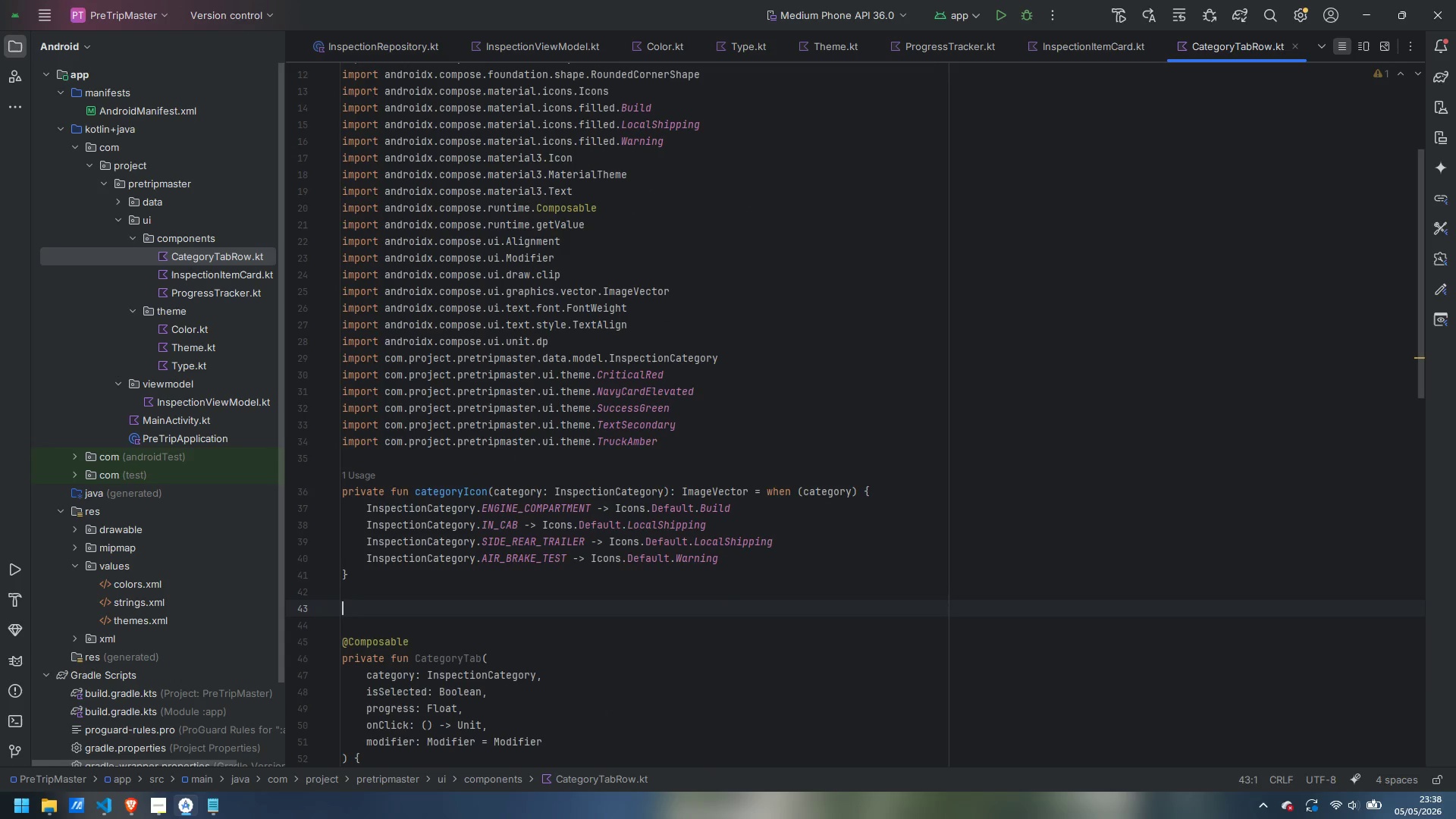 
type(@Composable)
 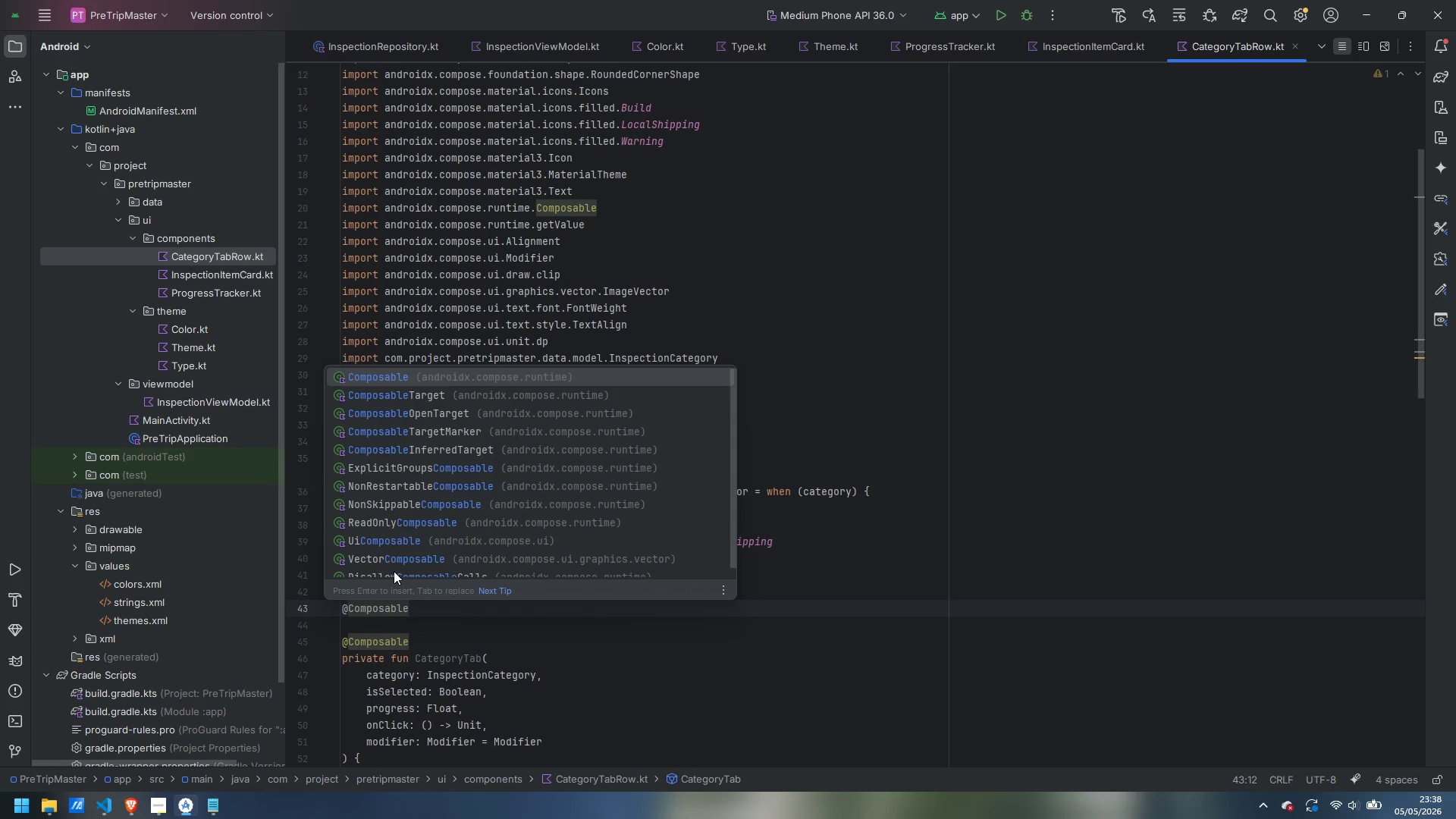 
key(Enter)
 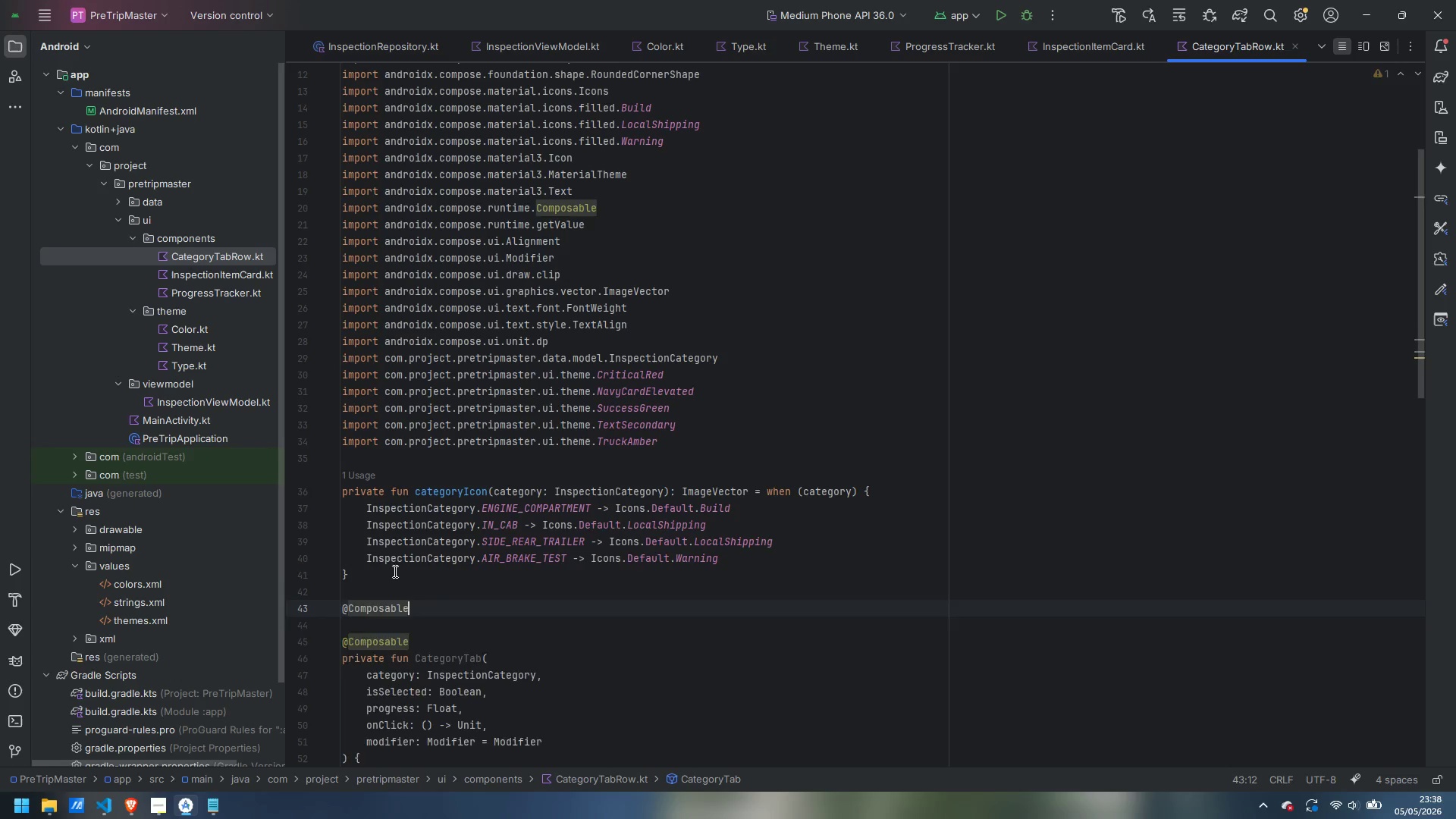 
key(Enter)
 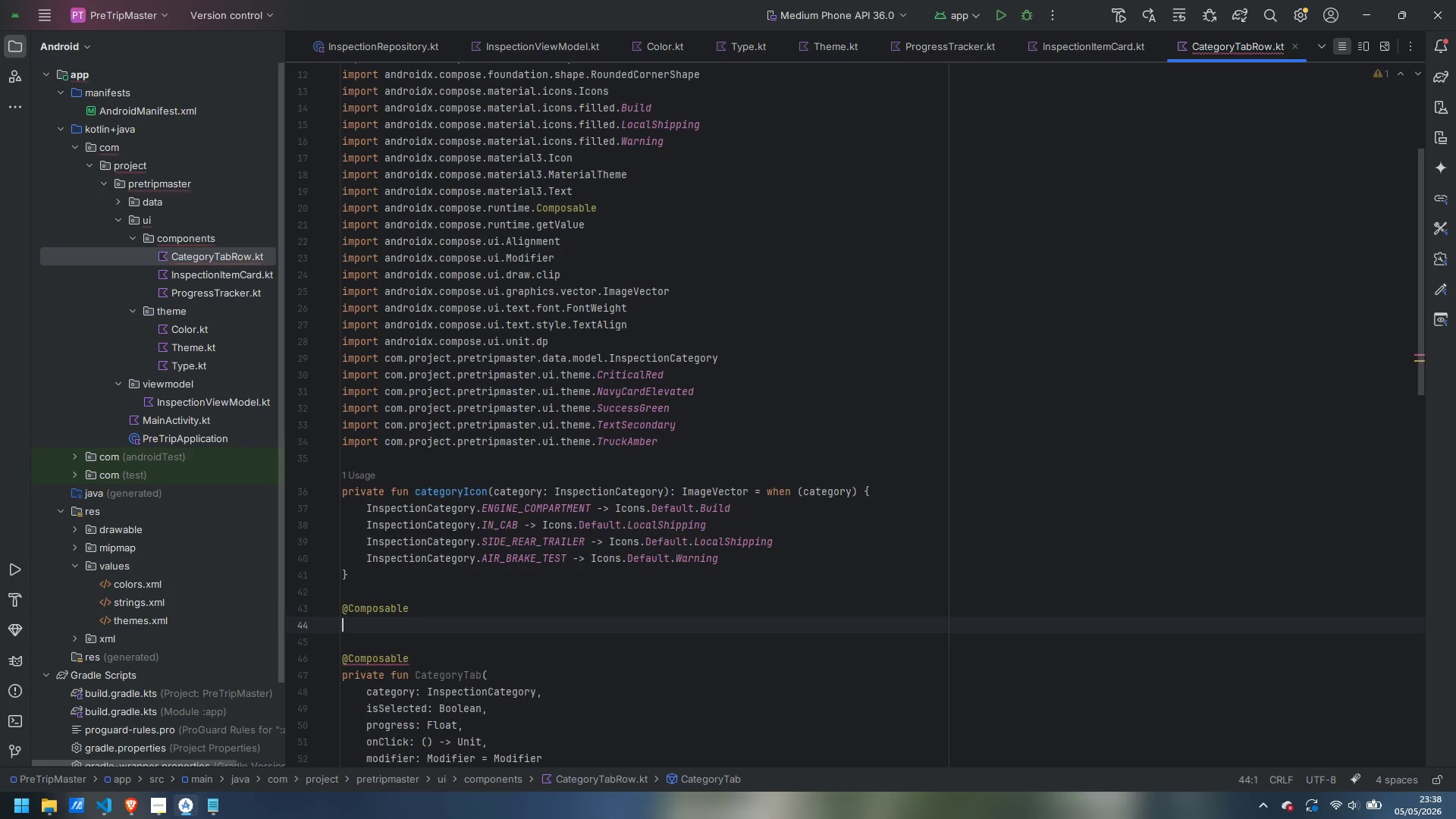 
type(fun CategoryTabRow()
 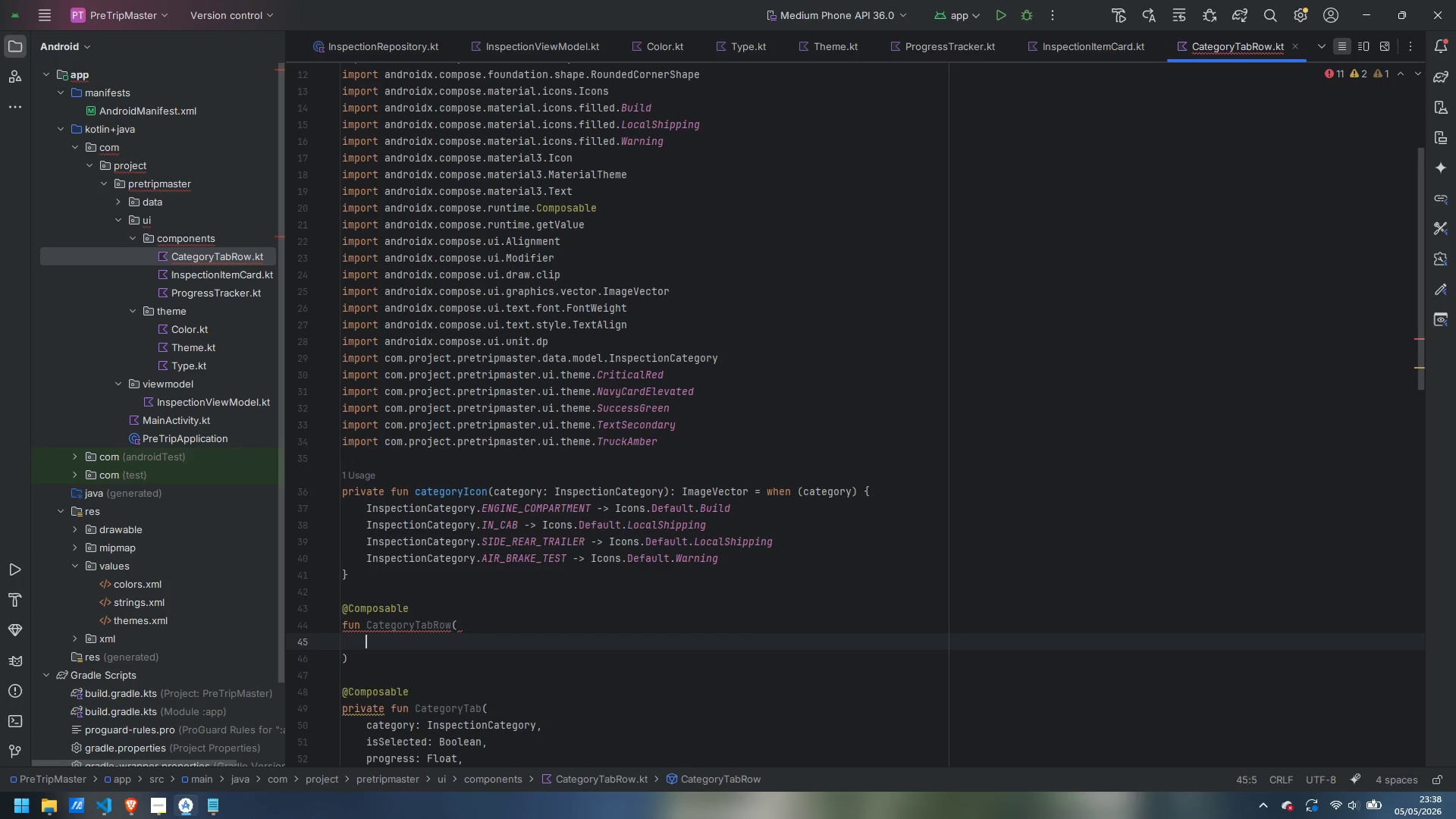 
 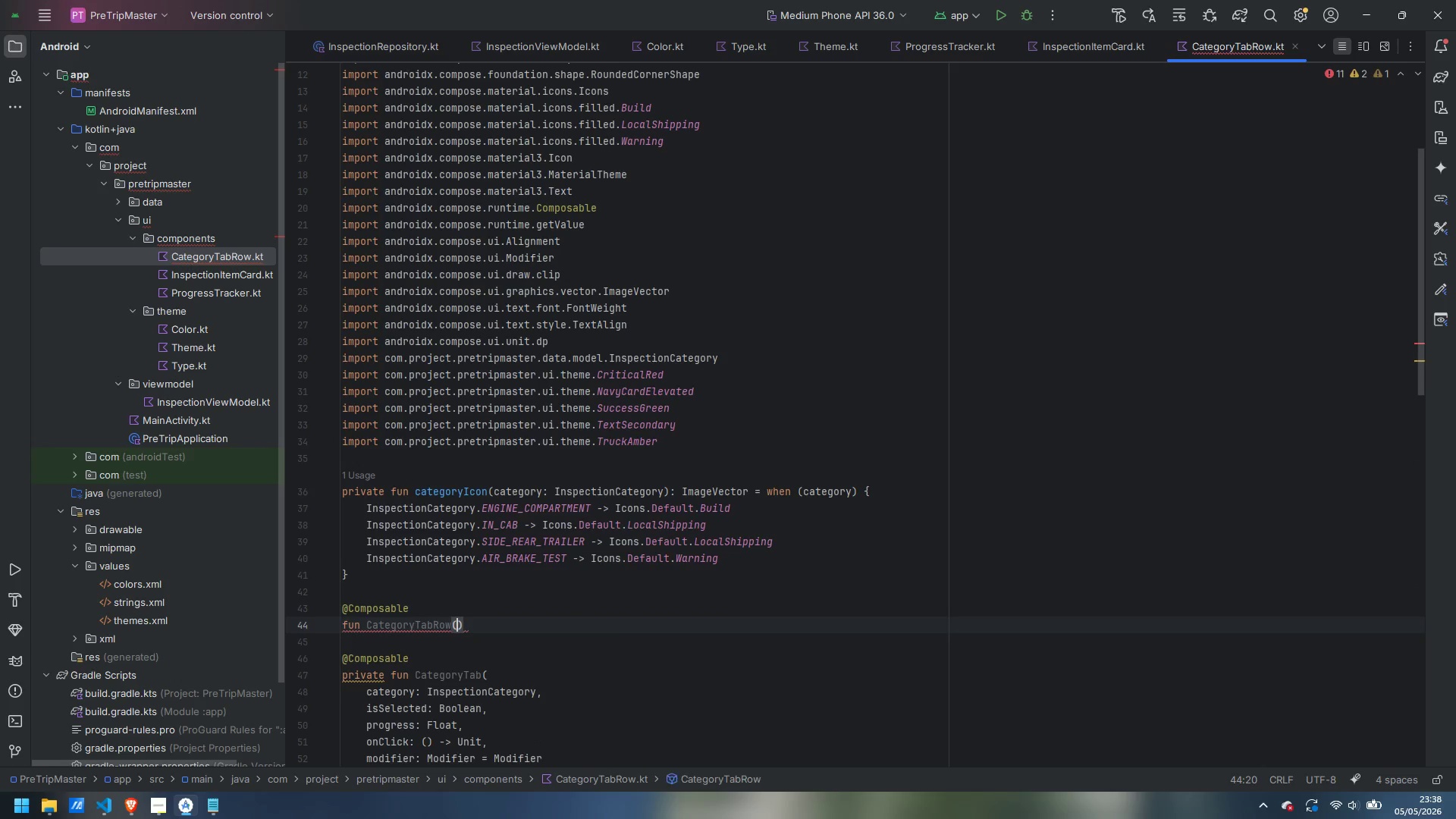 
key(Enter)
 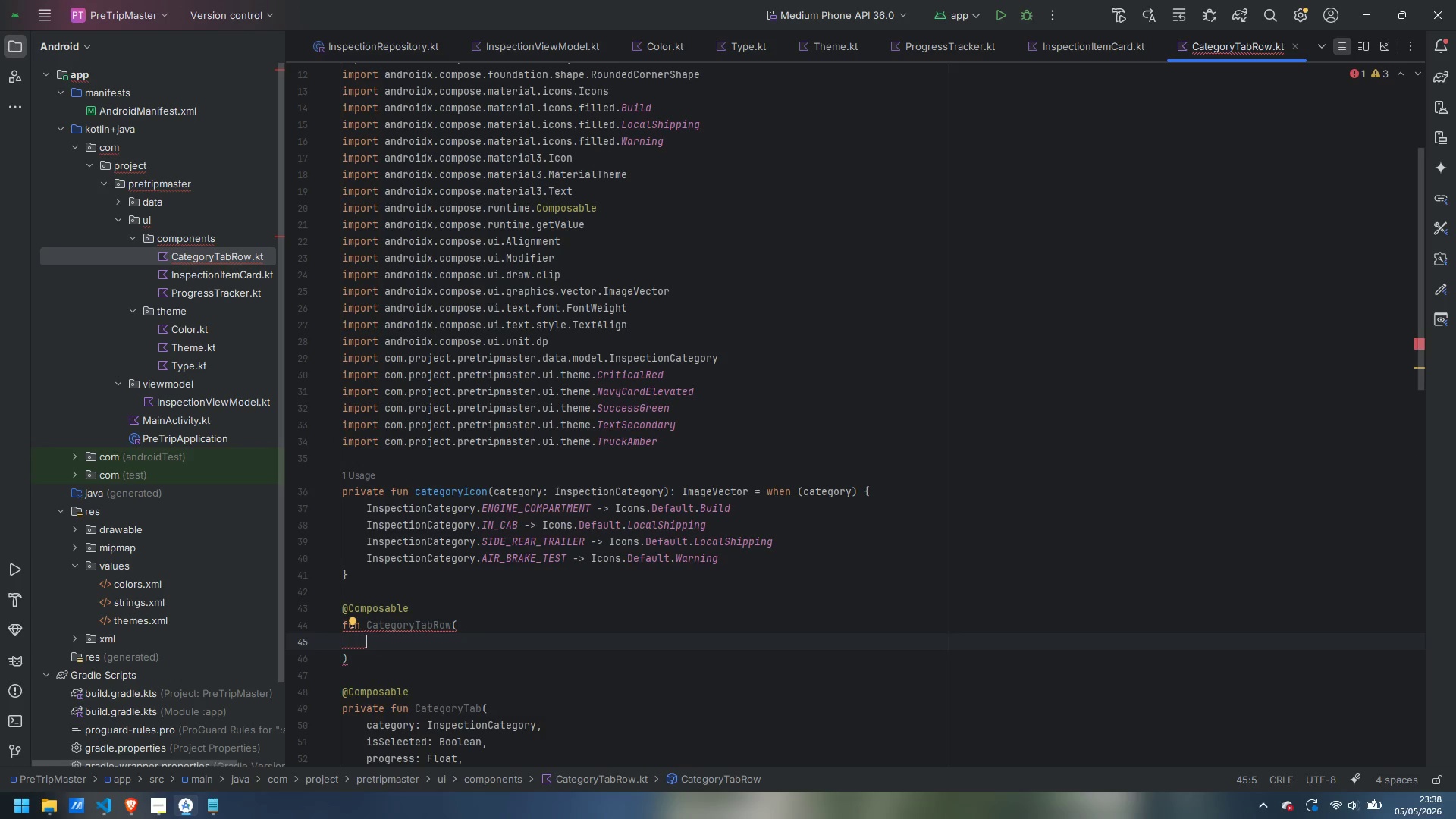 
type(categoru)
key(Backspace)
type(ies: List<InspectionCategoruy)
key(Backspace)
key(Backspace)
type(y)
 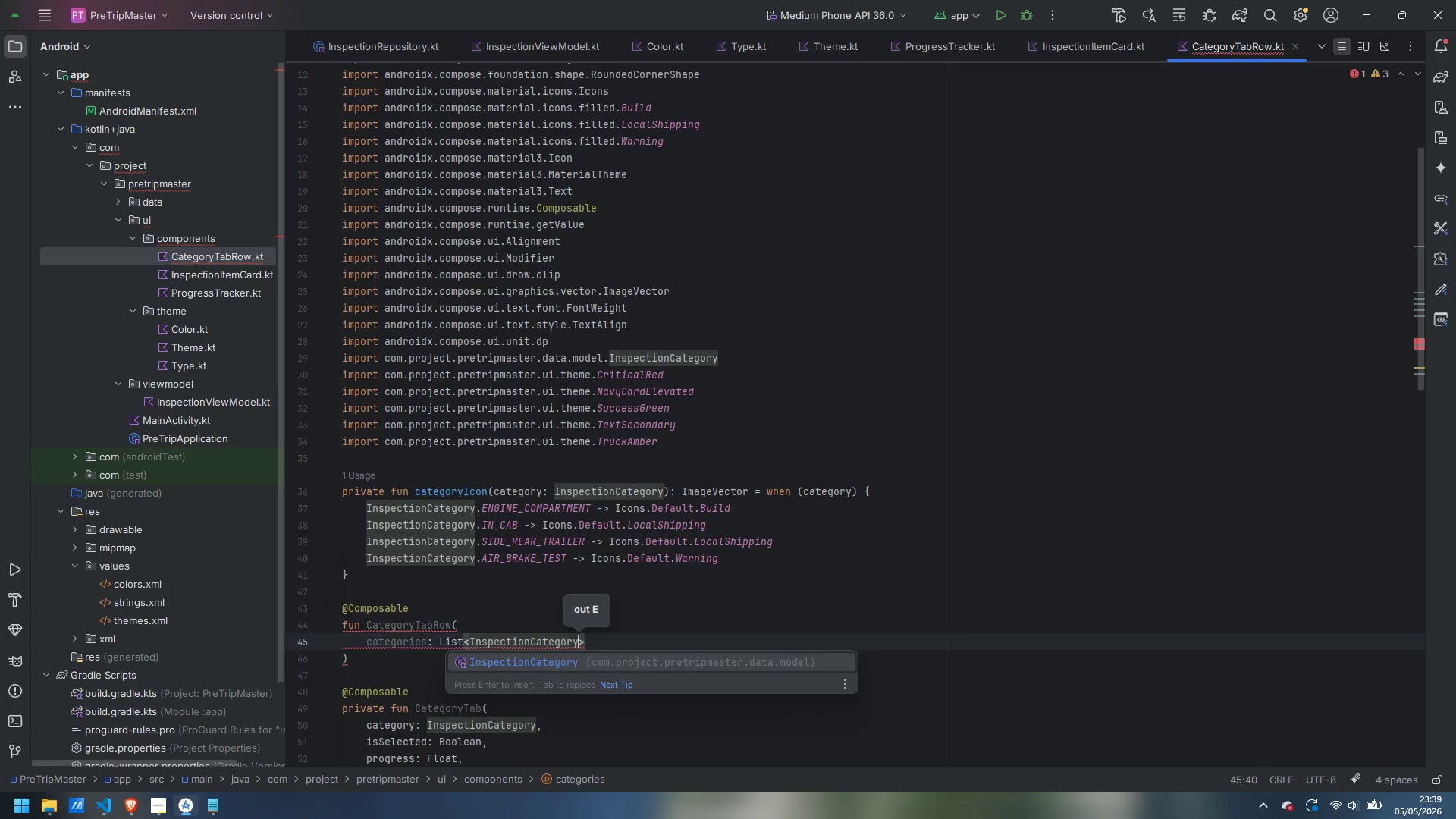 
key(Enter)
 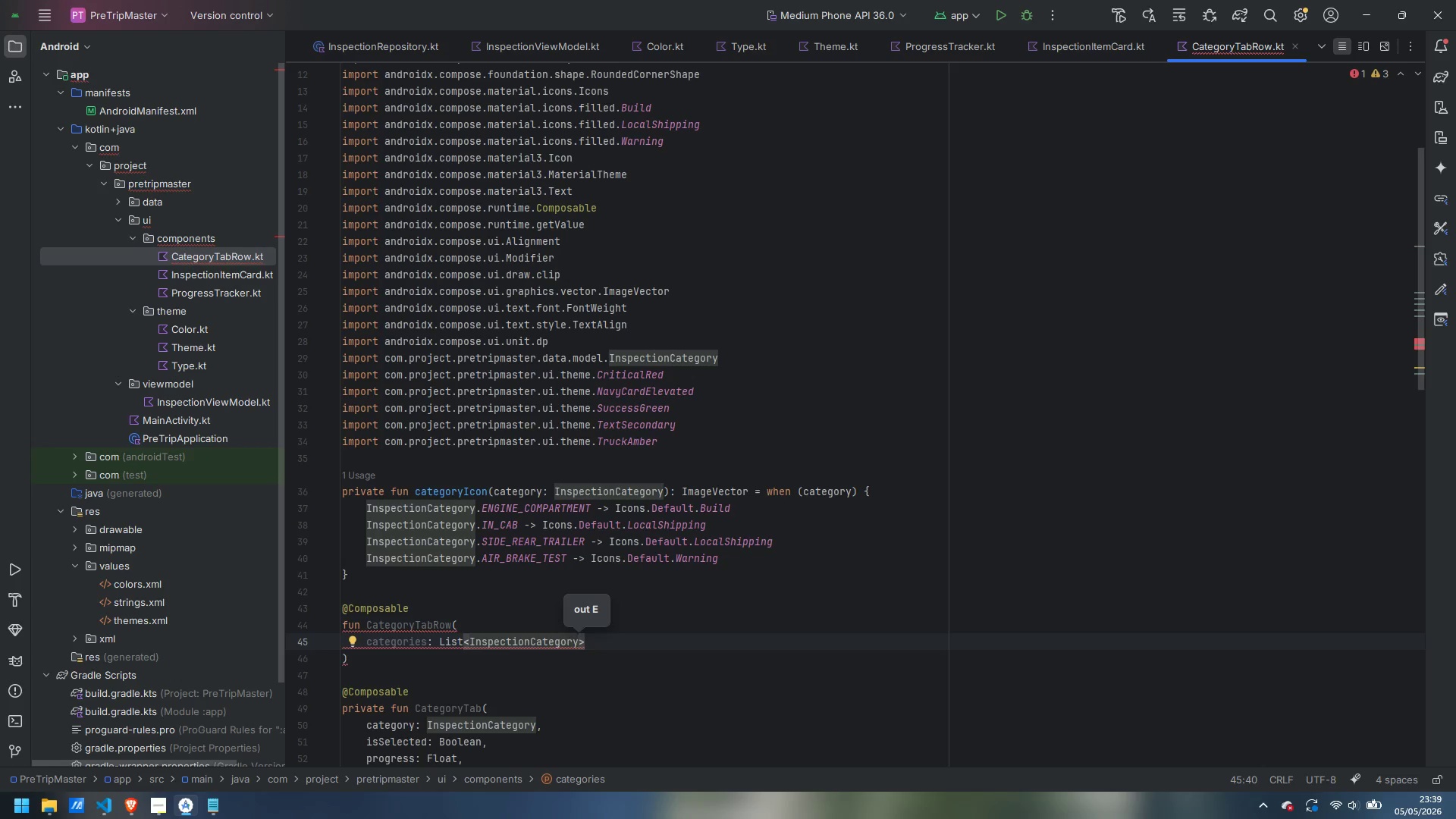 
key(ArrowRight)
 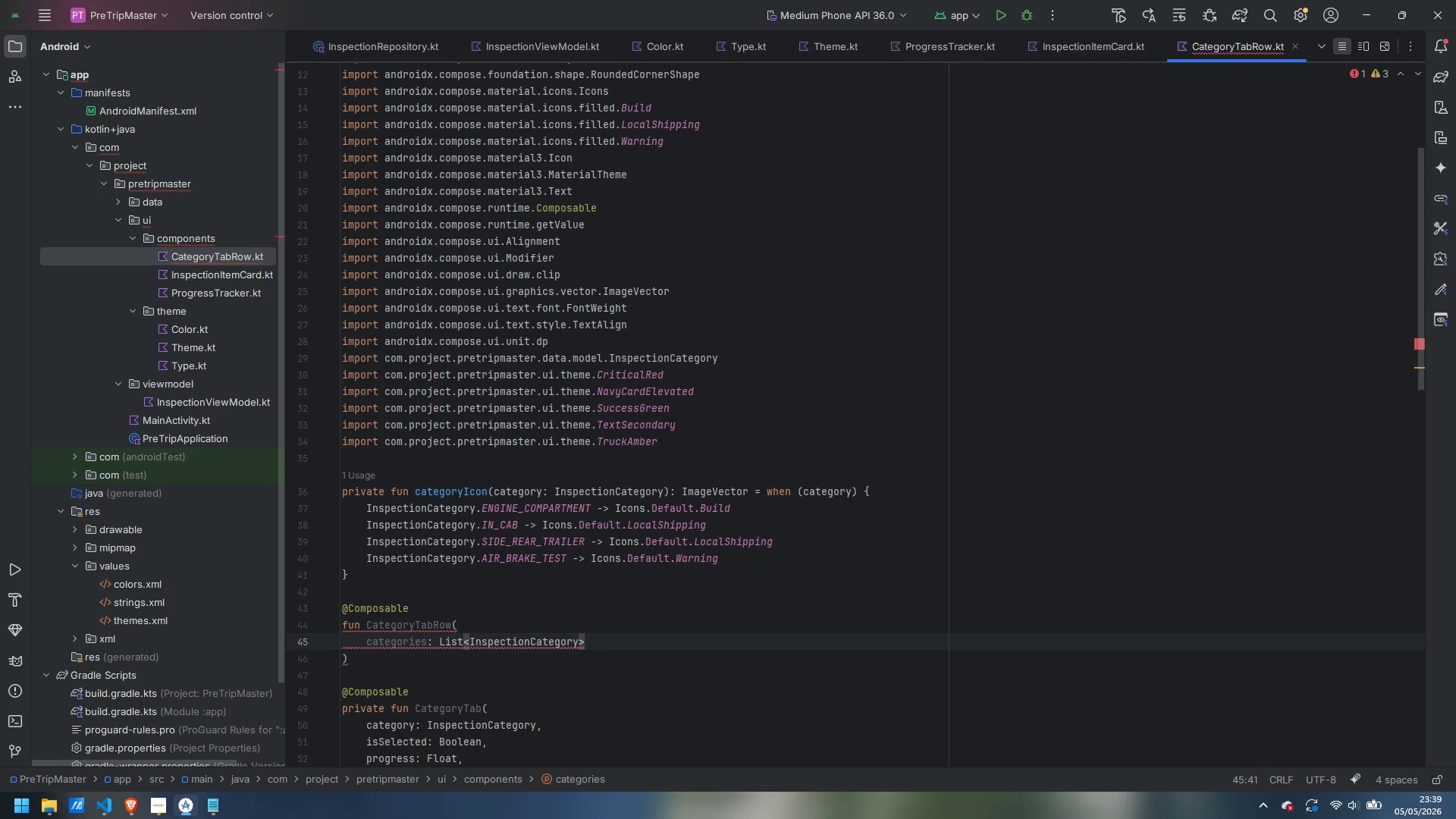 
key(Comma)
 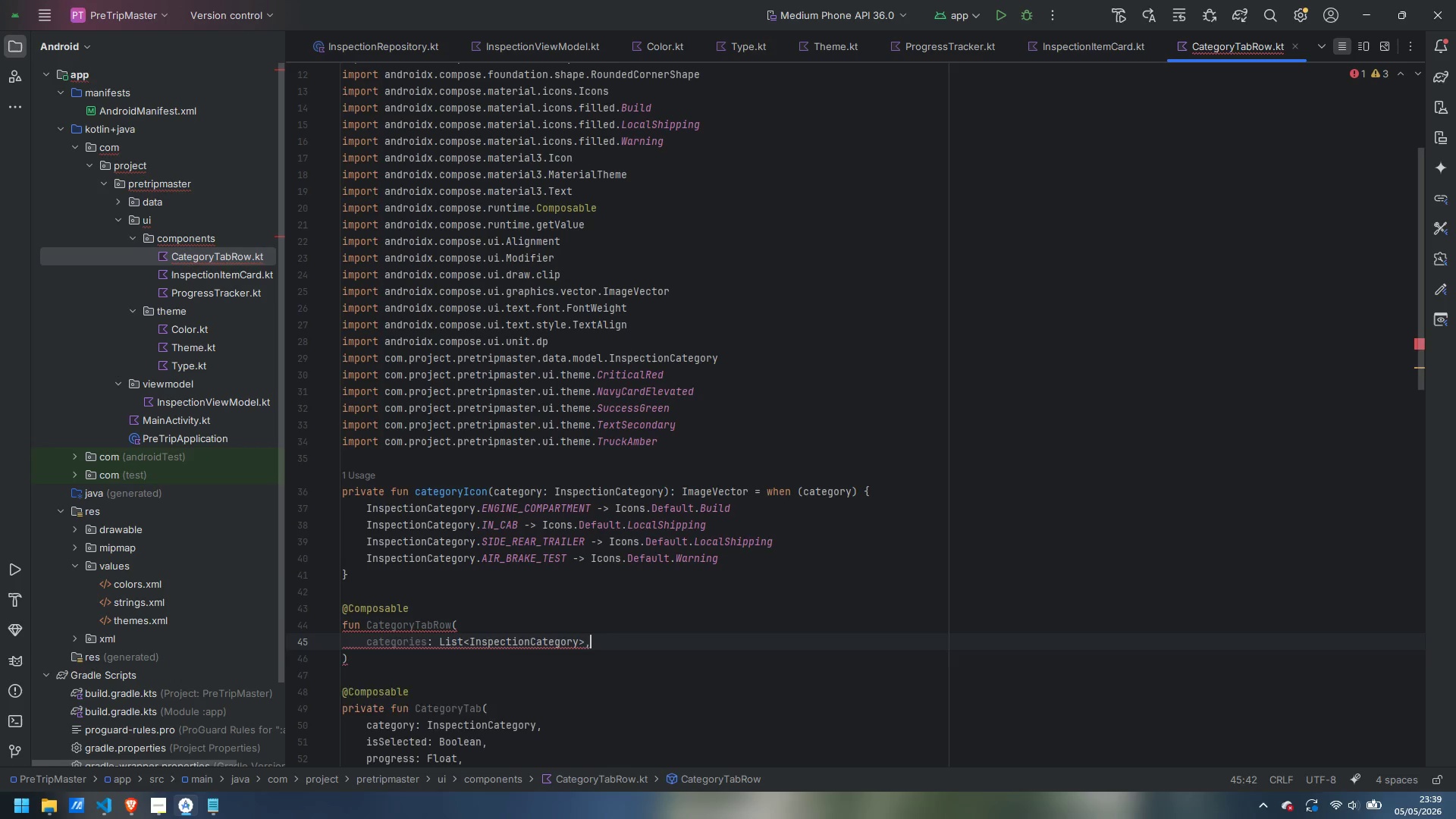 
key(Enter)
 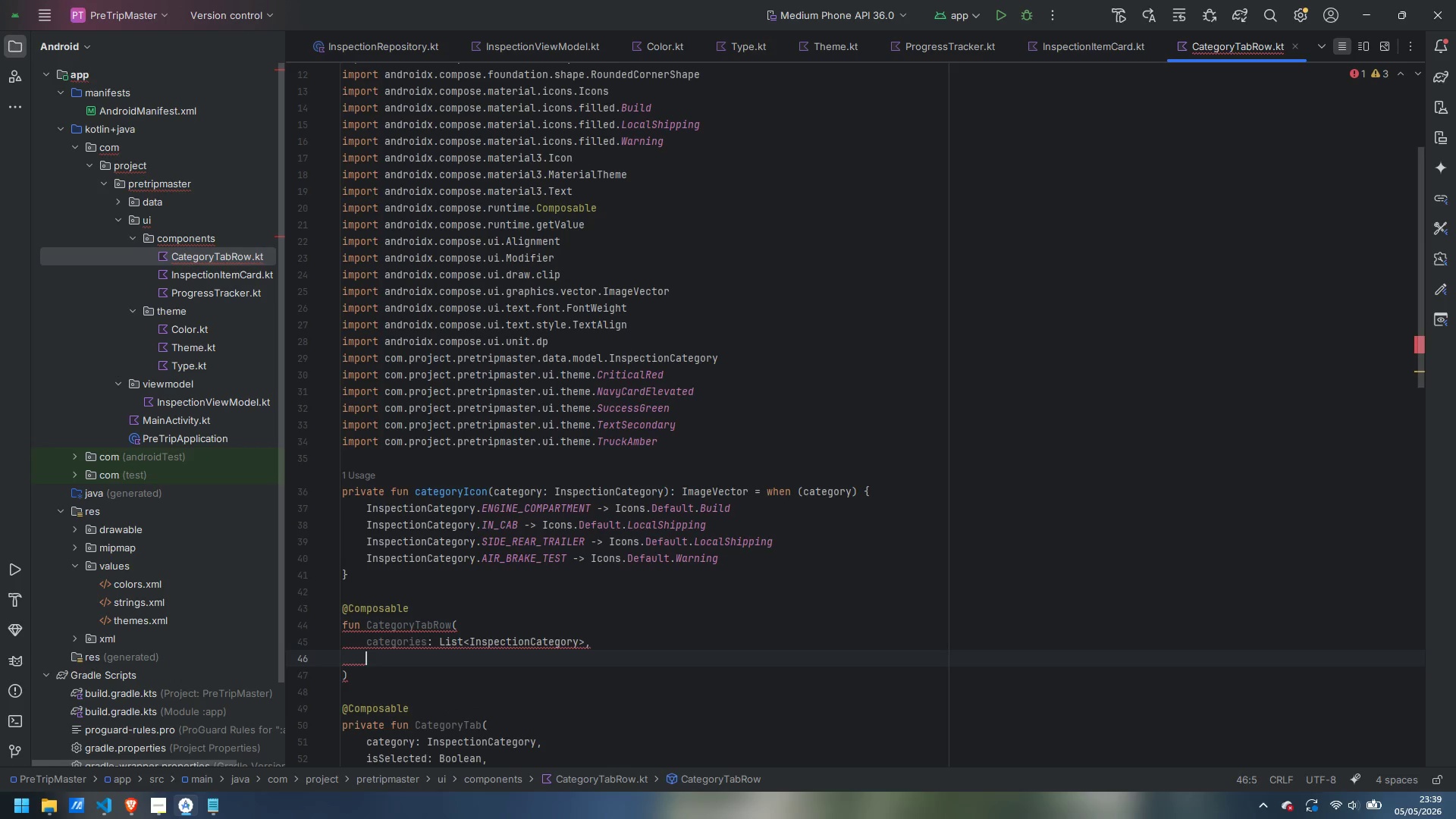 
key(ArrowDown)
 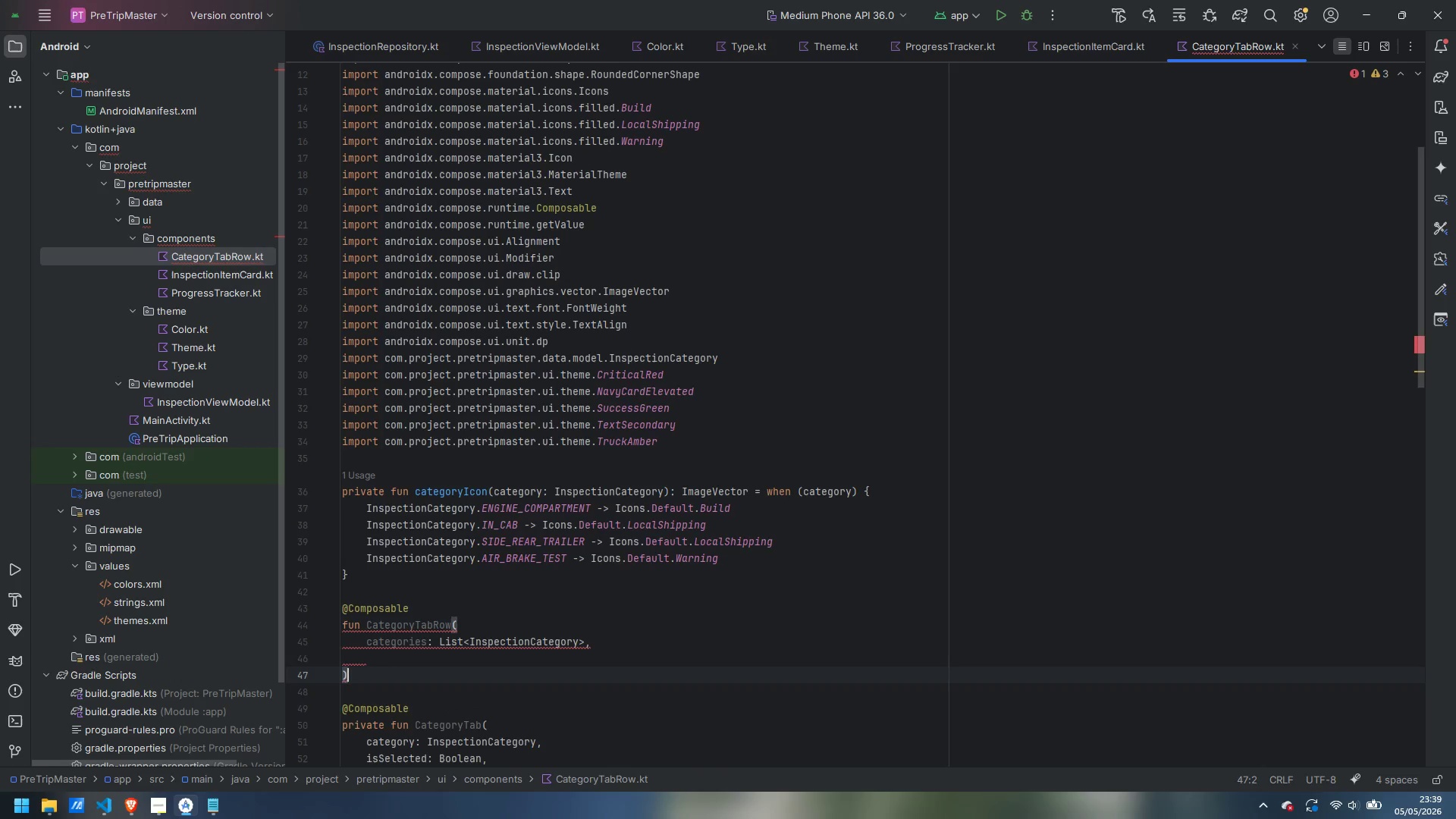 
key(Space)
 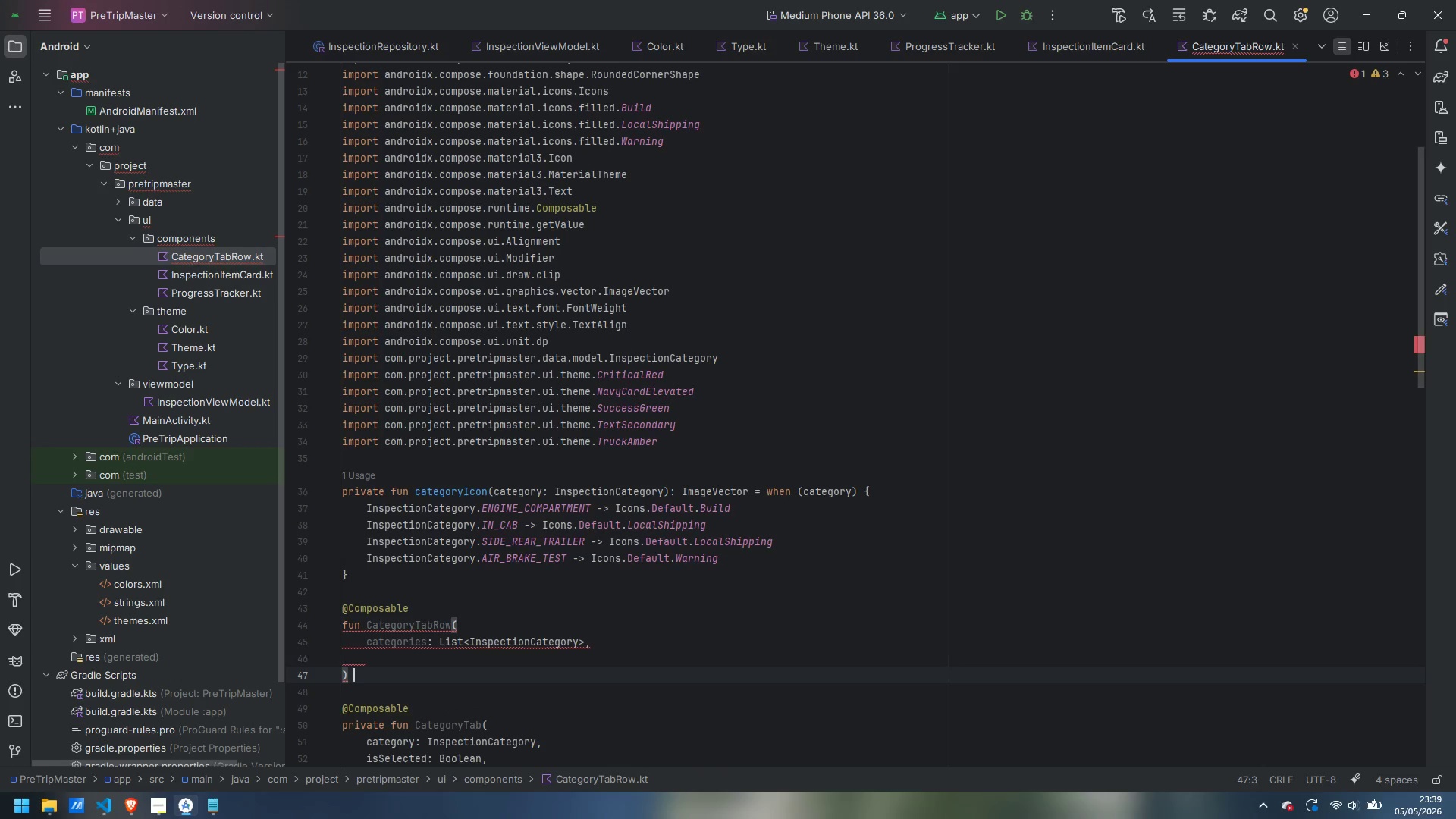 
key(Shift+ShiftLeft)
 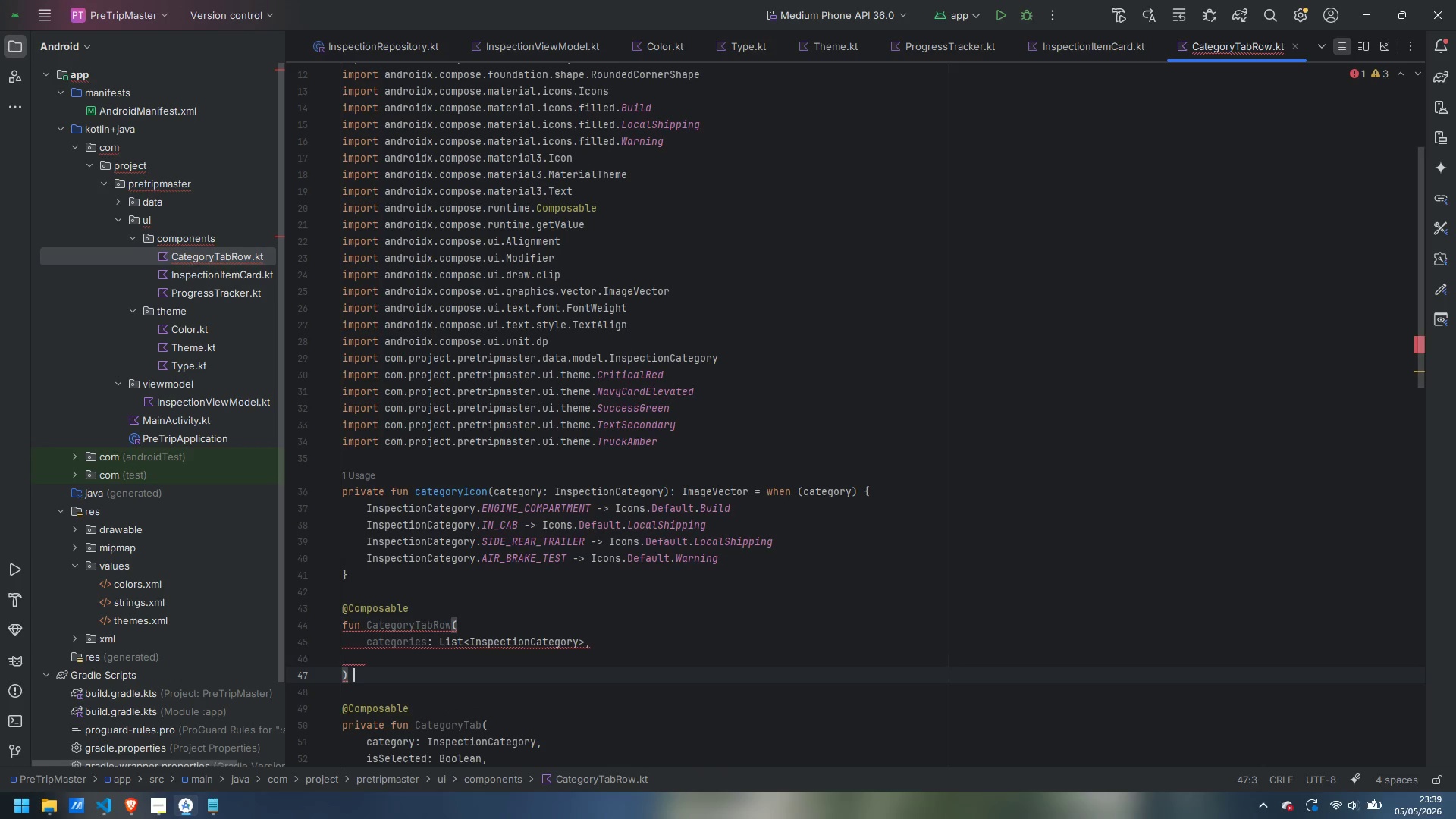 
key(Shift+BracketLeft)
 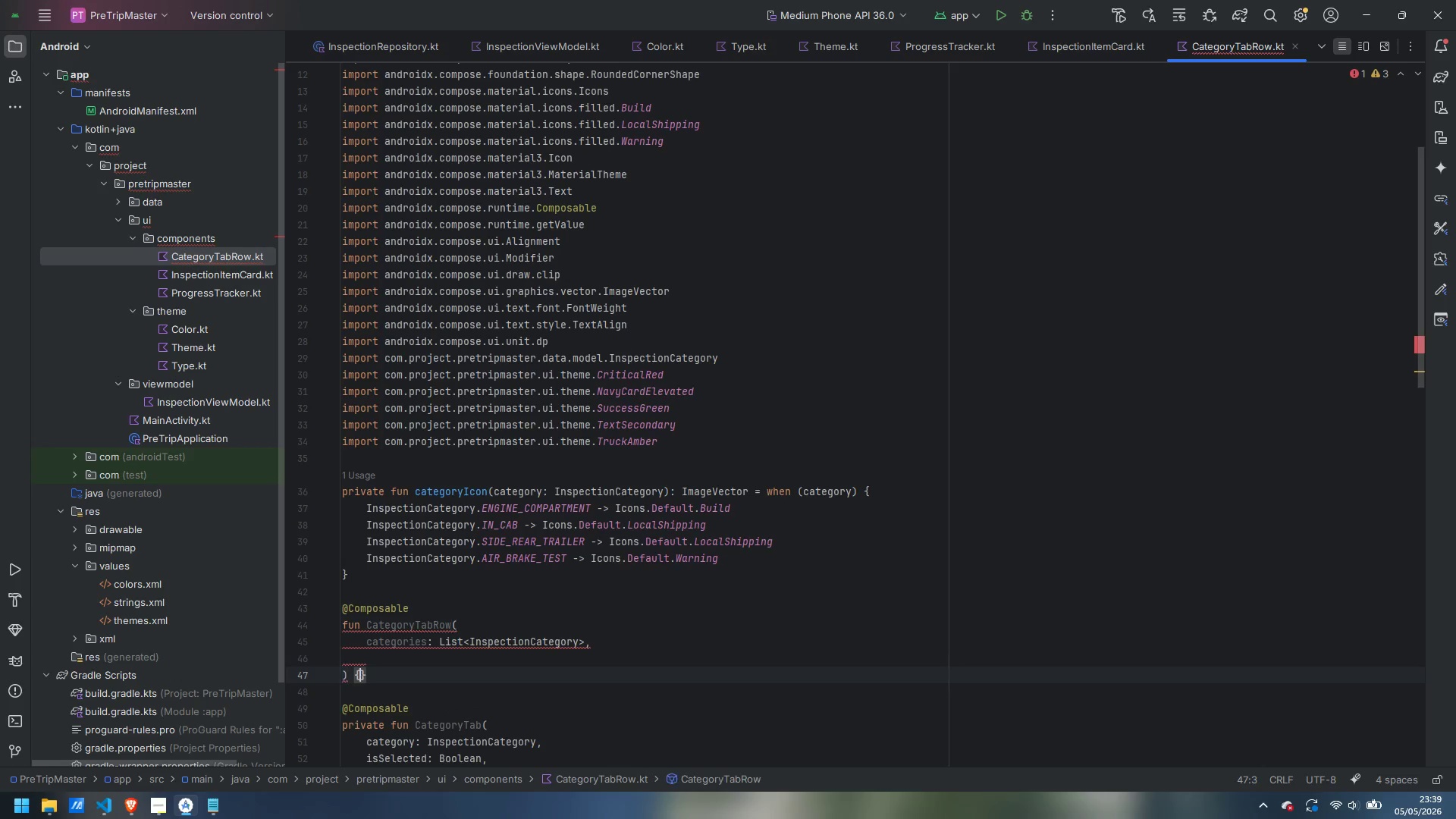 
key(Enter)
 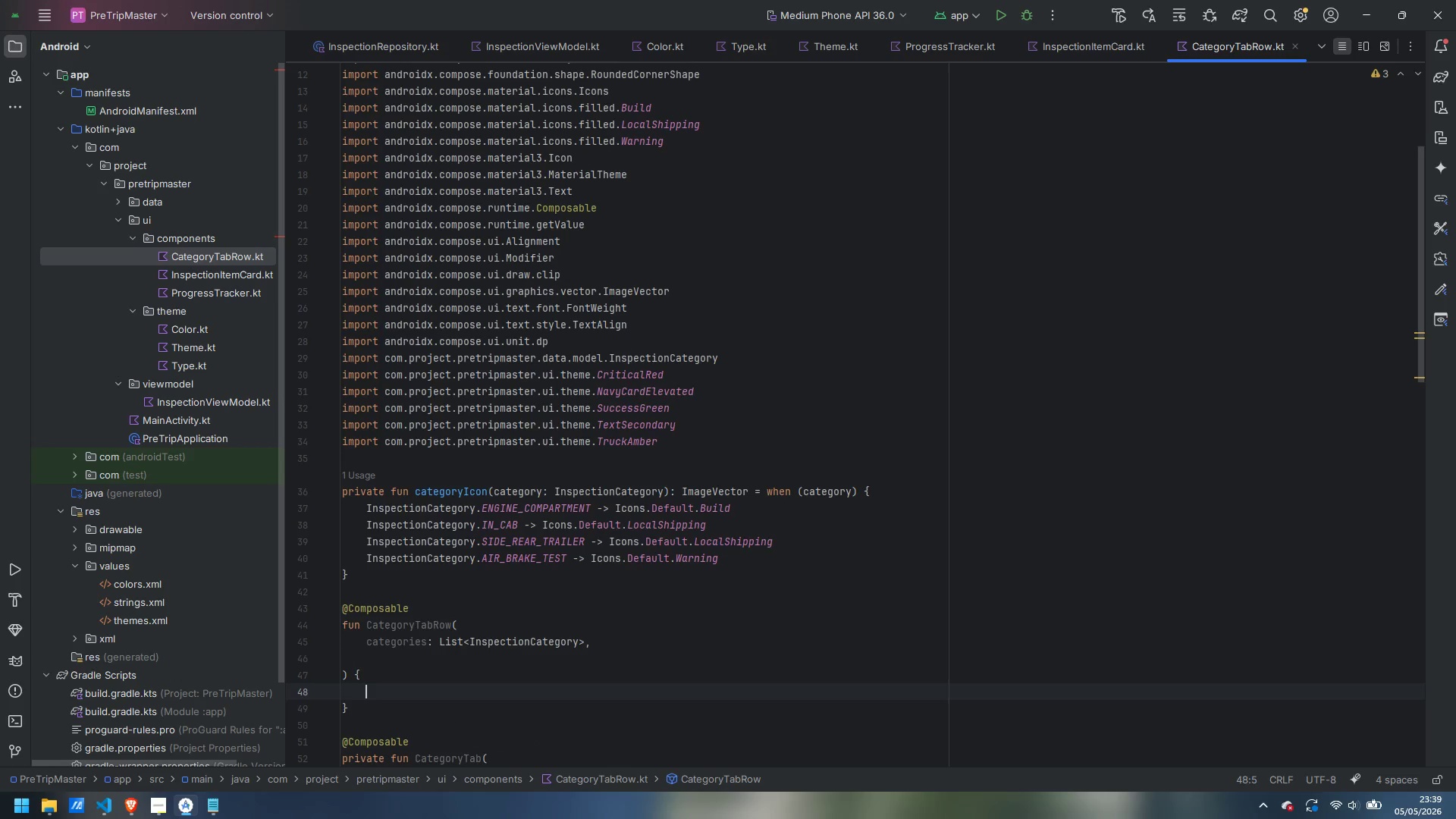 
key(ArrowUp)
 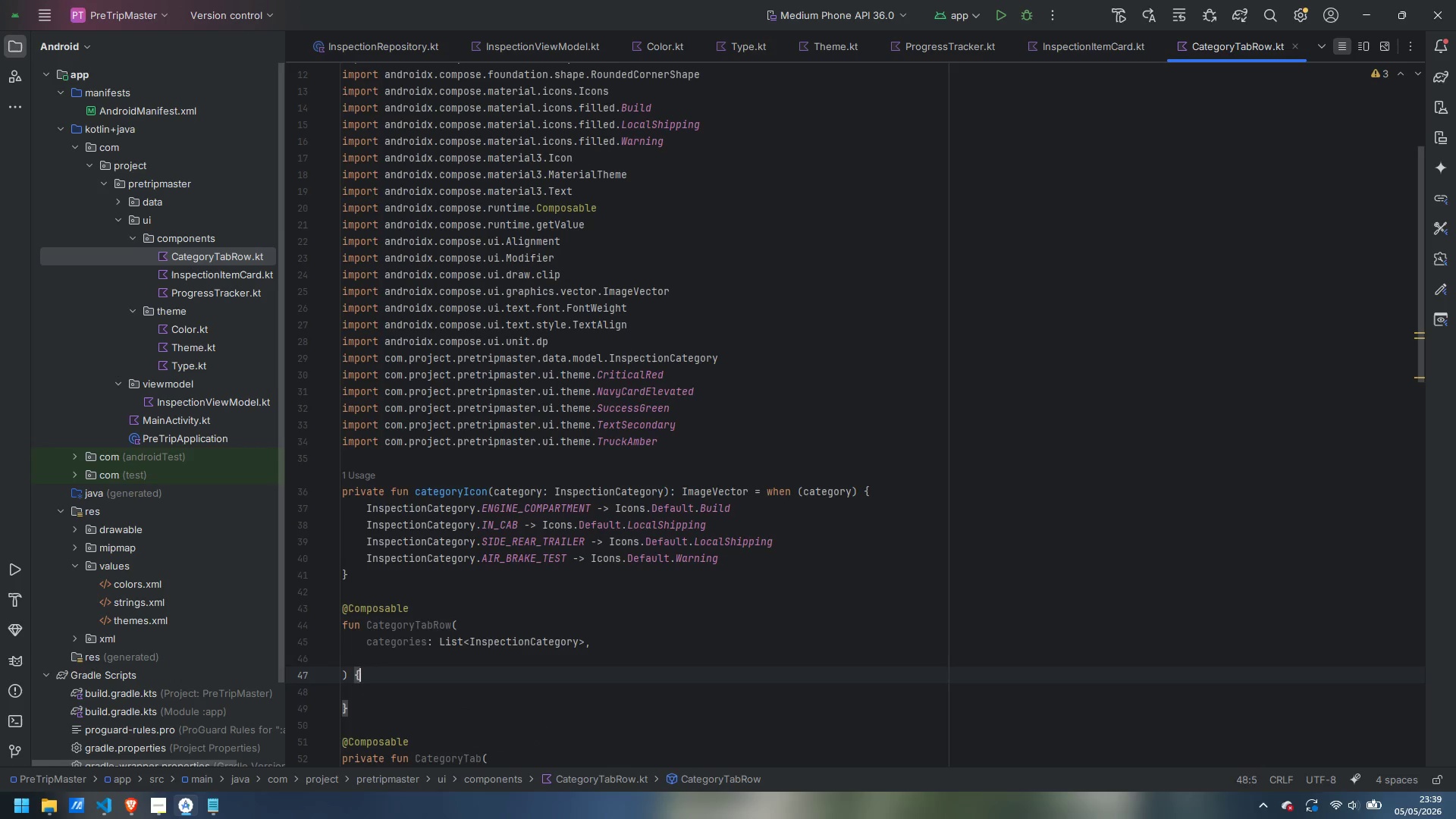 
key(ArrowUp)
 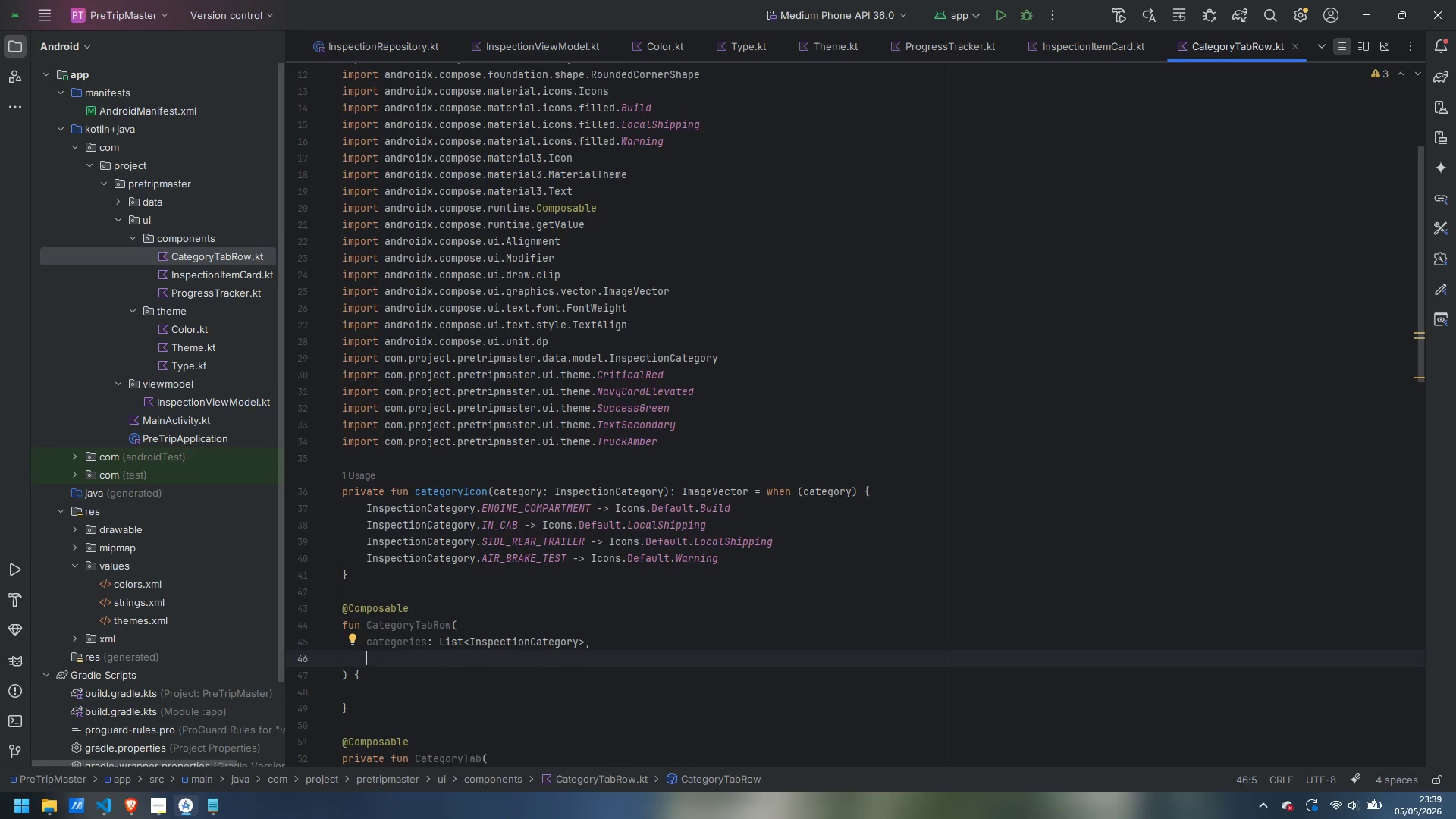 
type(selectedVa)
key(Backspace)
key(Backspace)
type(Category: Incpec)
 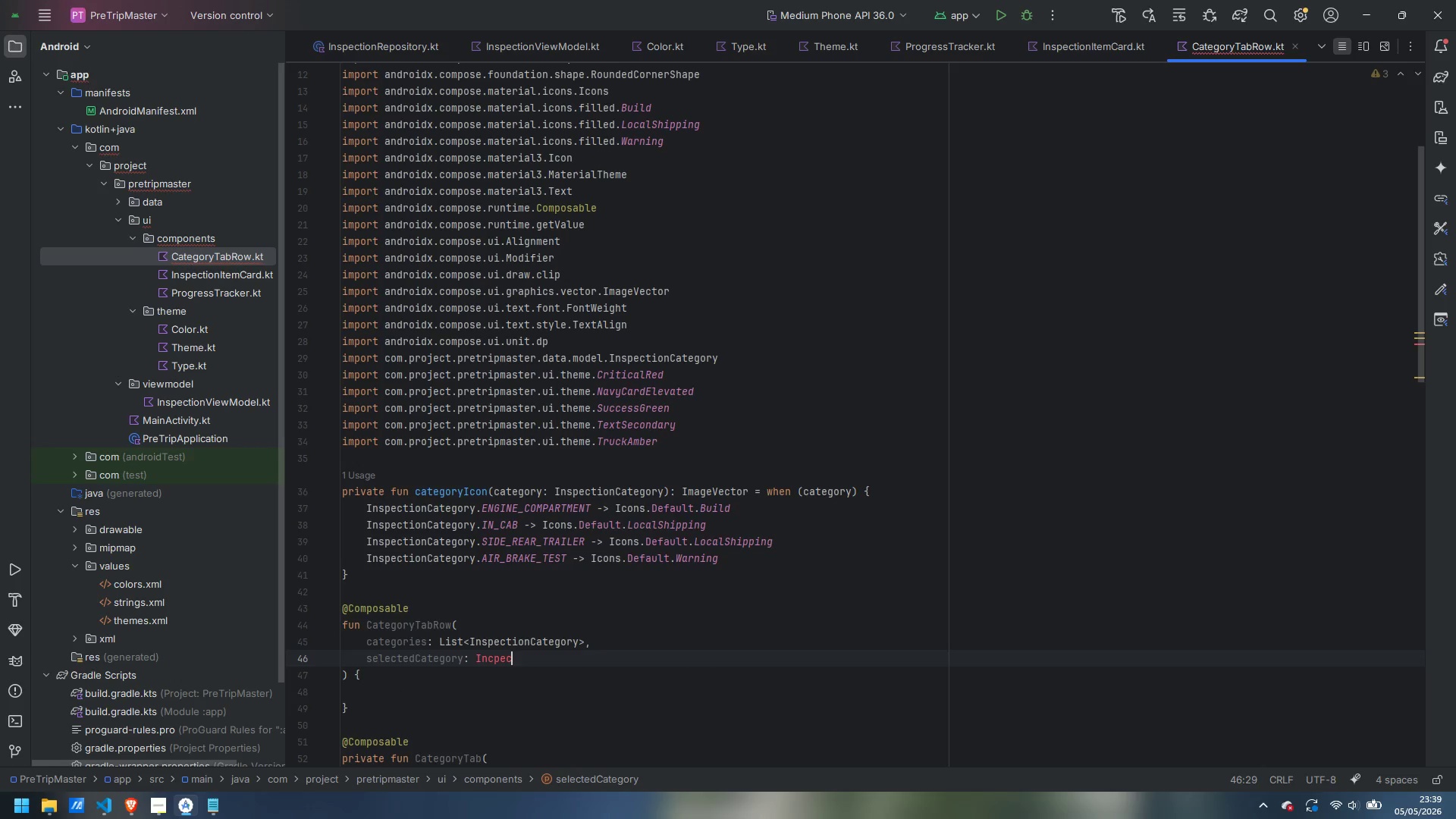 
 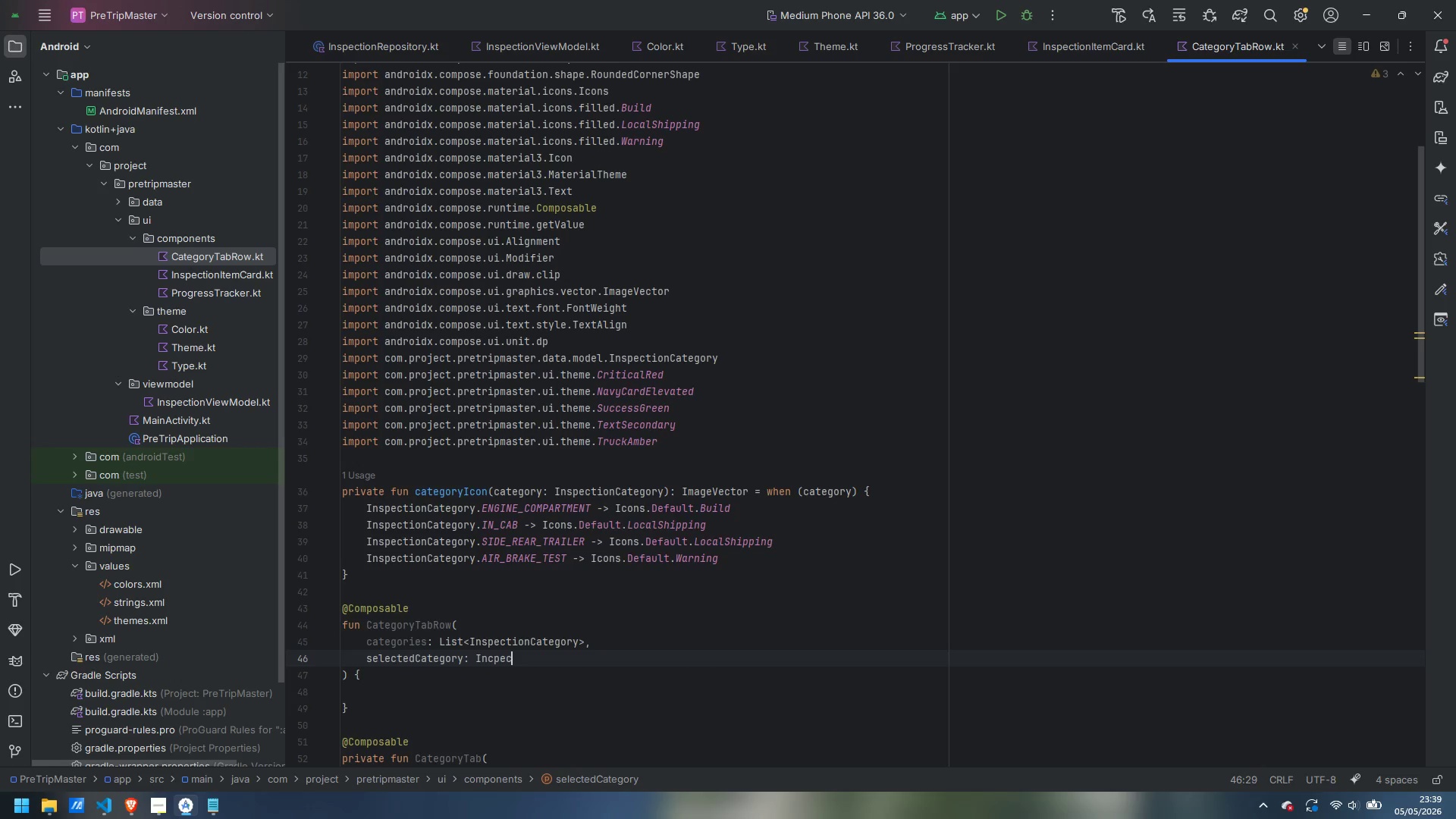 
key(Control+ControlLeft)
 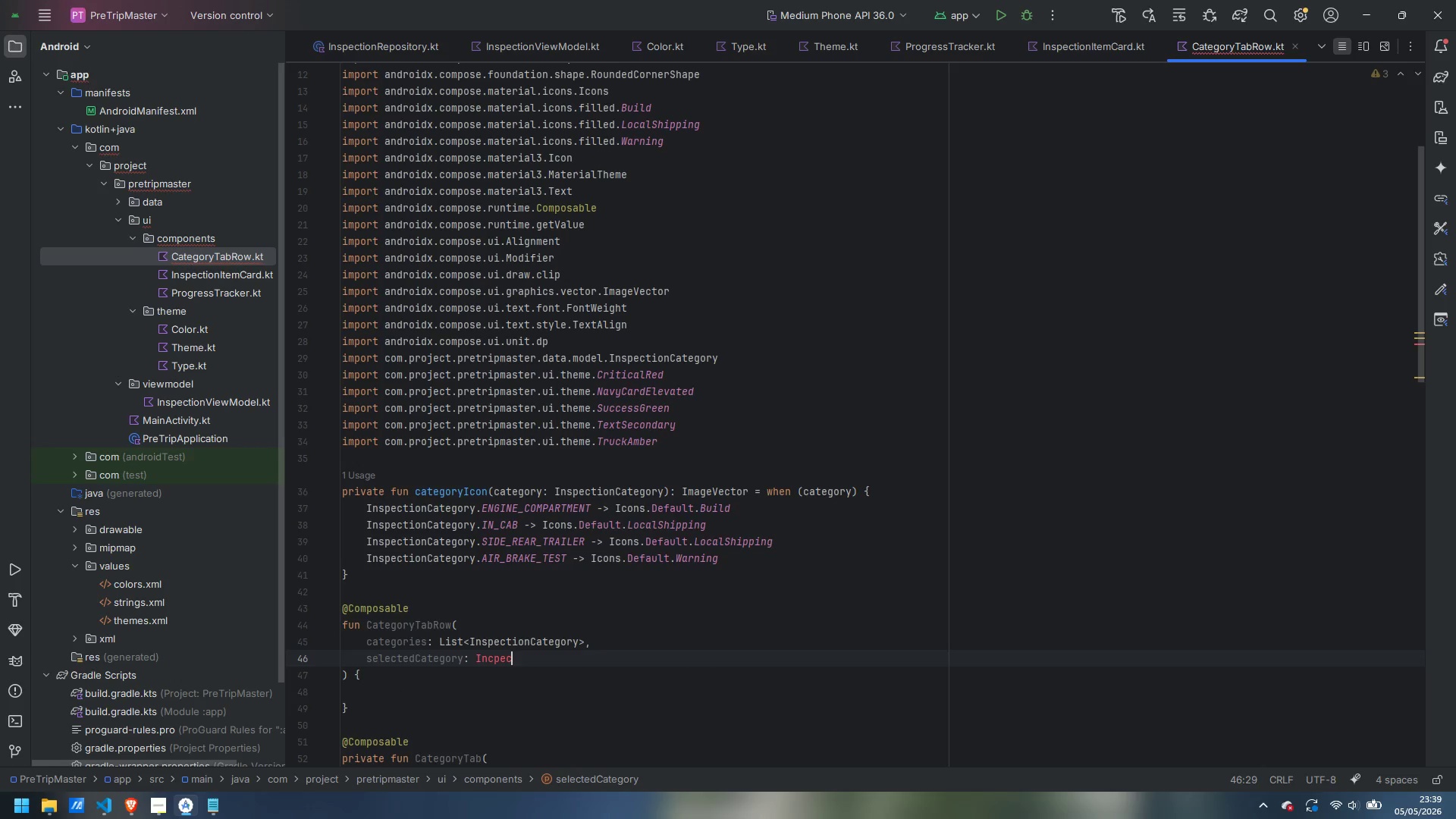 
key(Control+Backspace)
 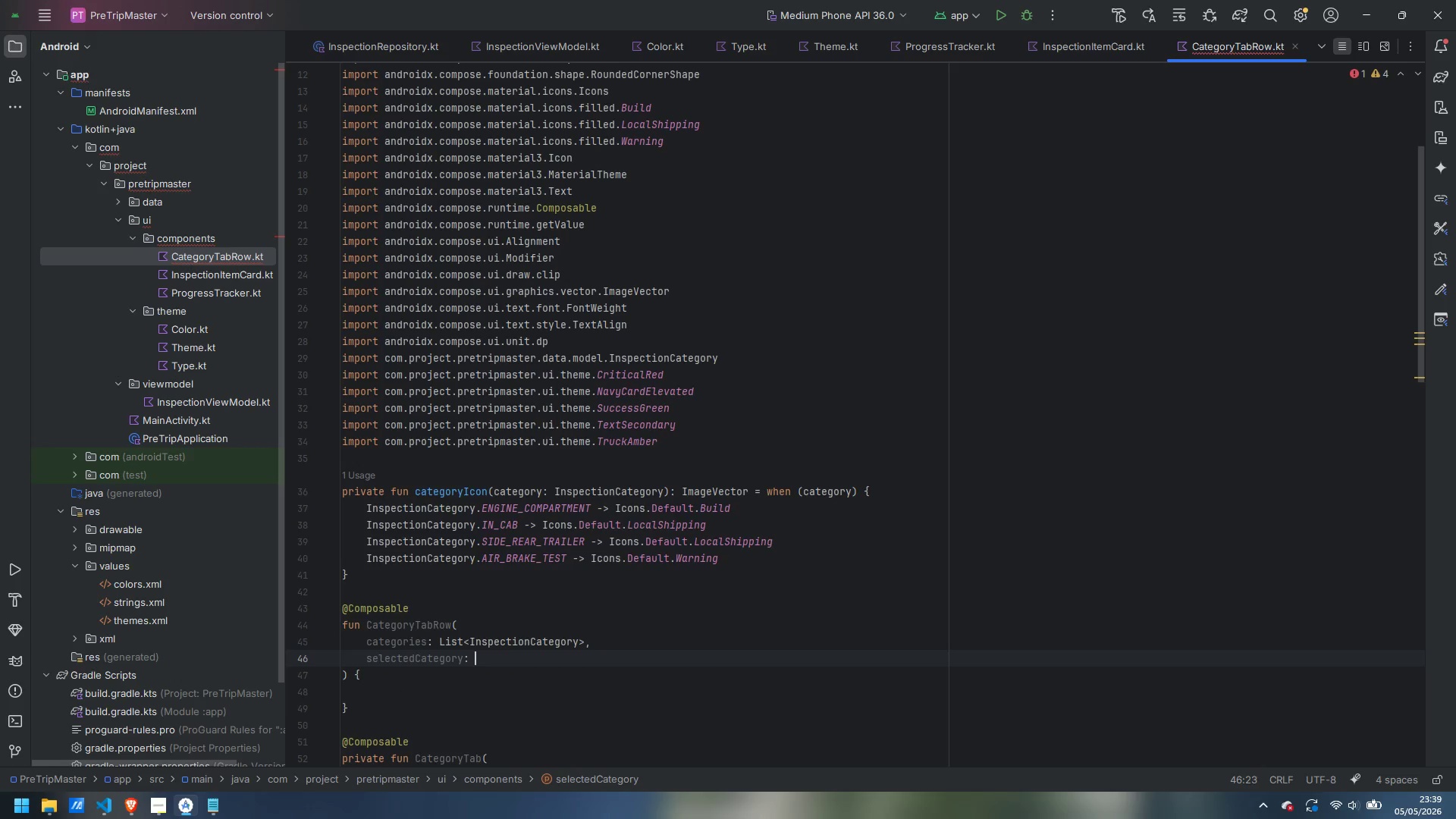 
type(InspectionCategory,)
 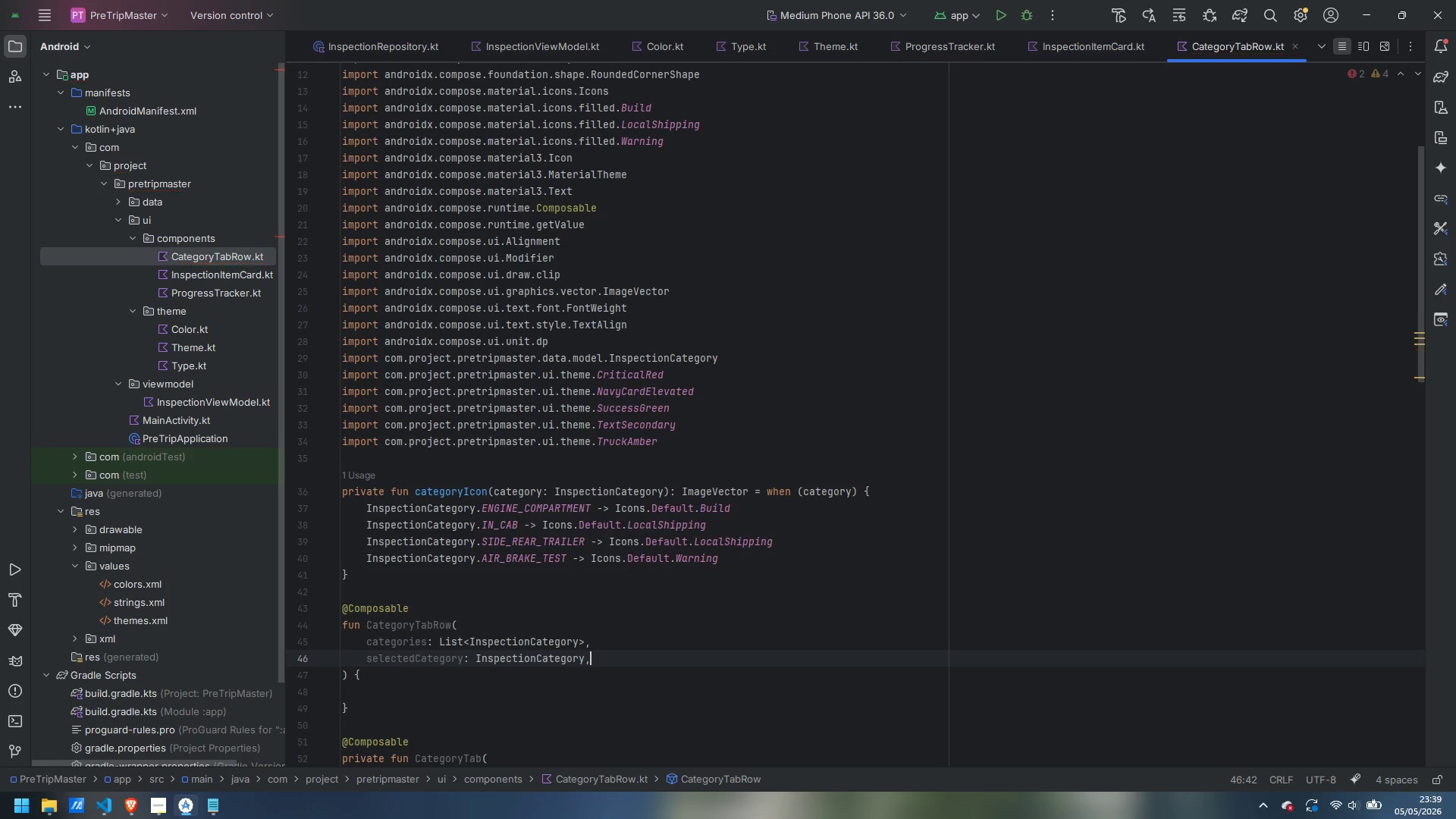 
key(Enter)
 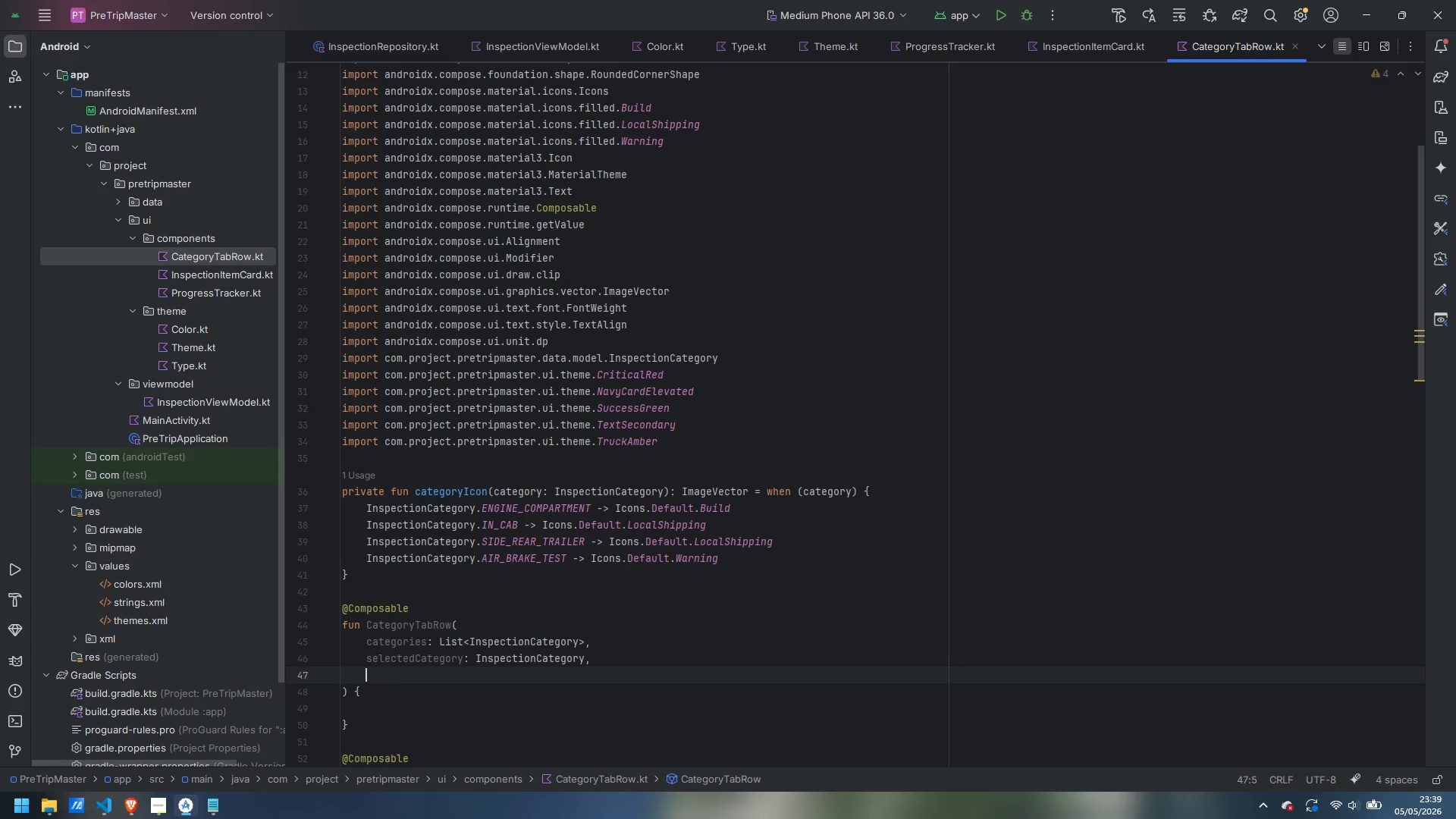 
type(categoryProgress: Map)
 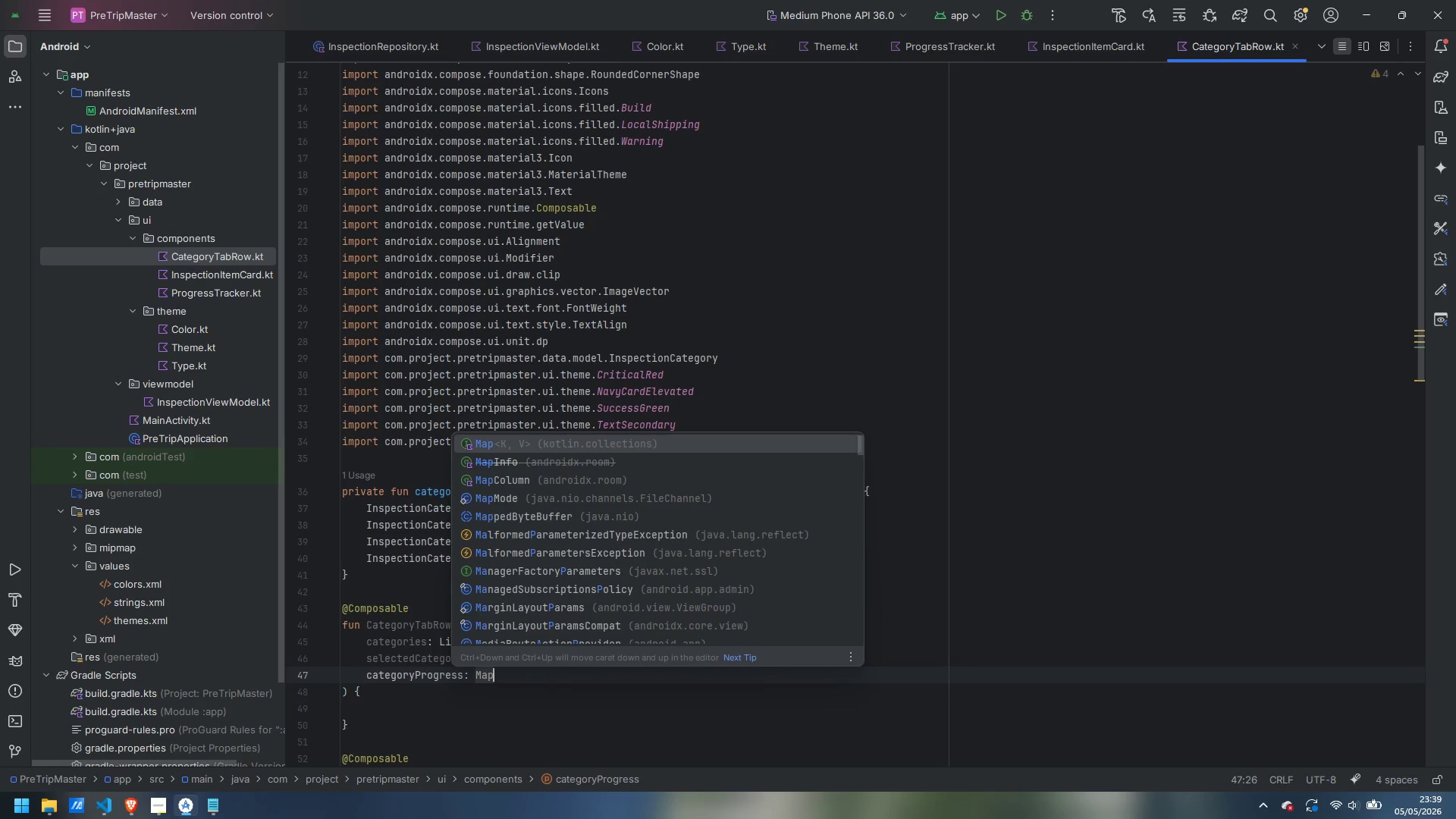 
key(Enter)
 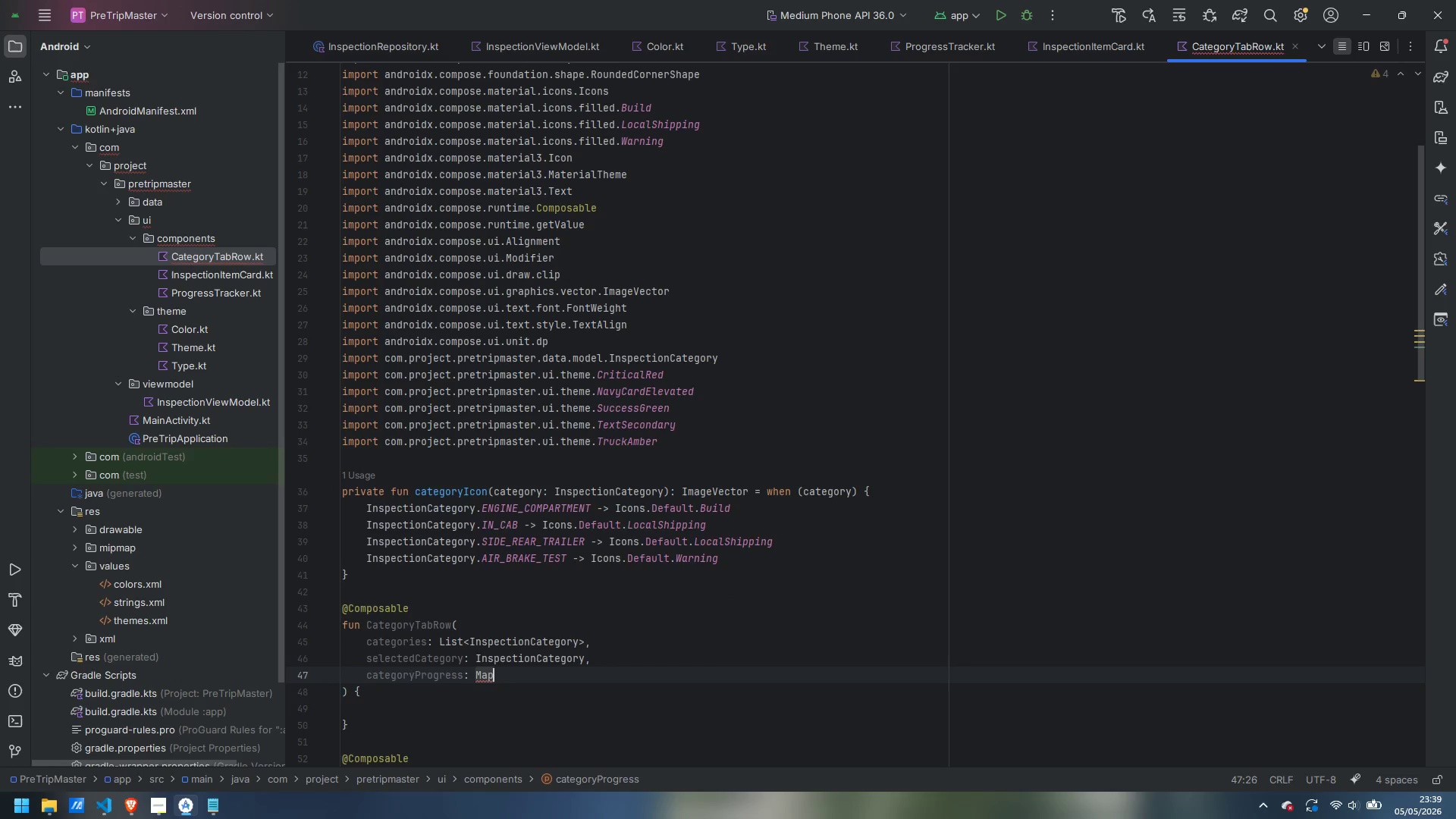 
type(<InspectionCategory, Float)
 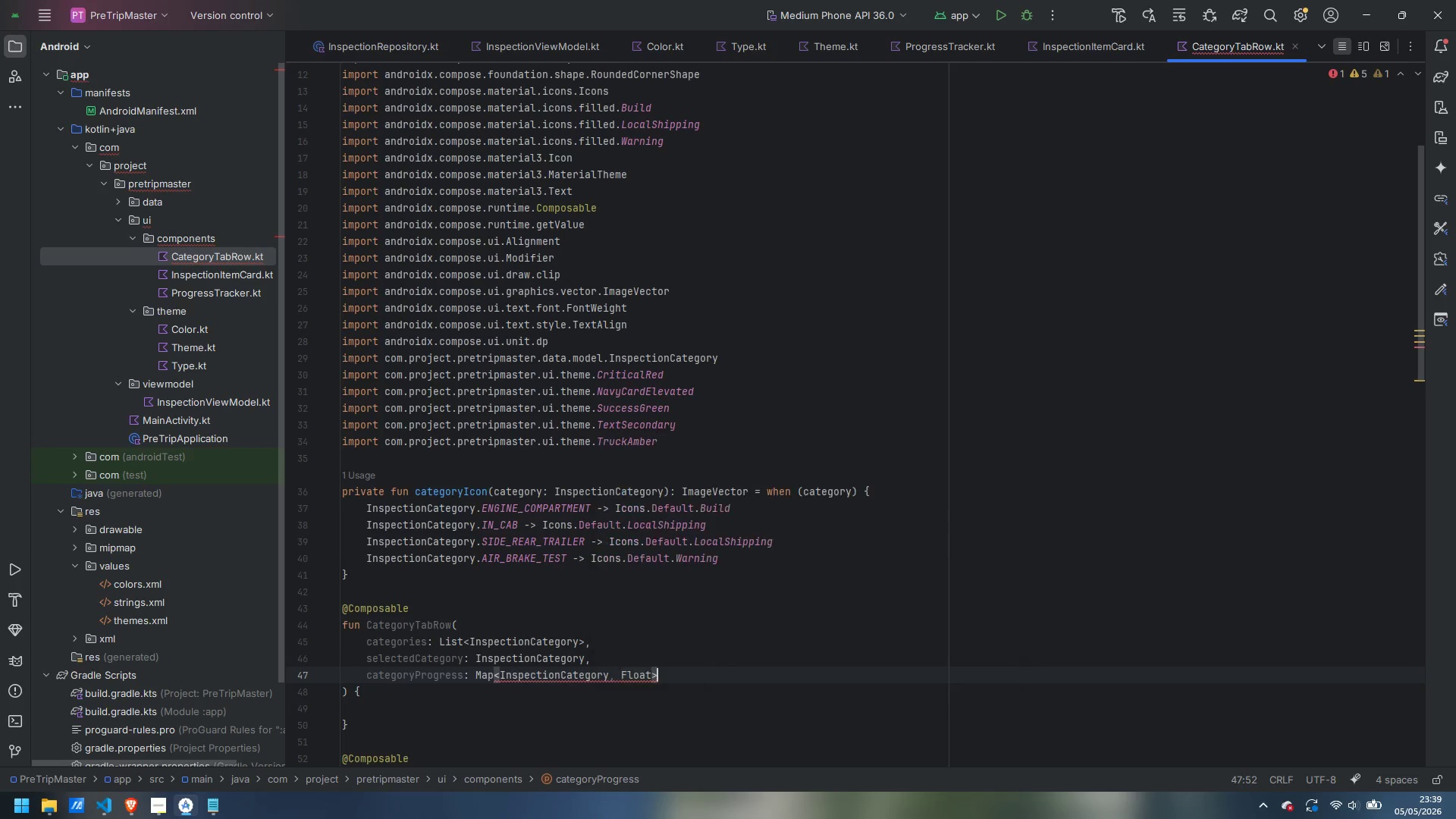 
 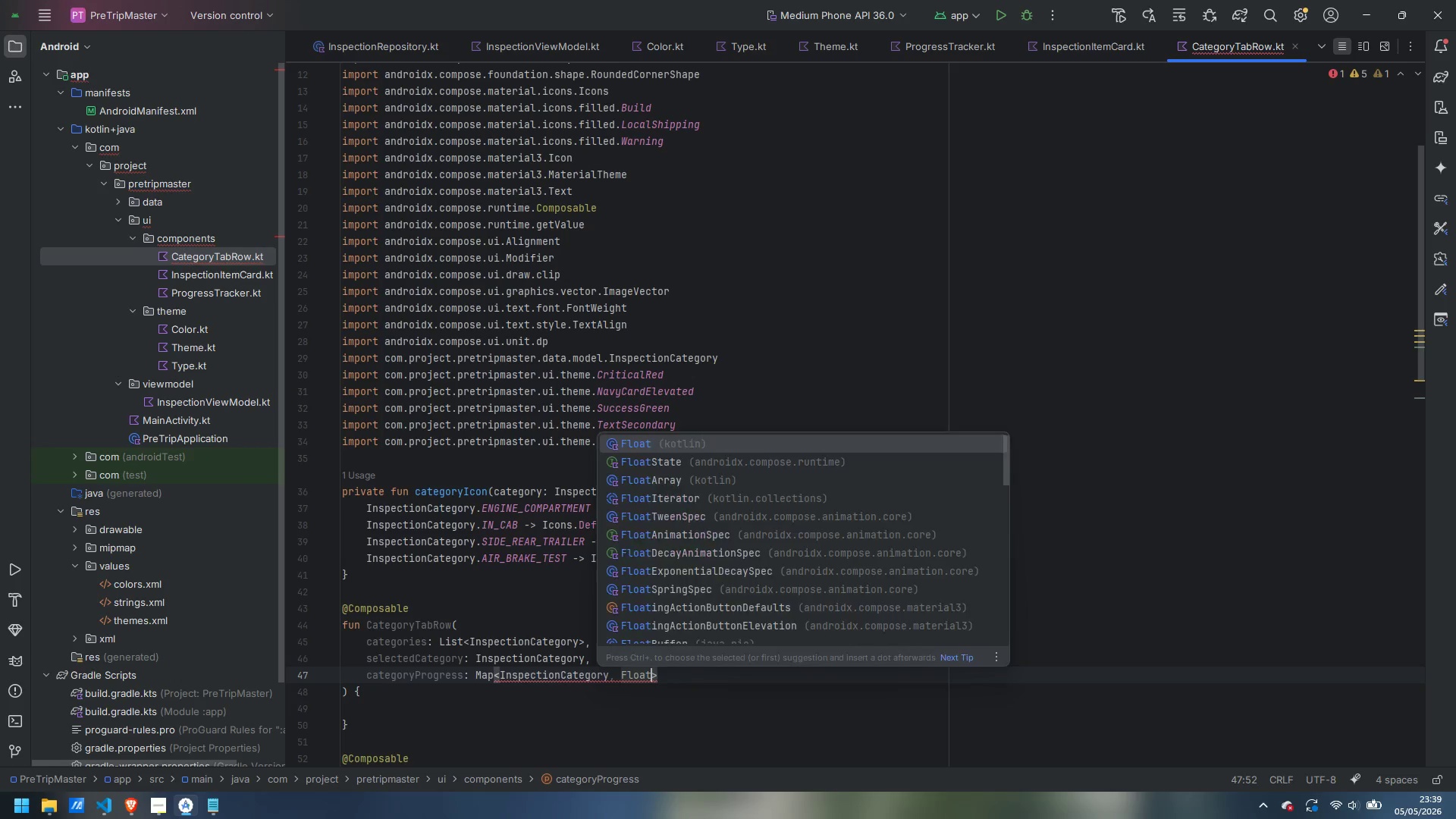 
key(ArrowRight)
 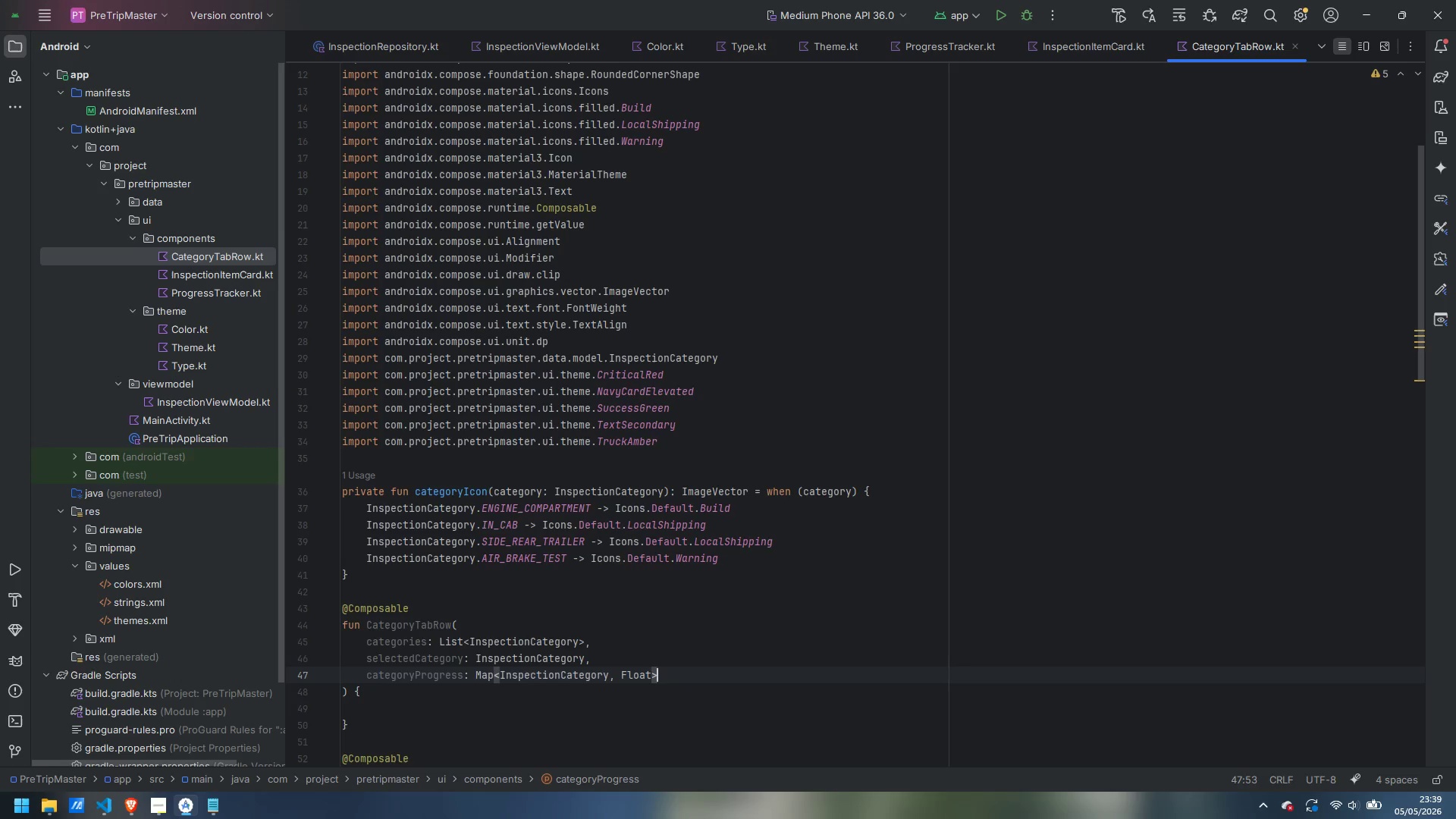 
key(Comma)
 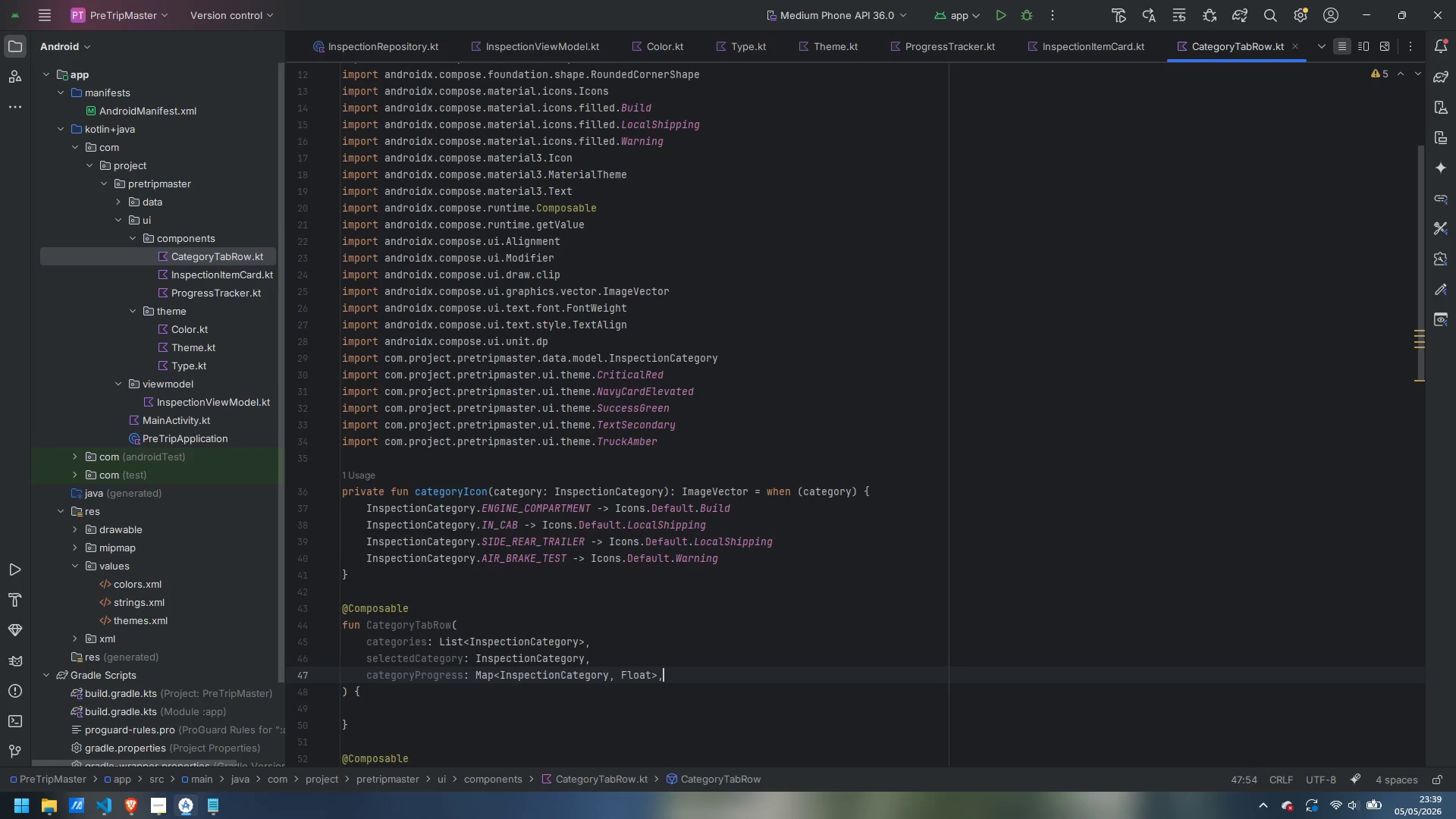 
key(Enter)
 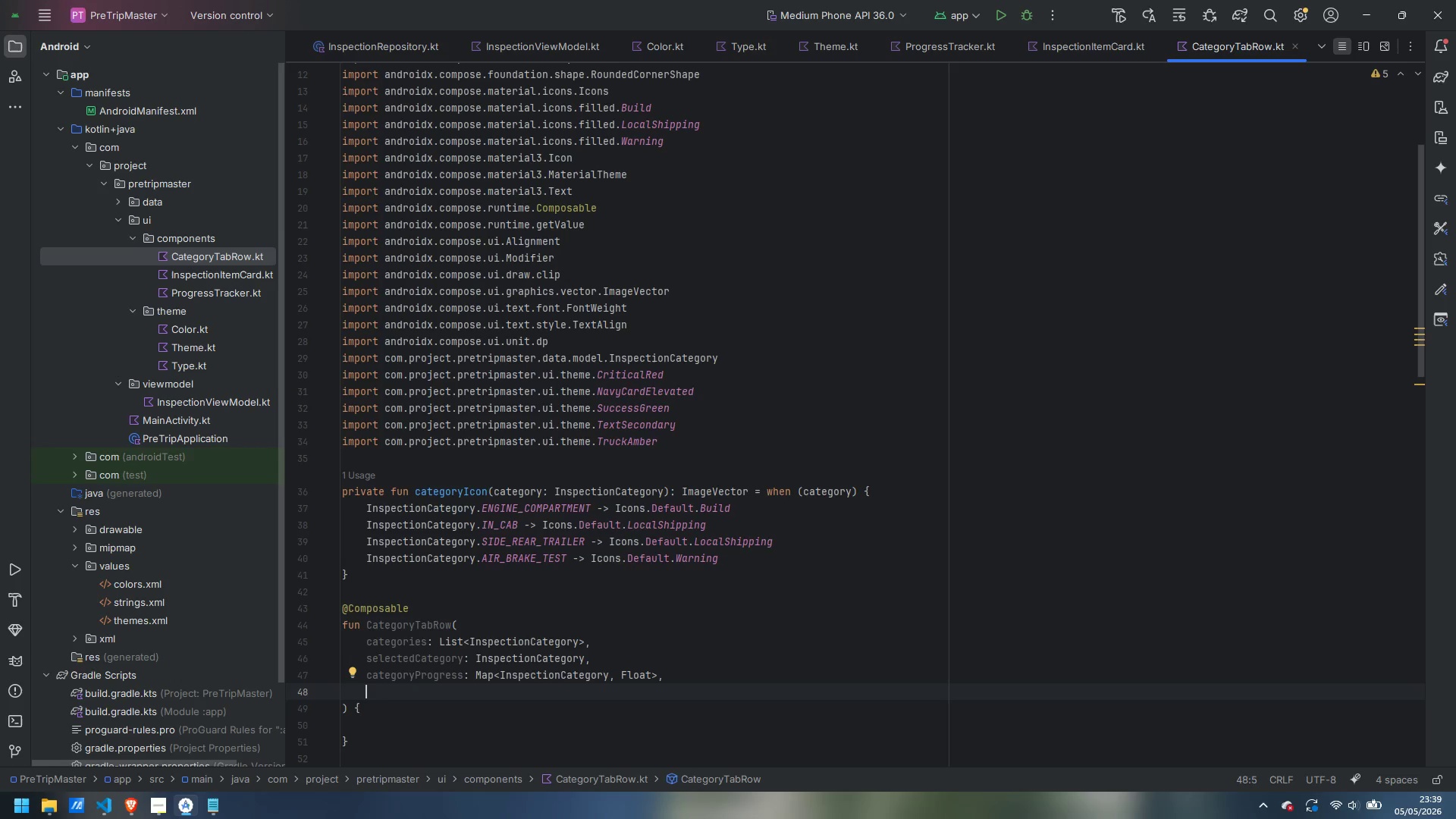 
type(onCategorySelected: (InspectionCategory)
 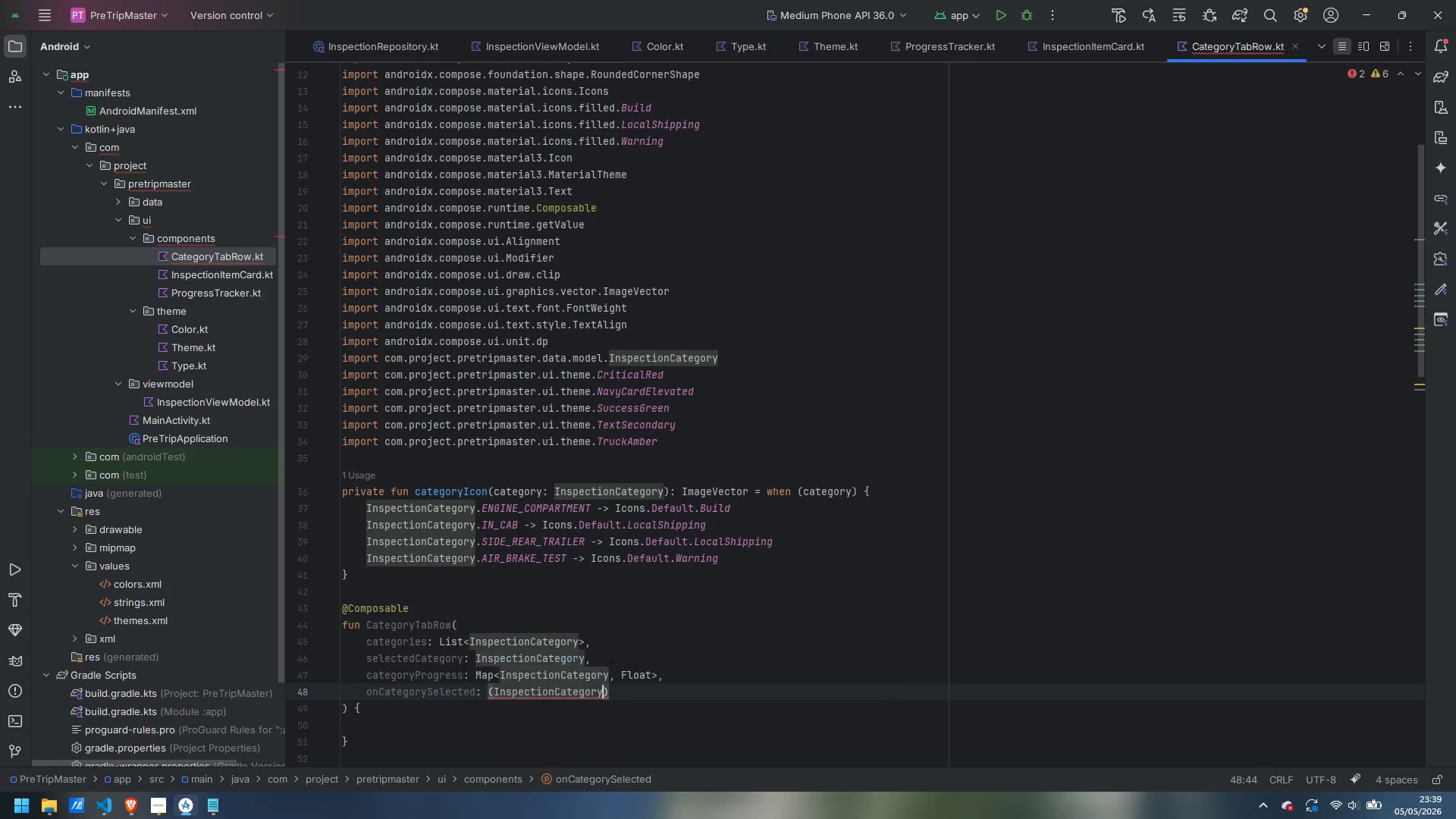 
key(Enter)
 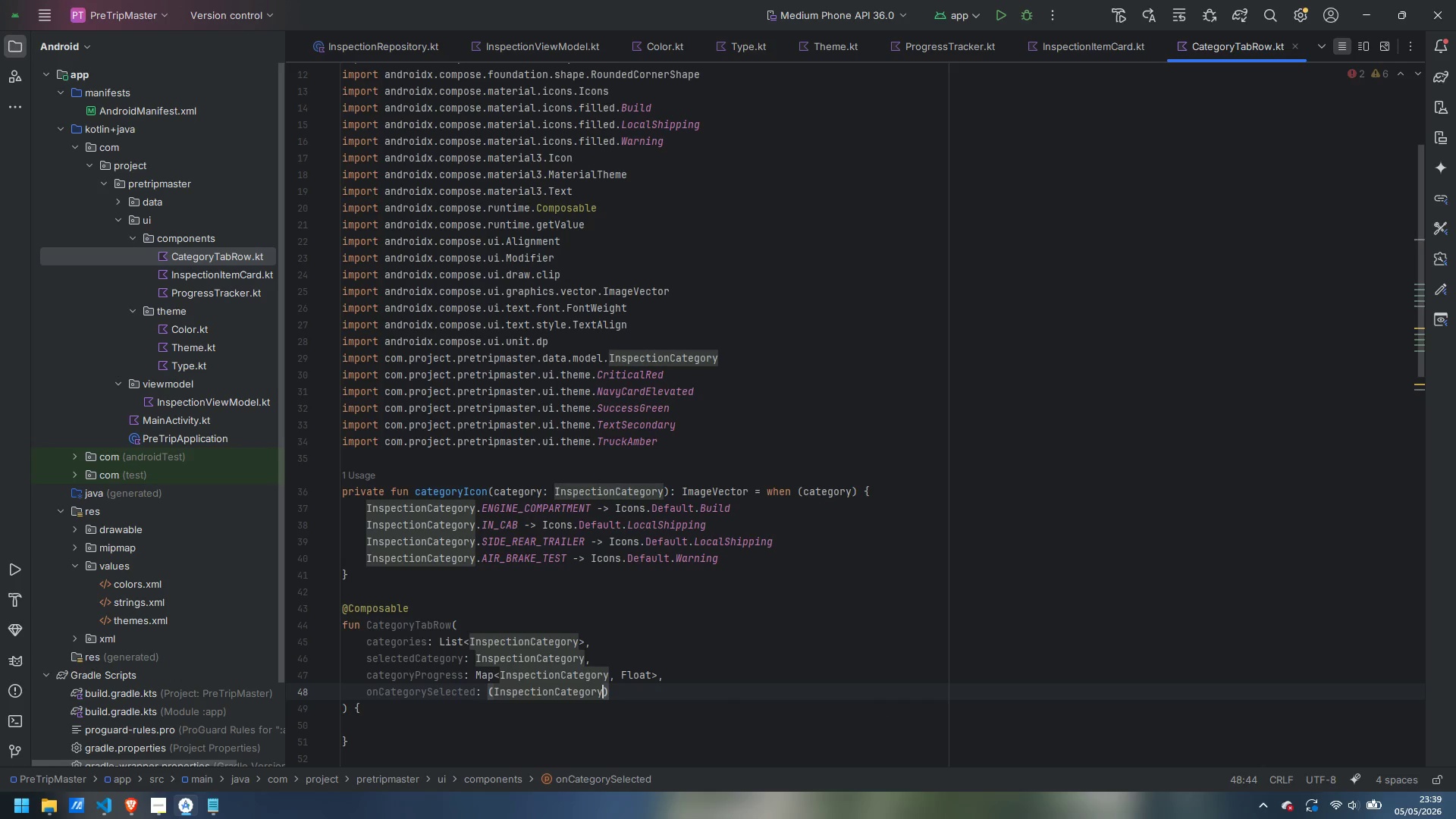 
key(ArrowRight)
 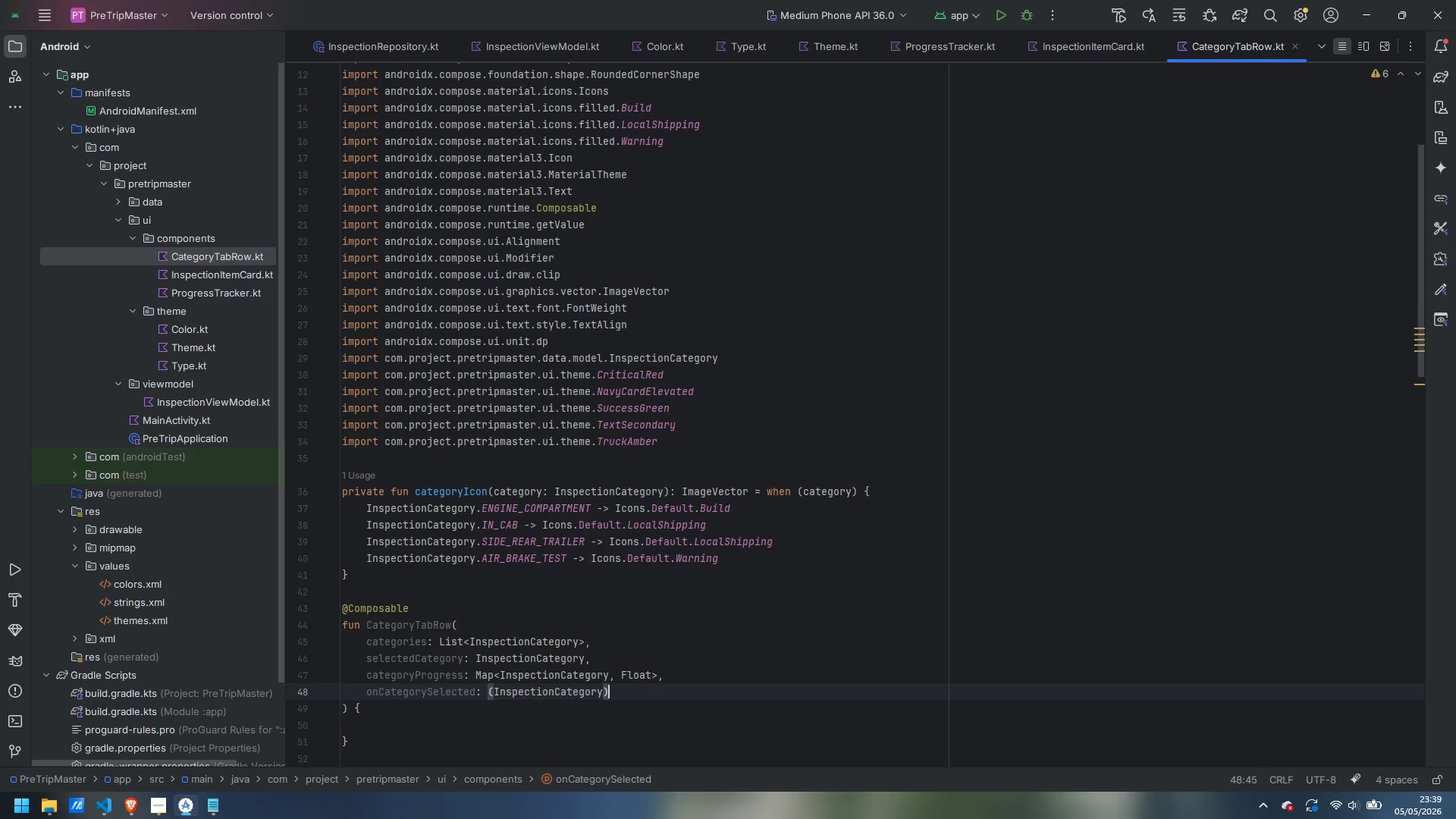 
type( -> Unit,)
 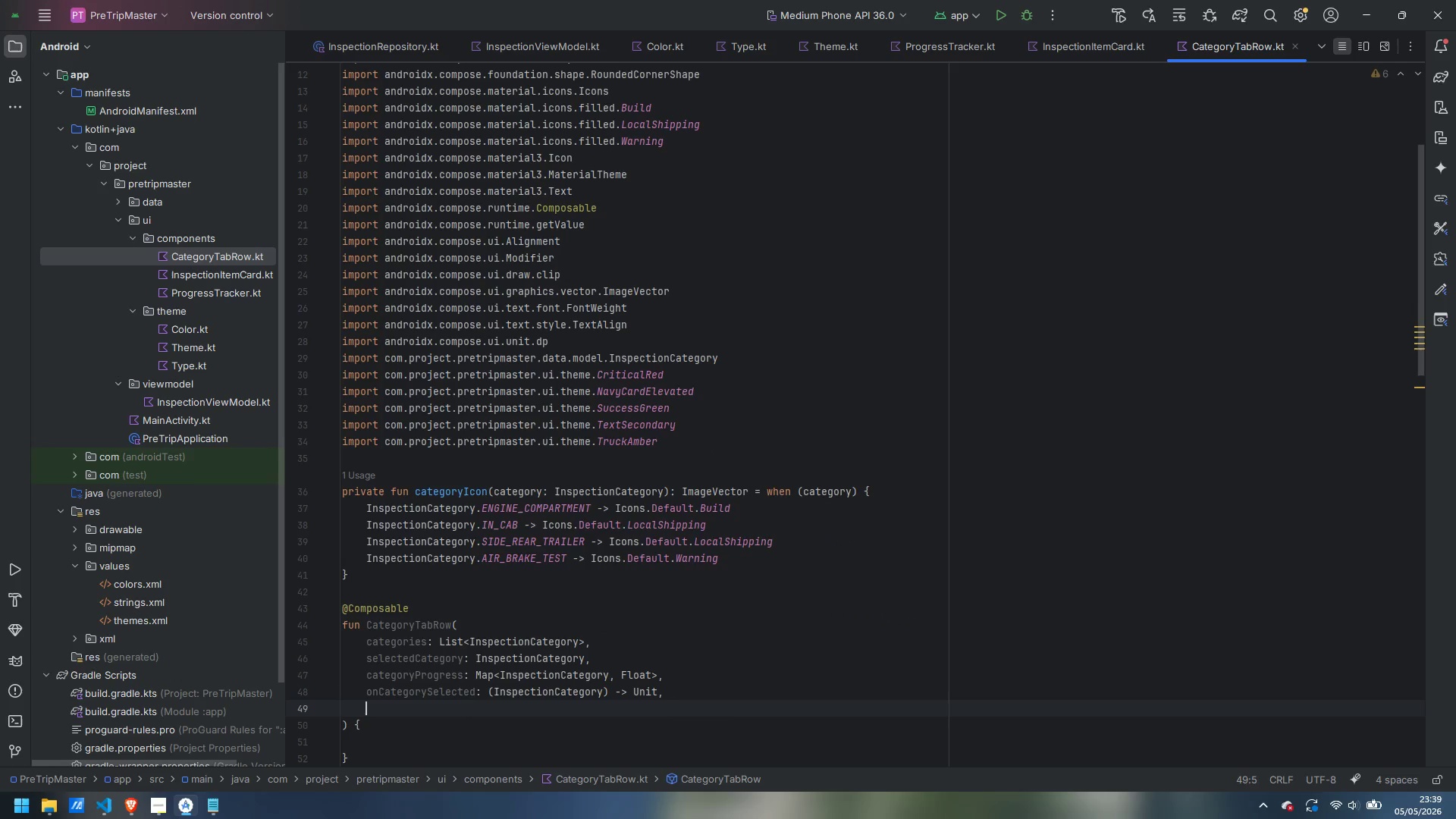 
 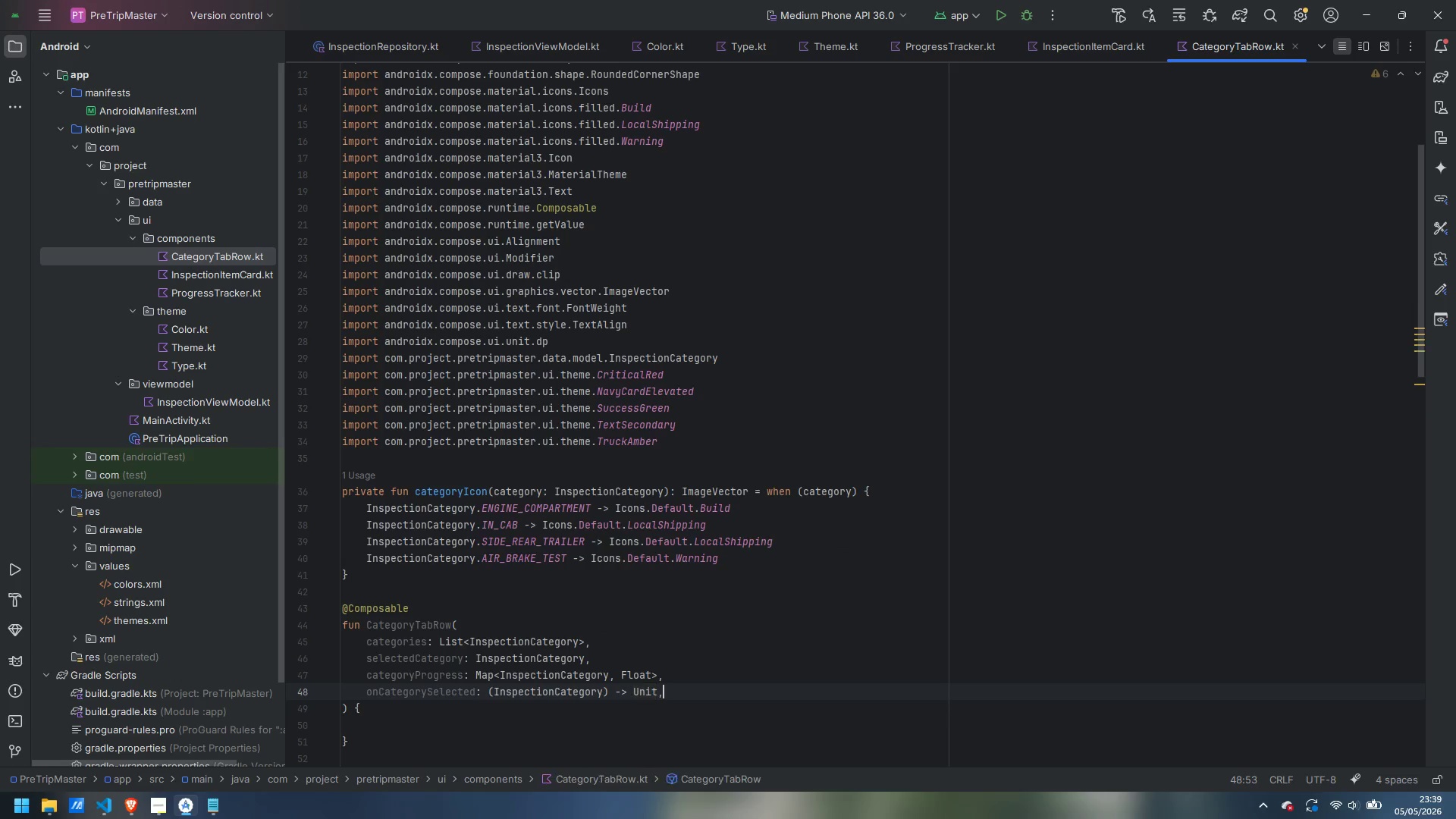 
key(Enter)
 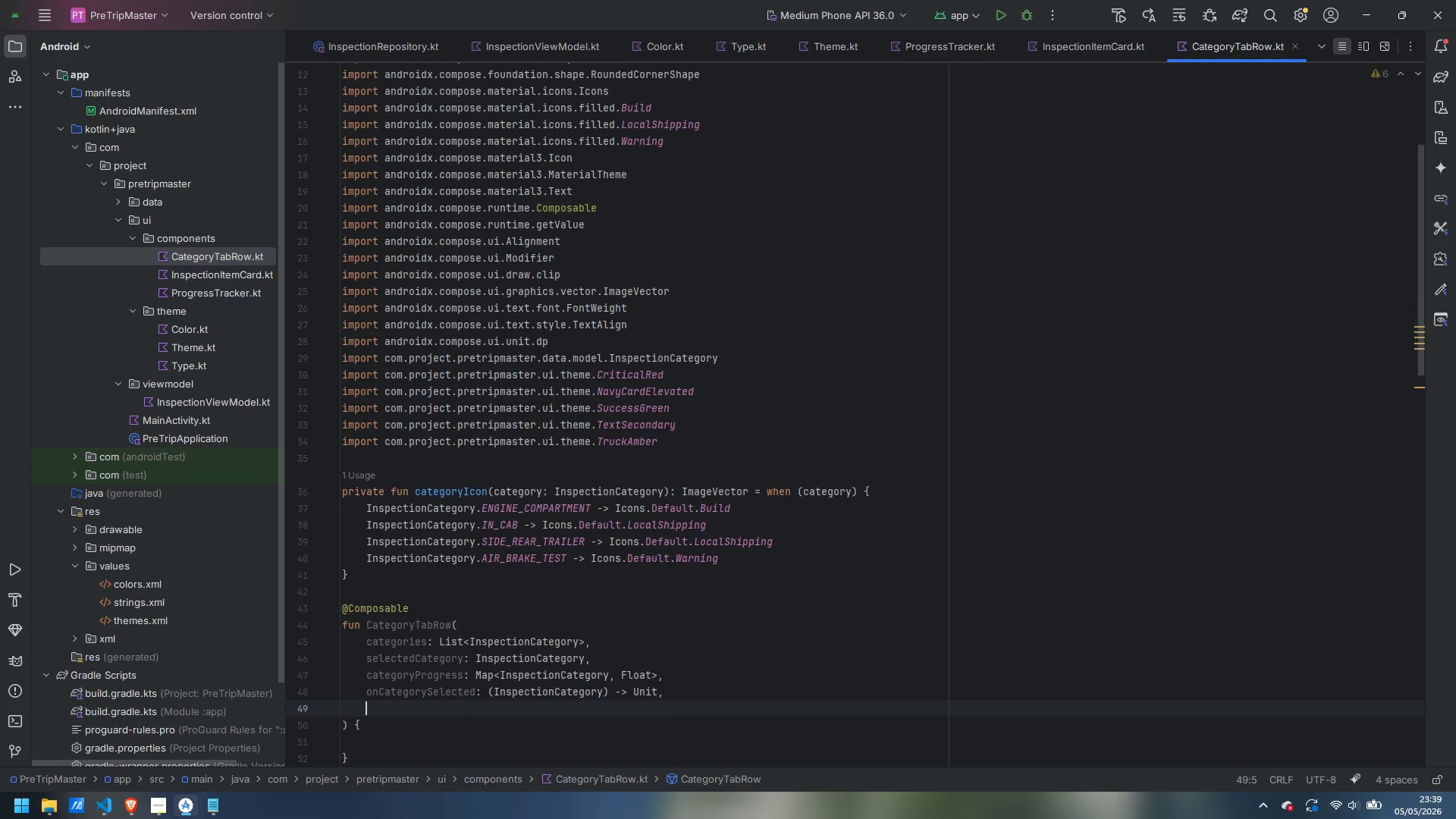 
type(modifier: Modifier = modifier)
 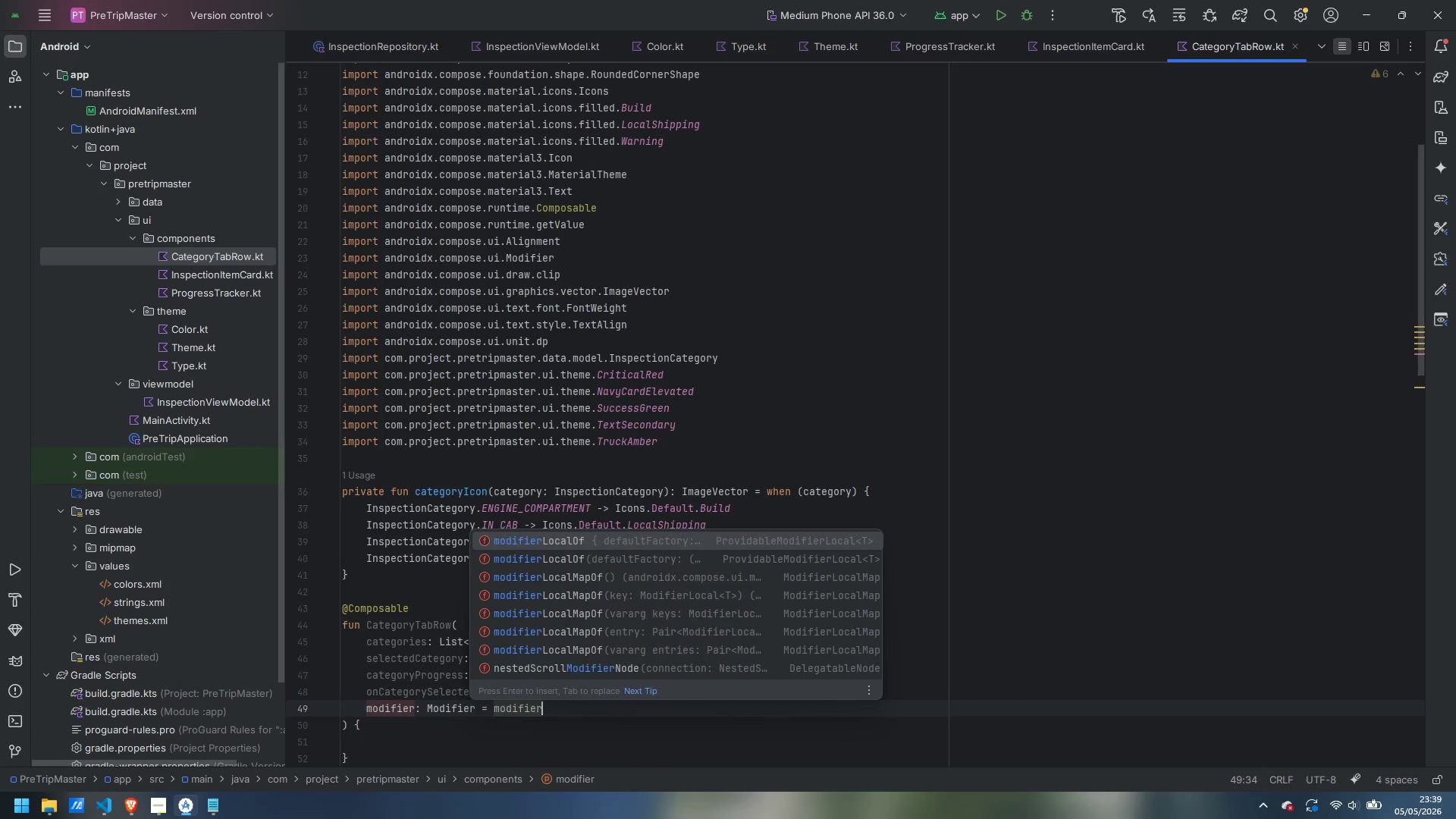 
key(Control+ArrowLeft)
 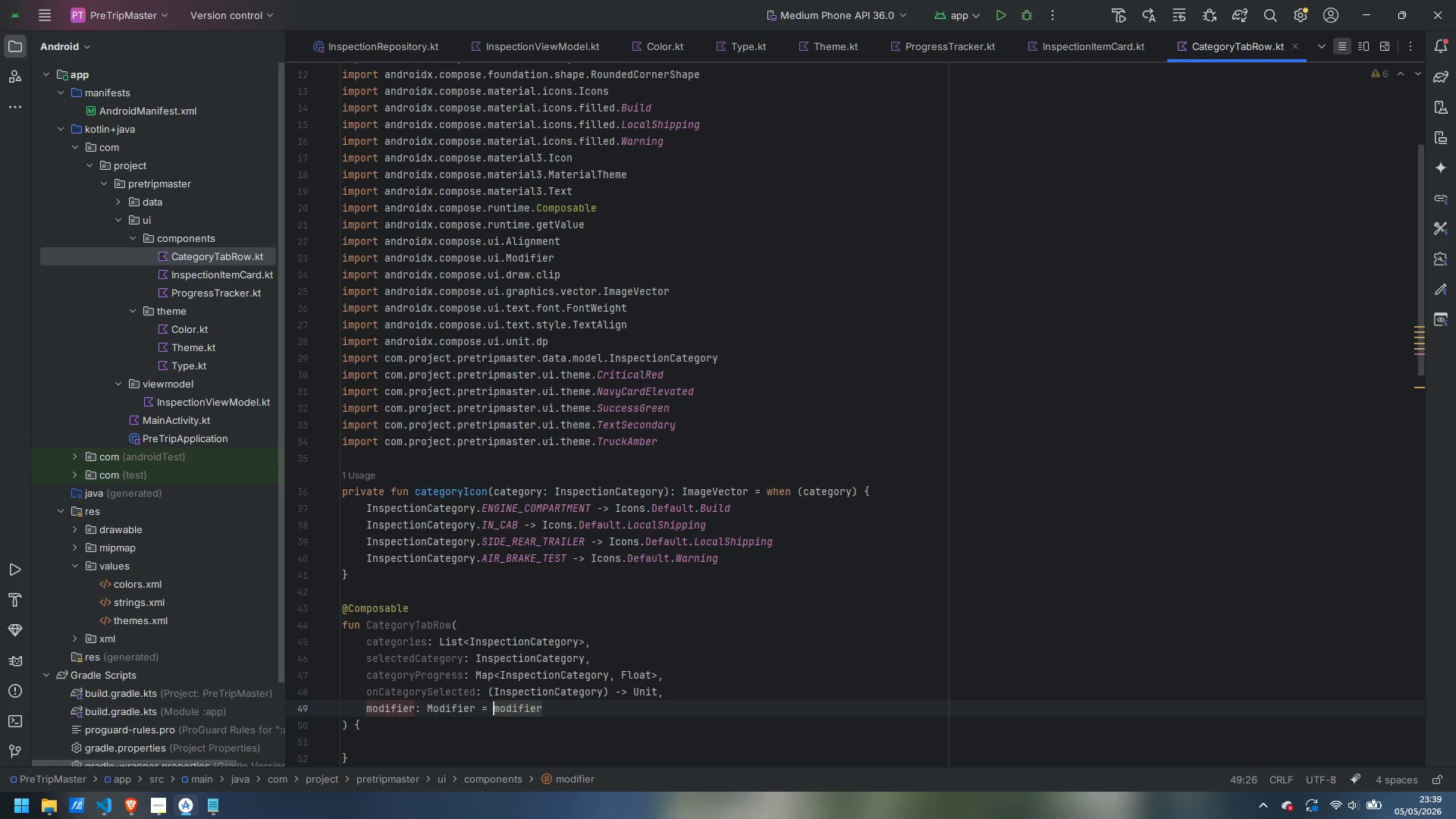 
key(ArrowRight)
 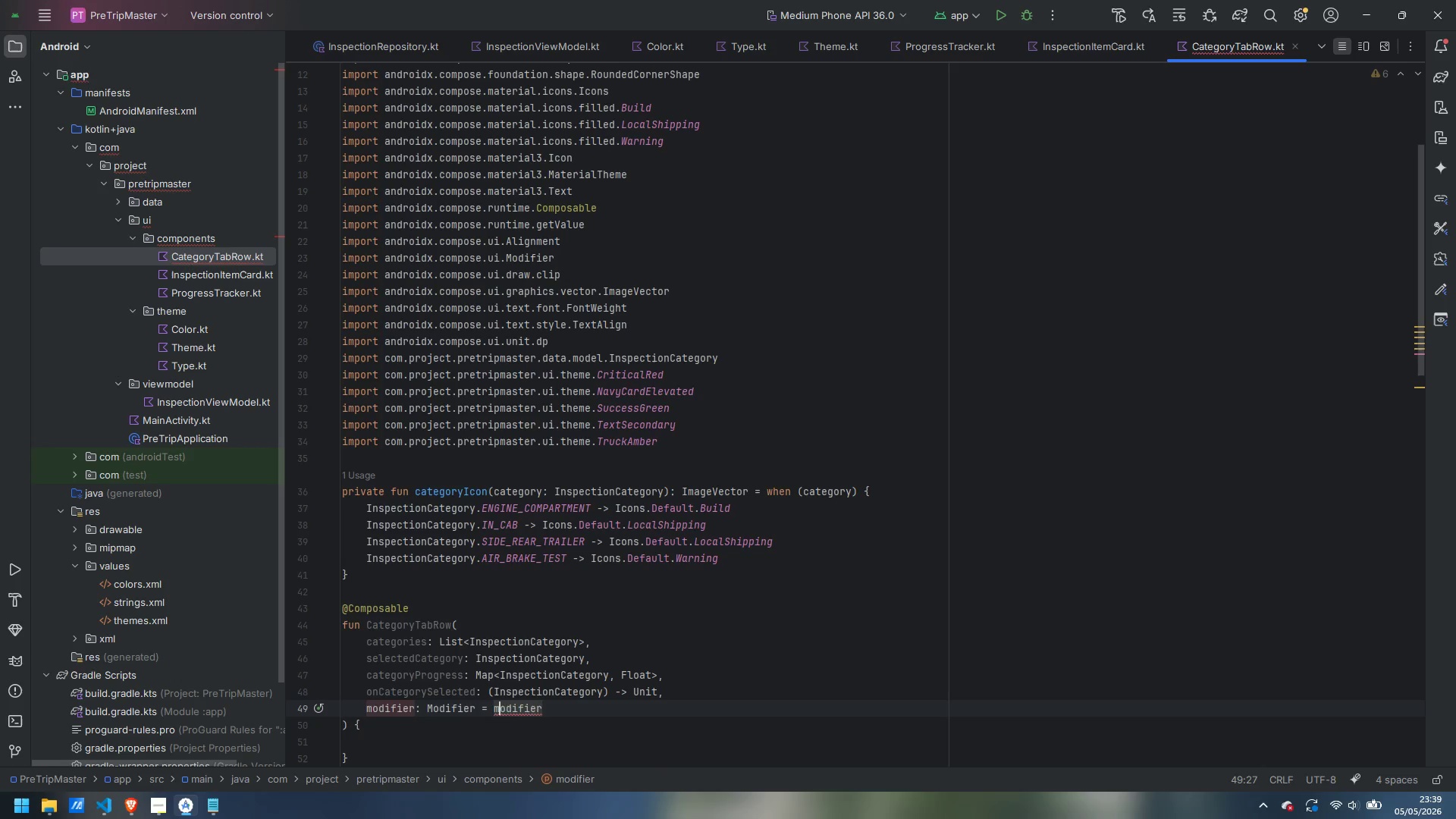 
key(Backspace)
 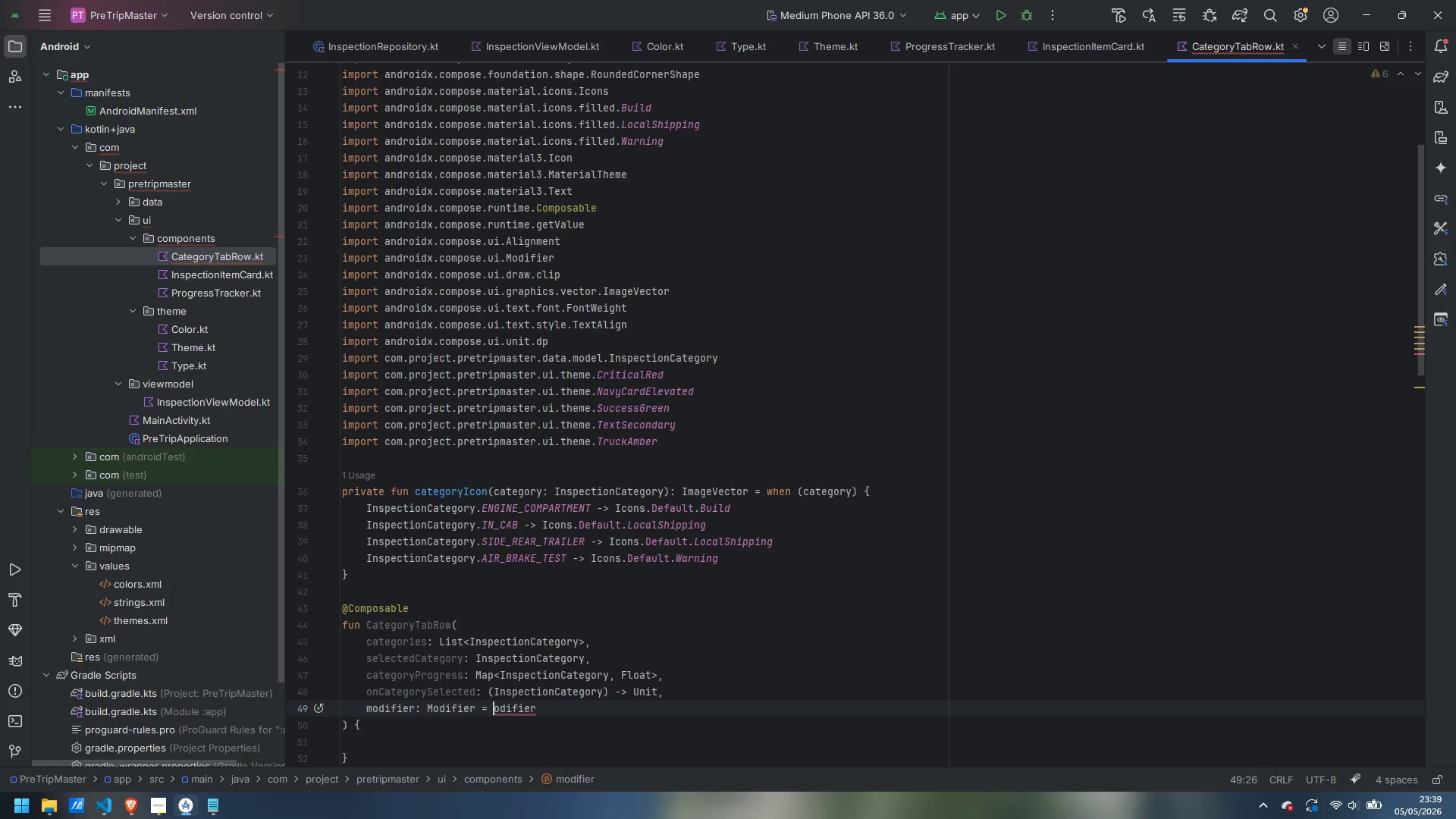 
key(Shift+M)
 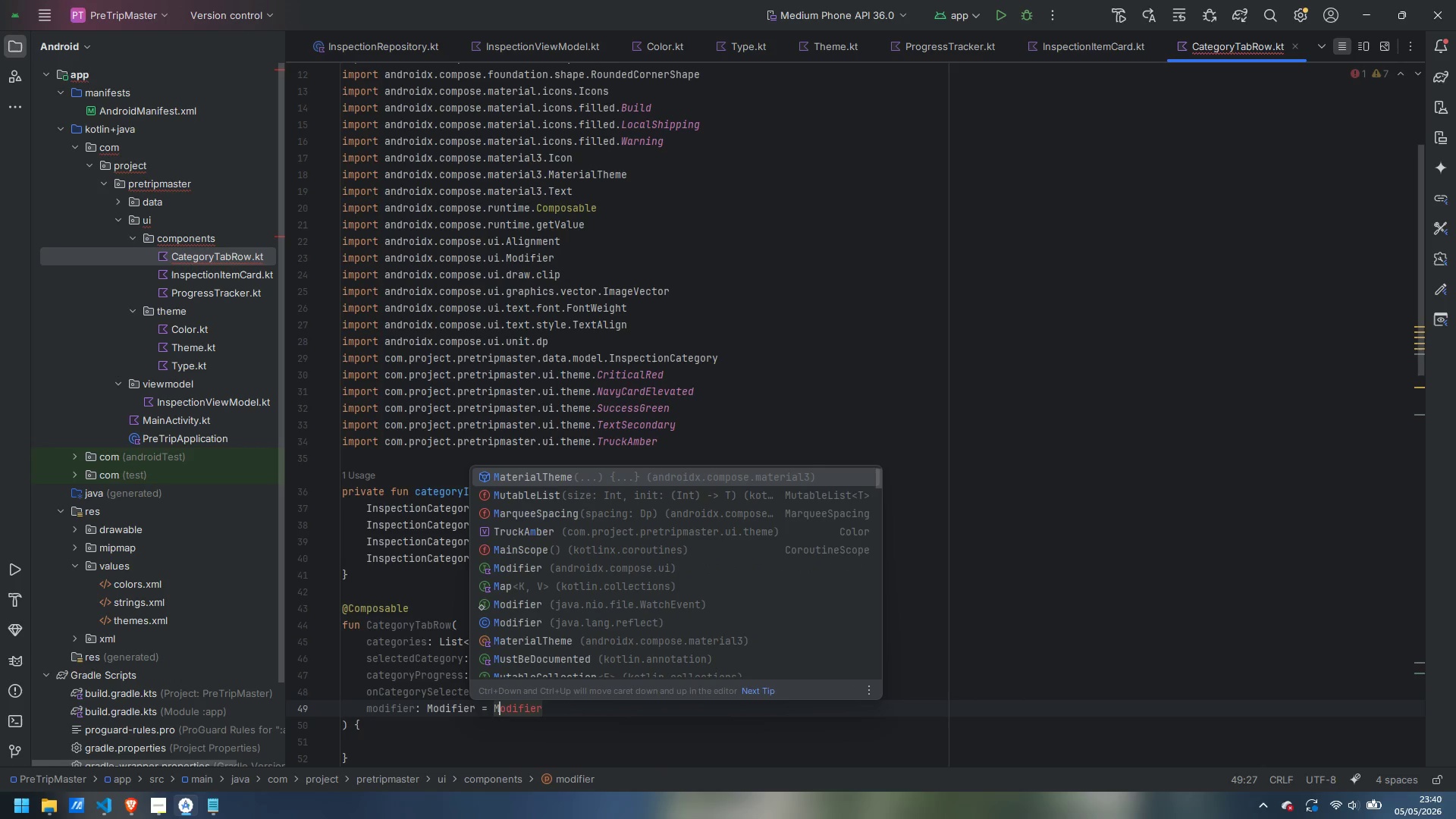 
key(Escape)
 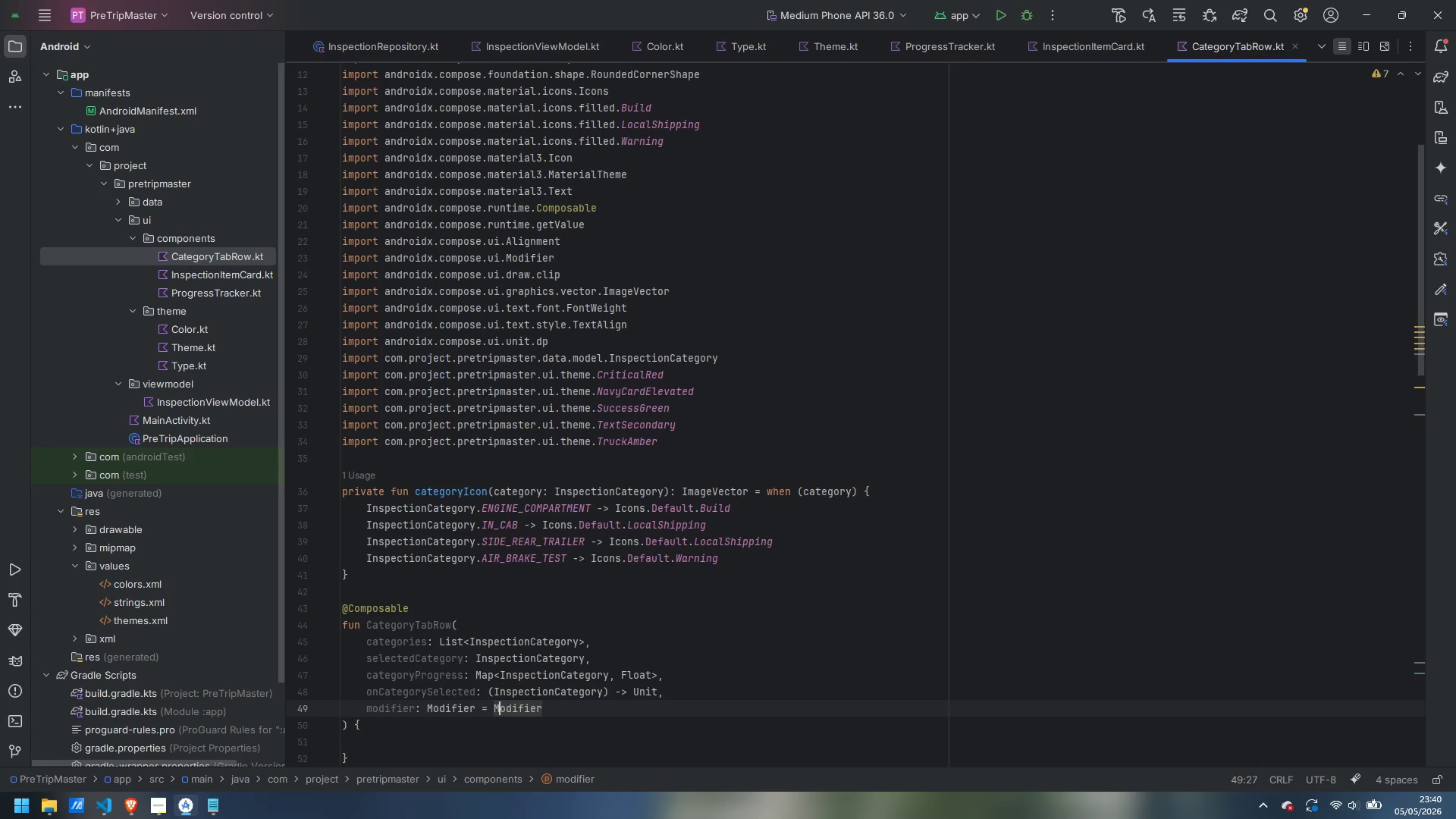 
key(ArrowDown)
 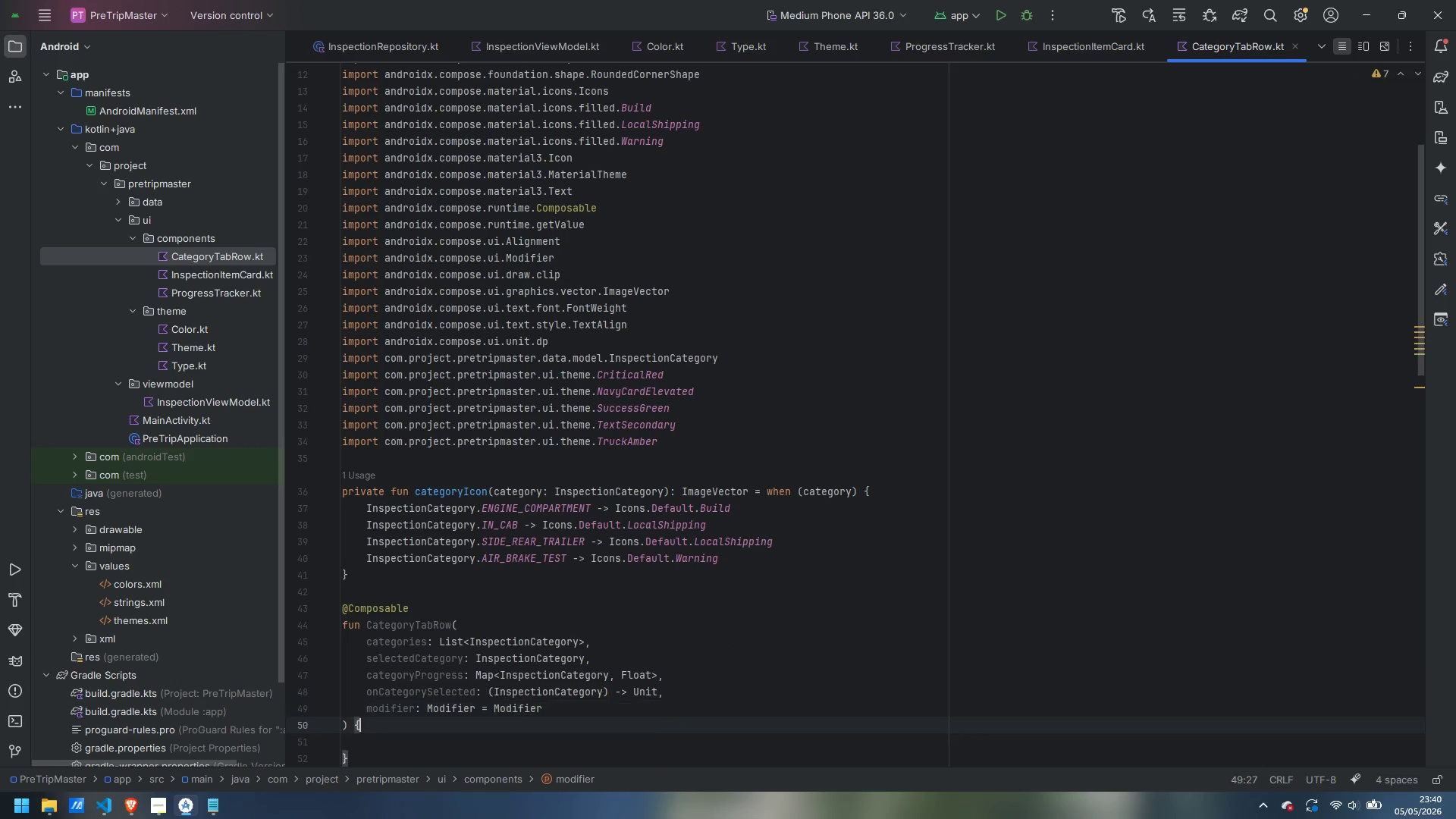 
key(ArrowDown)
 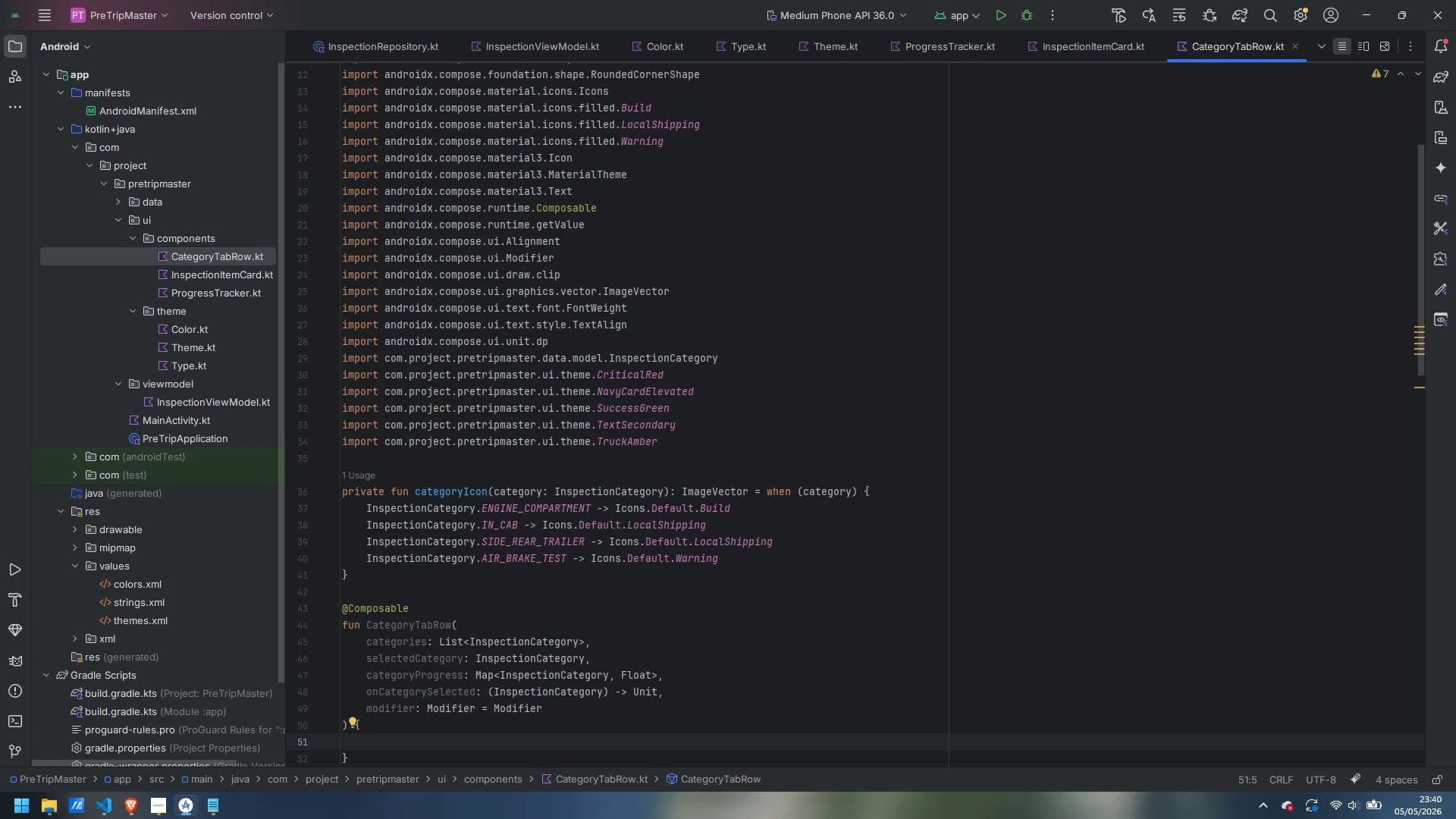 
type(Row()
 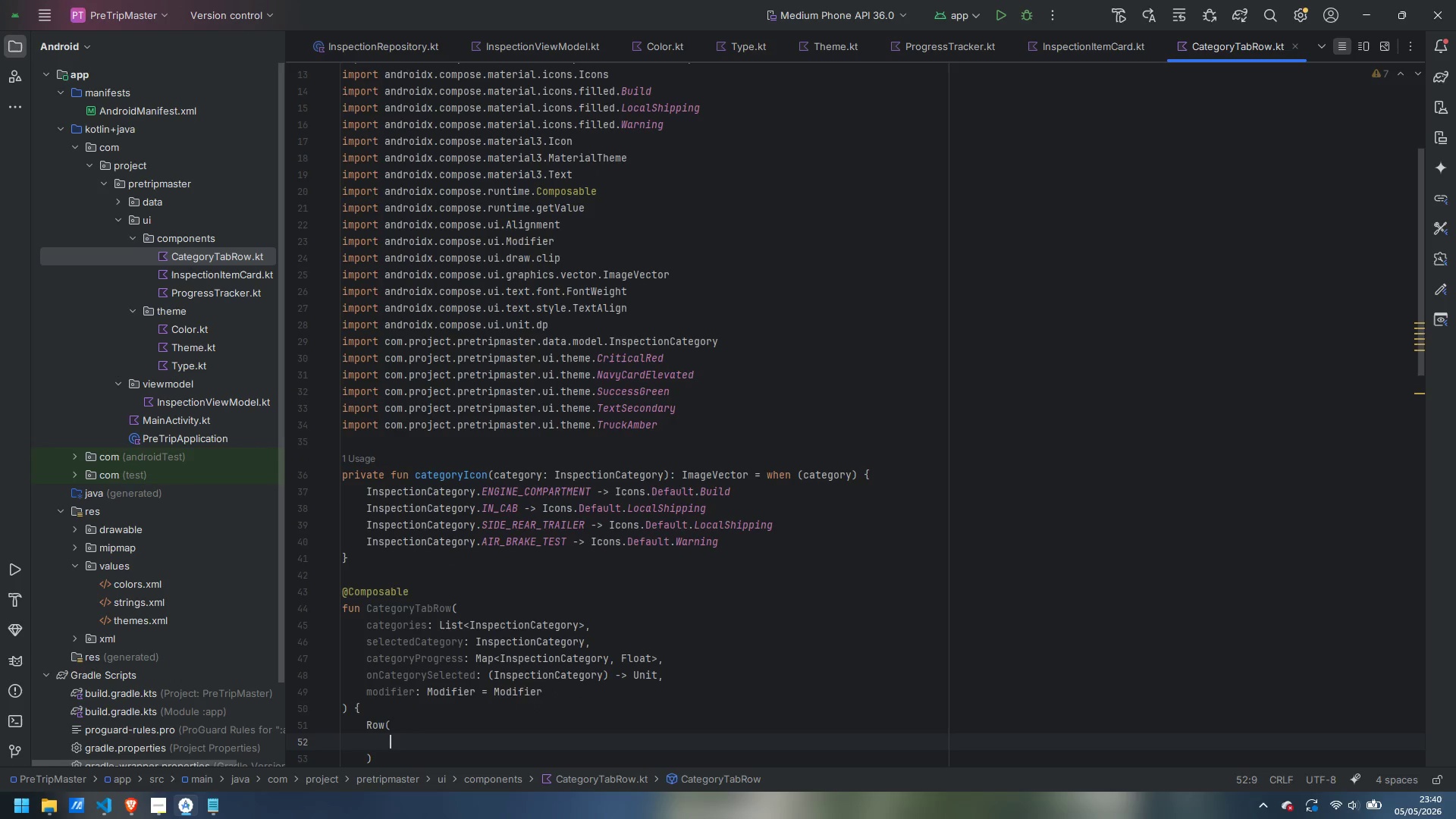 
 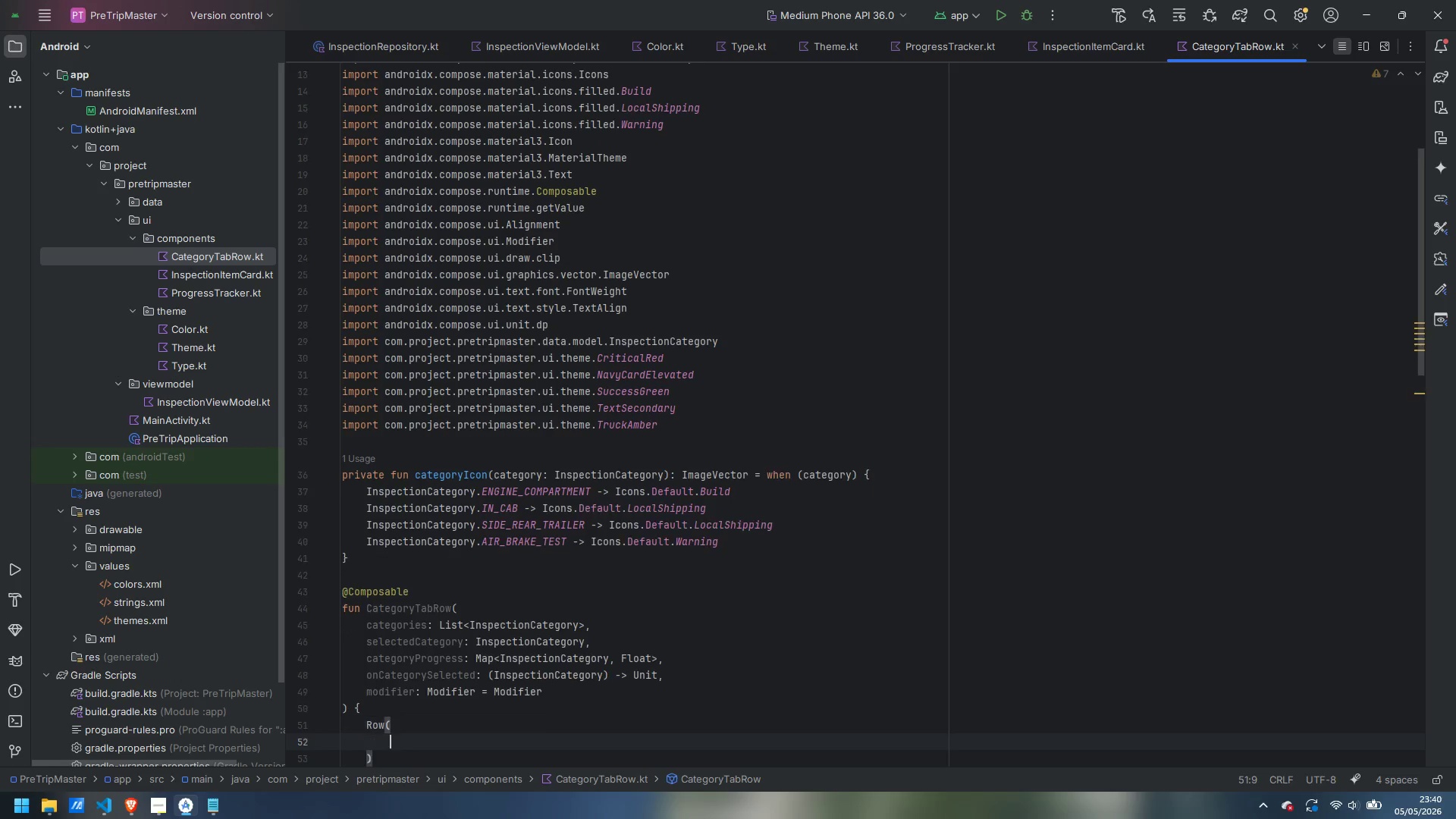 
key(Enter)
 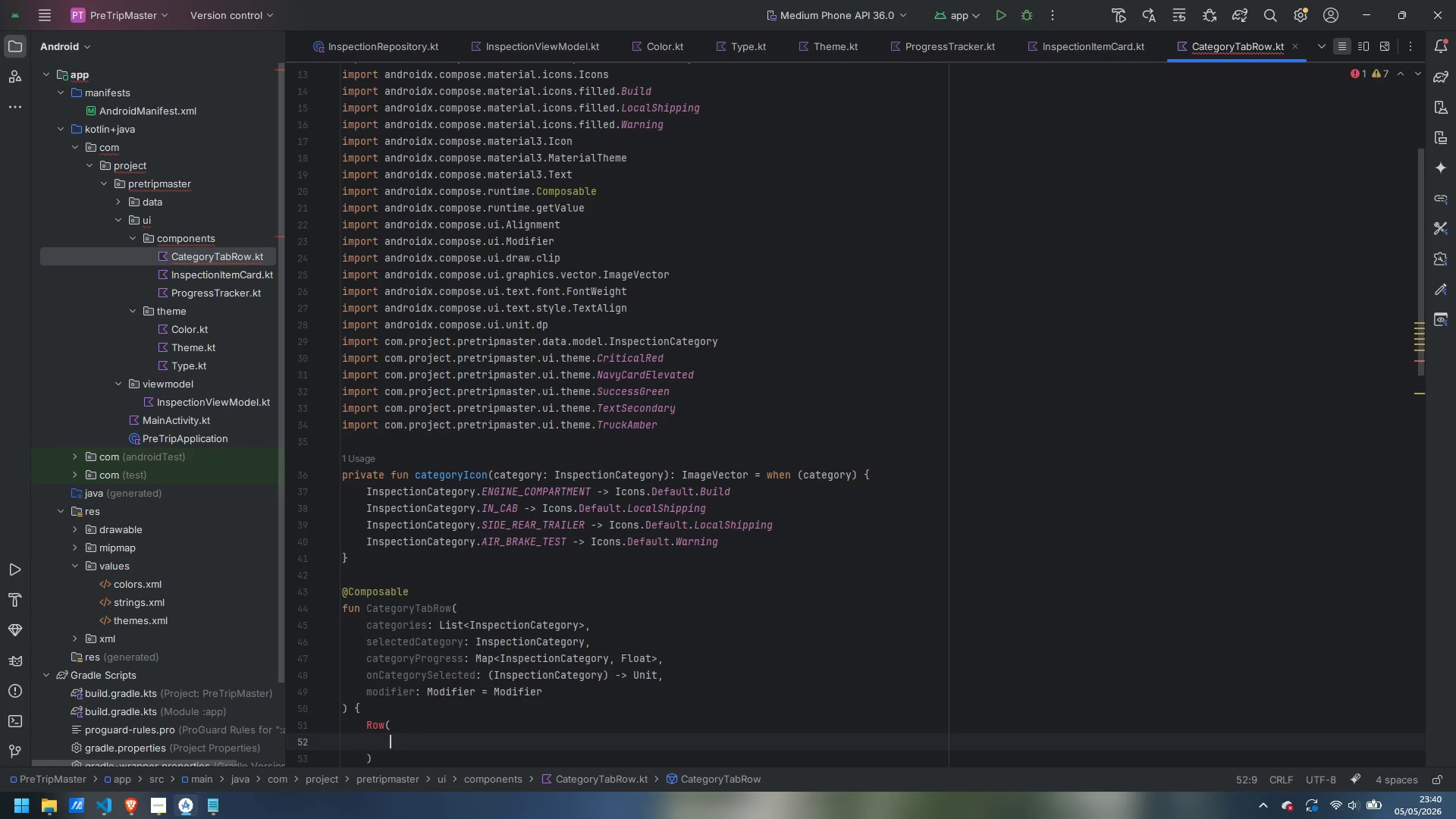 
type(modifier = modifier)
 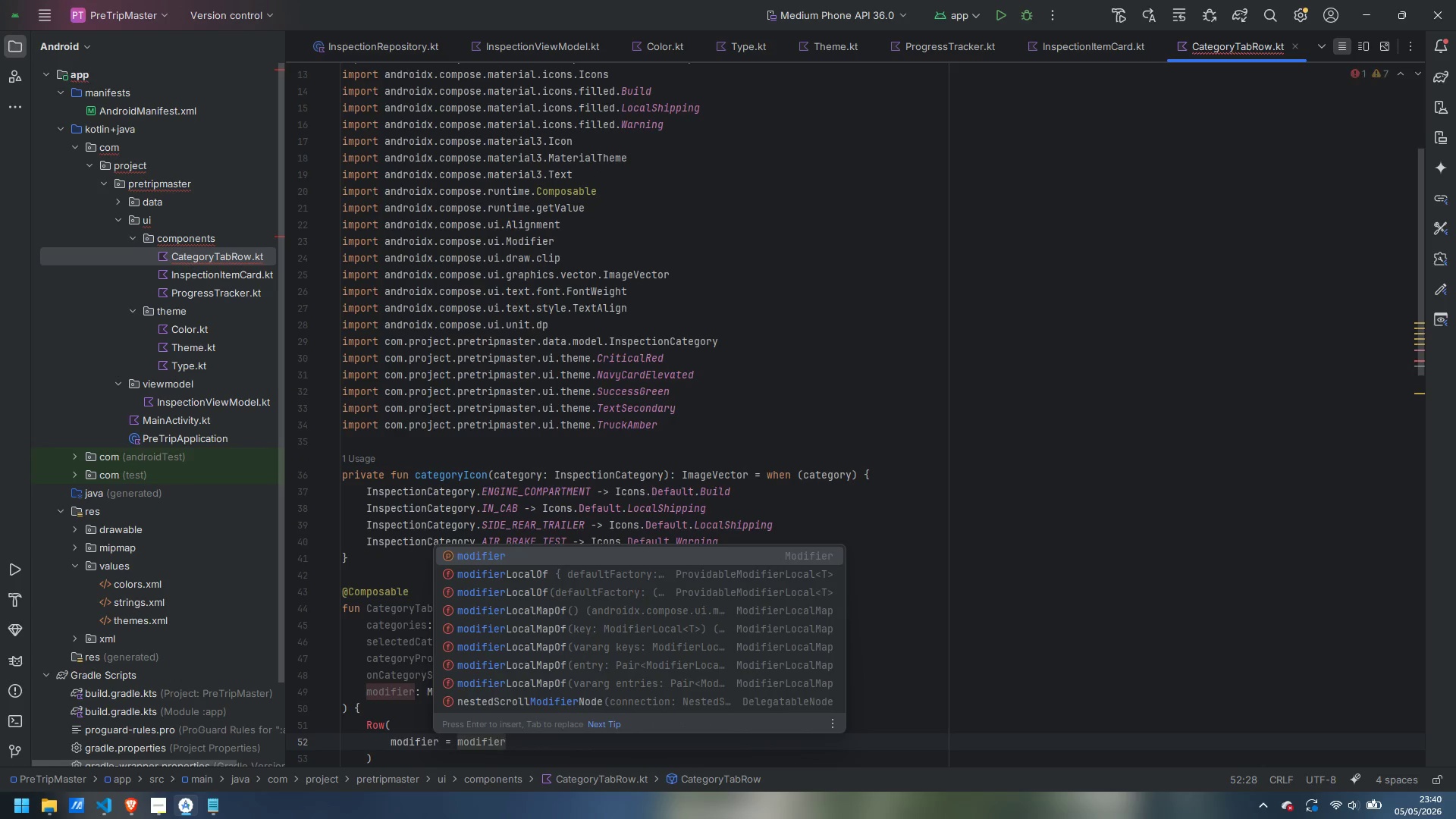 
key(Enter)
 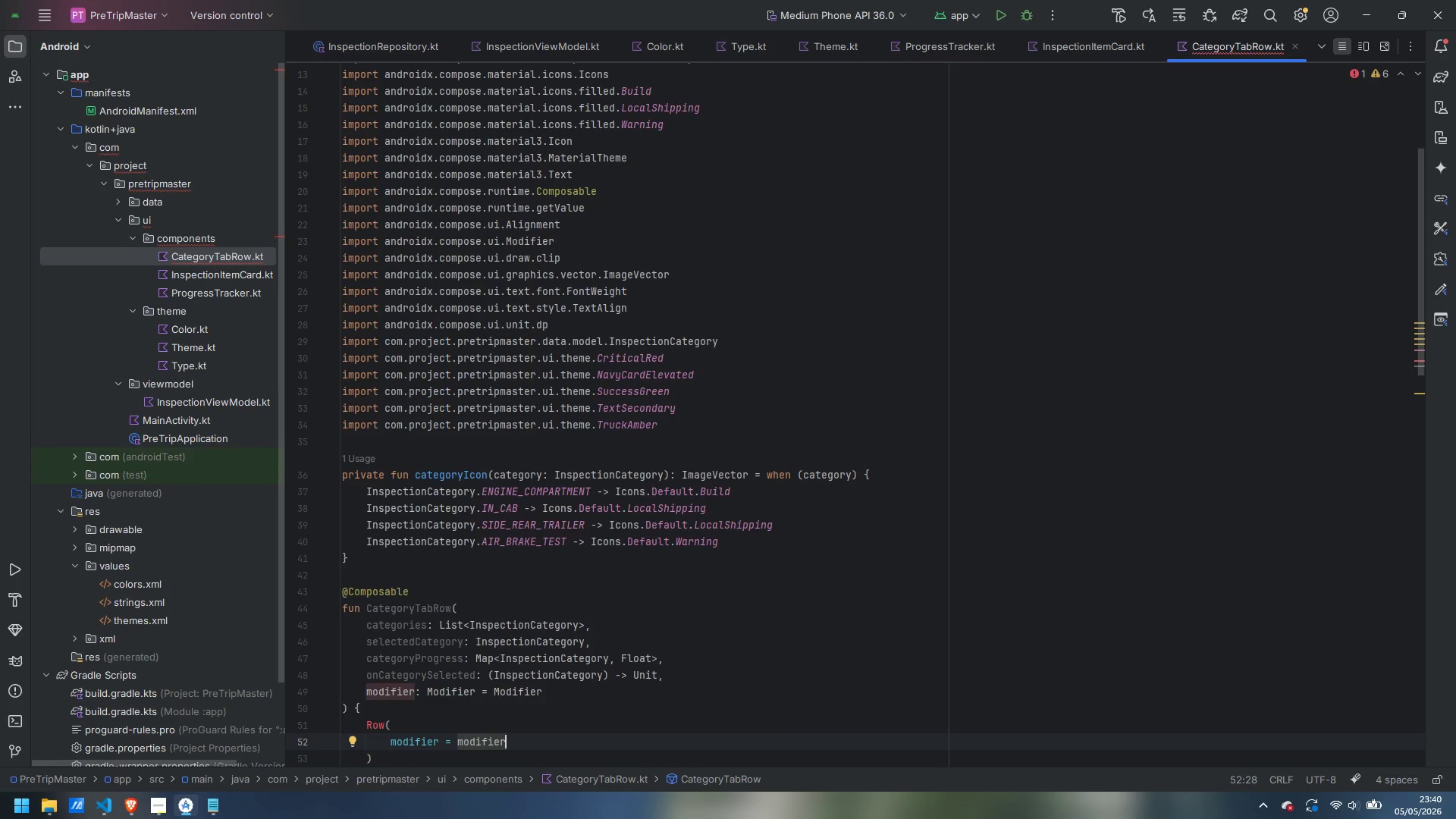 
key(Enter)
 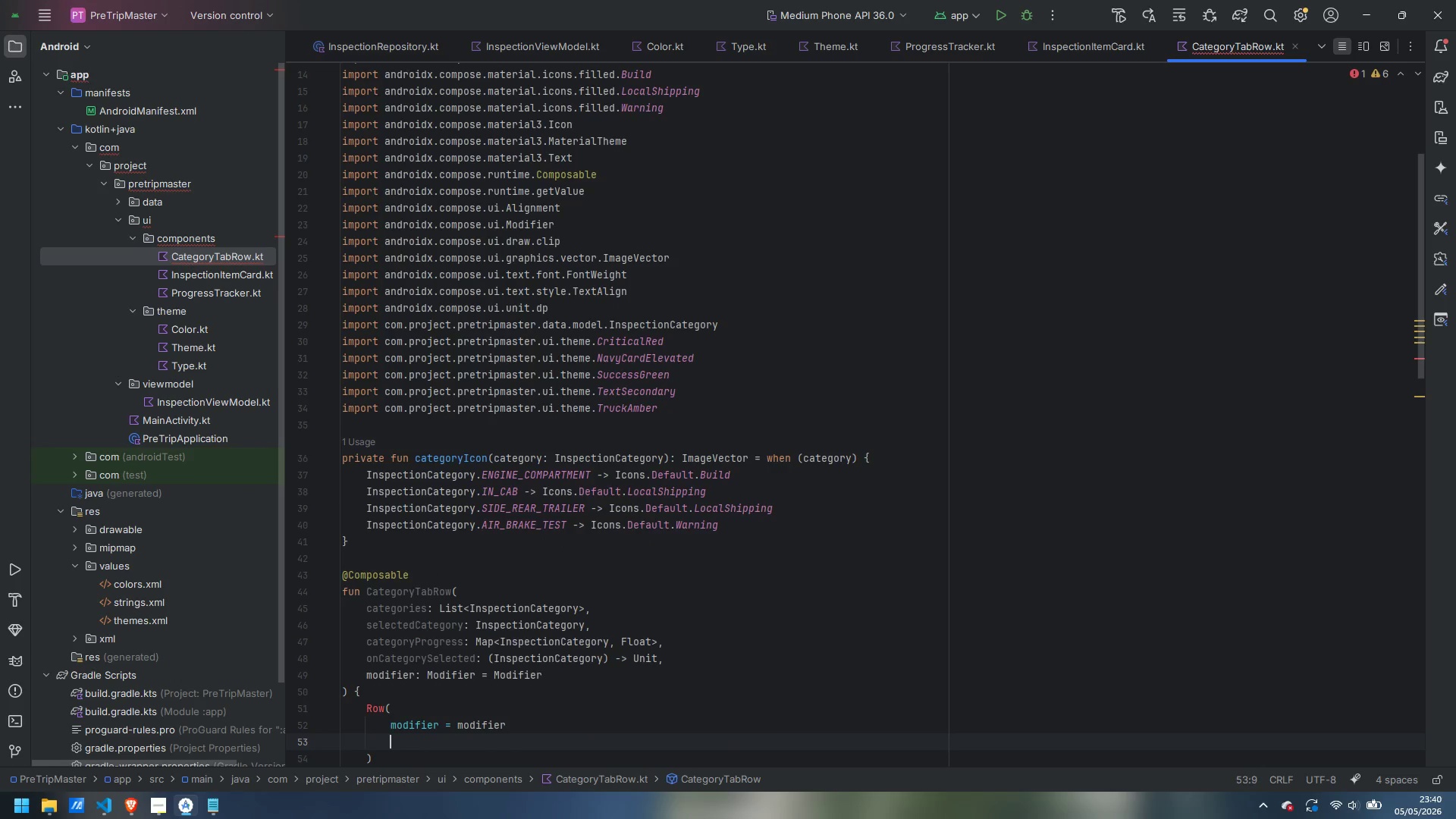 
type(.fill)
 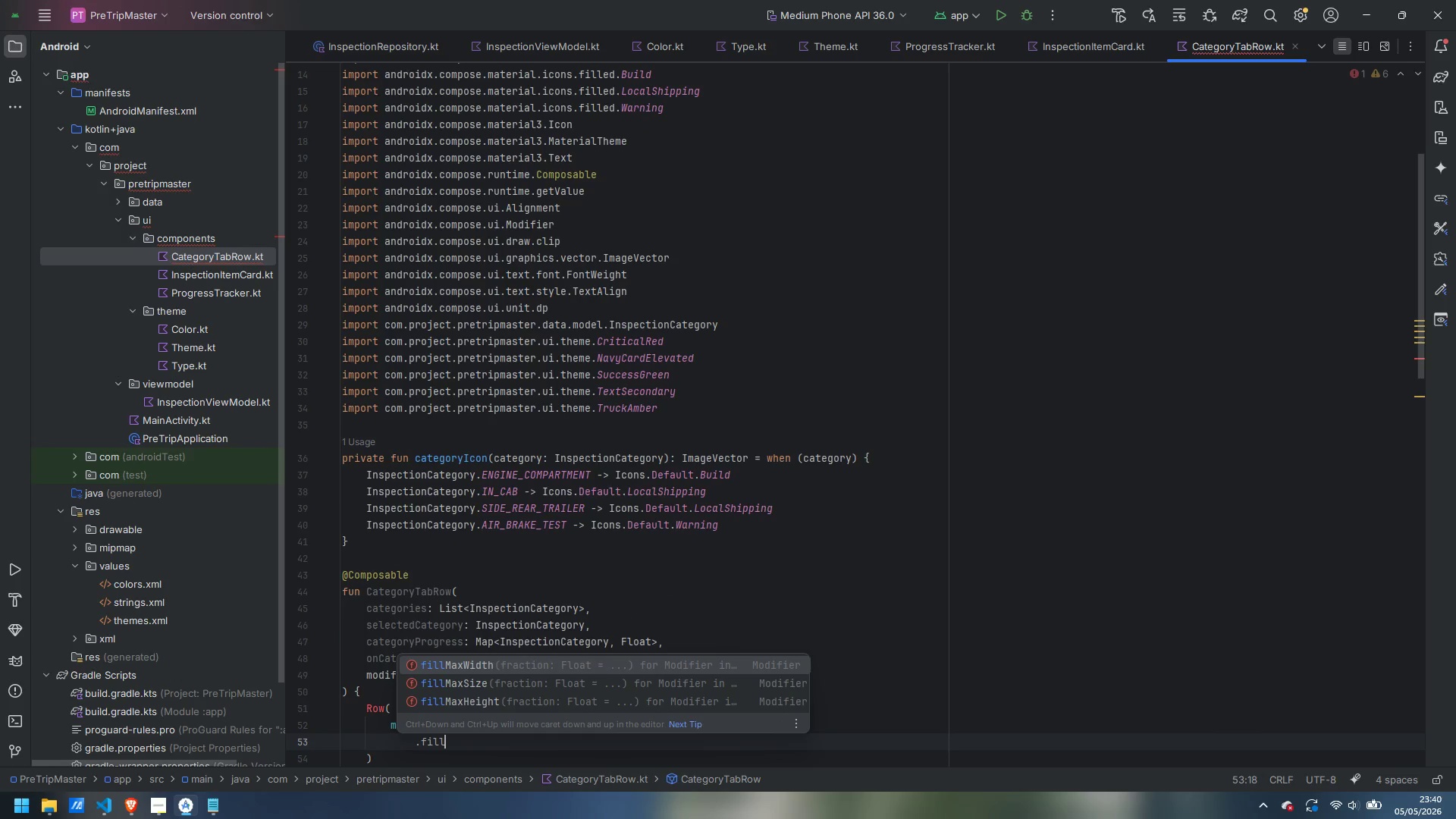 
key(Enter)
 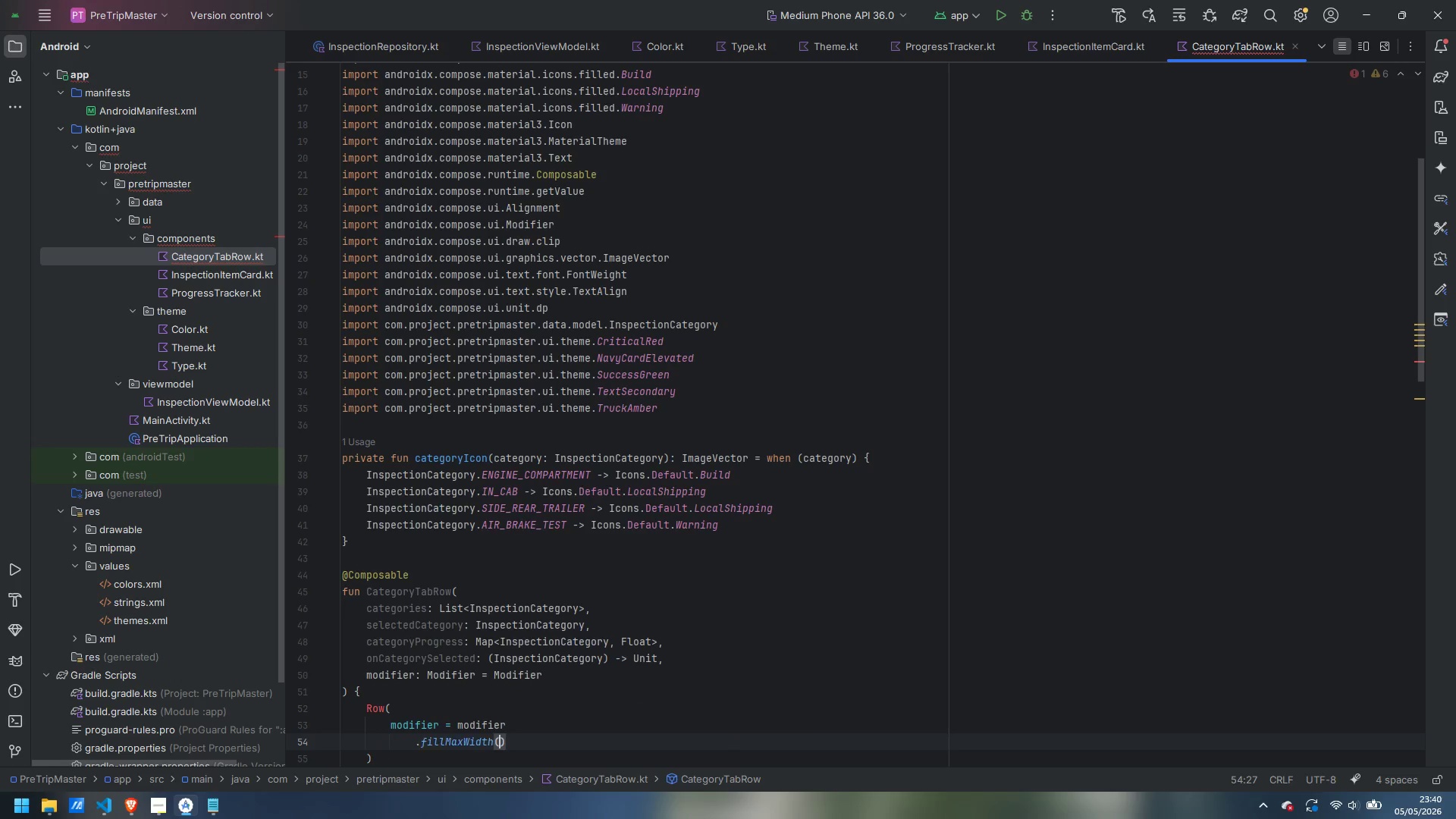 
key(Enter)
 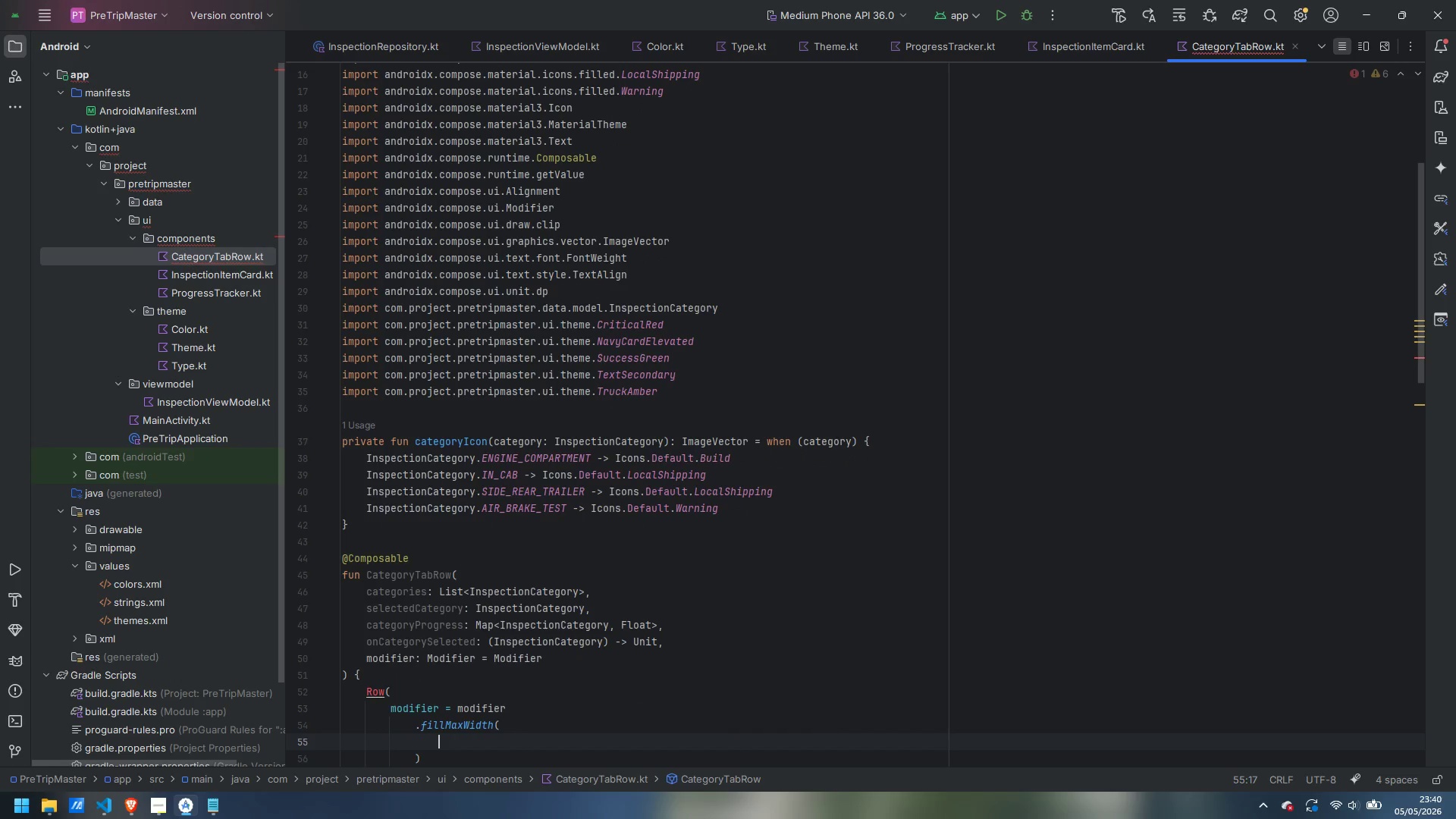 
key(Control+ControlLeft)
 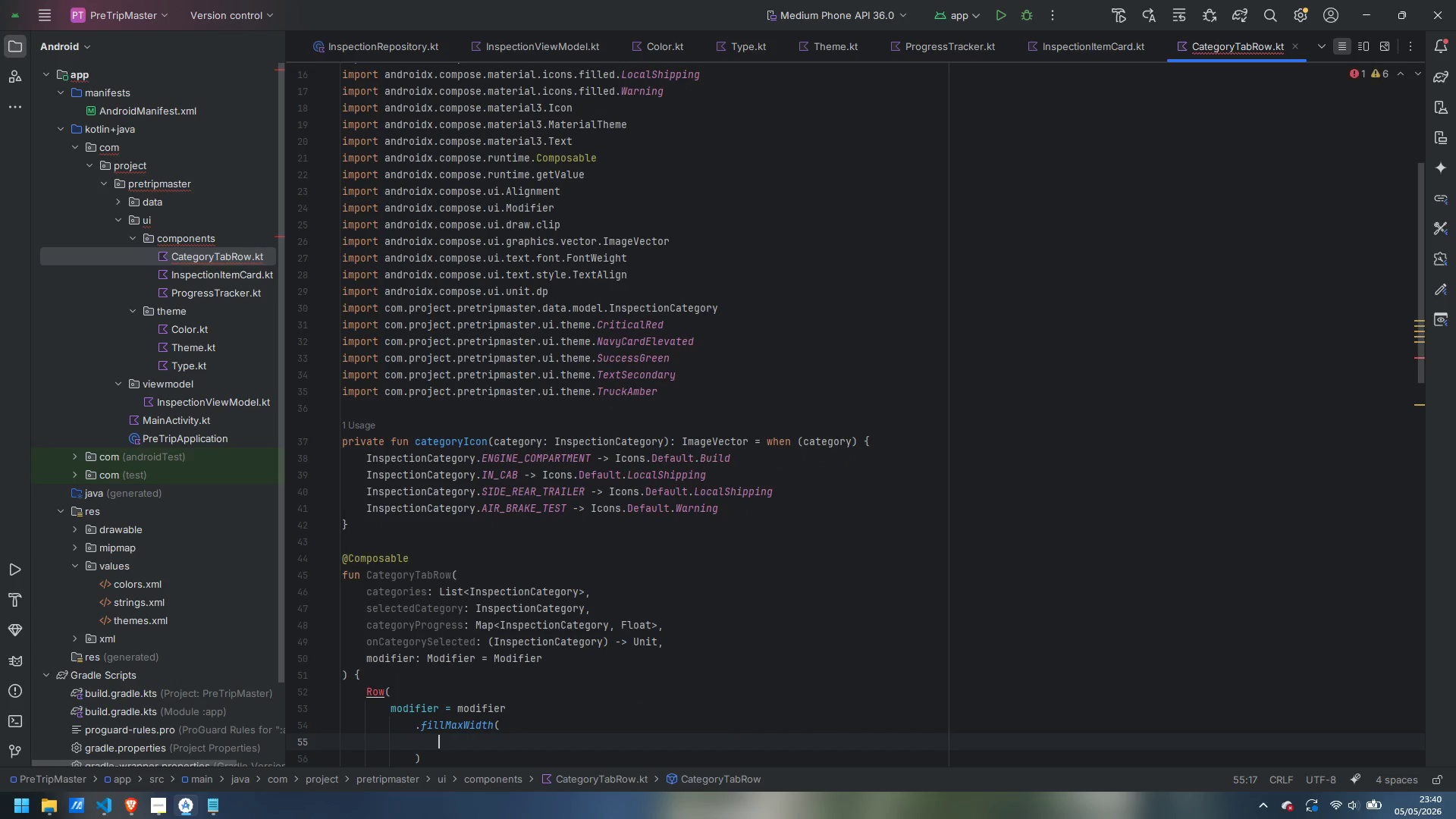 
key(Control+Z)
 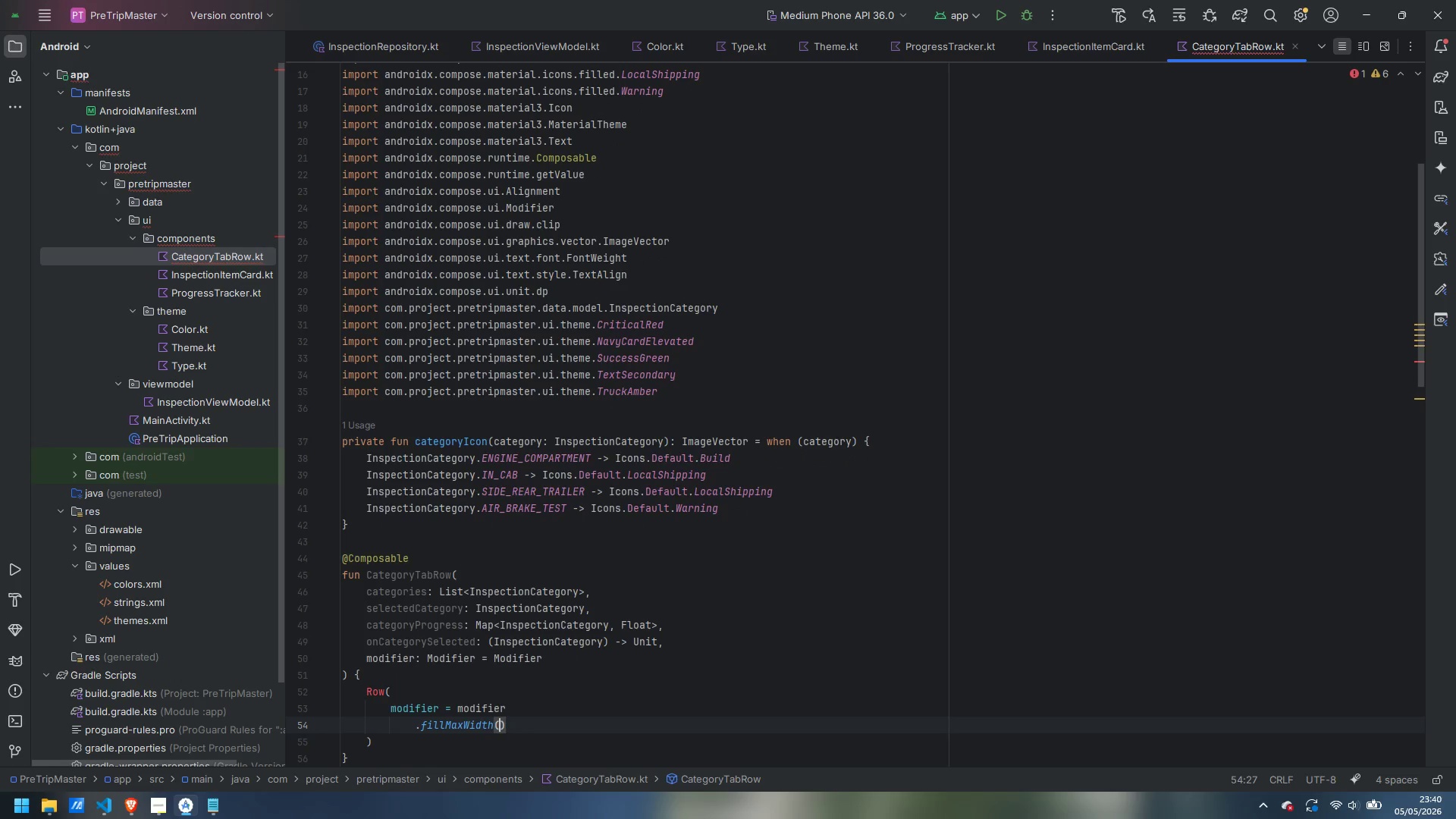 
key(ArrowRight)
 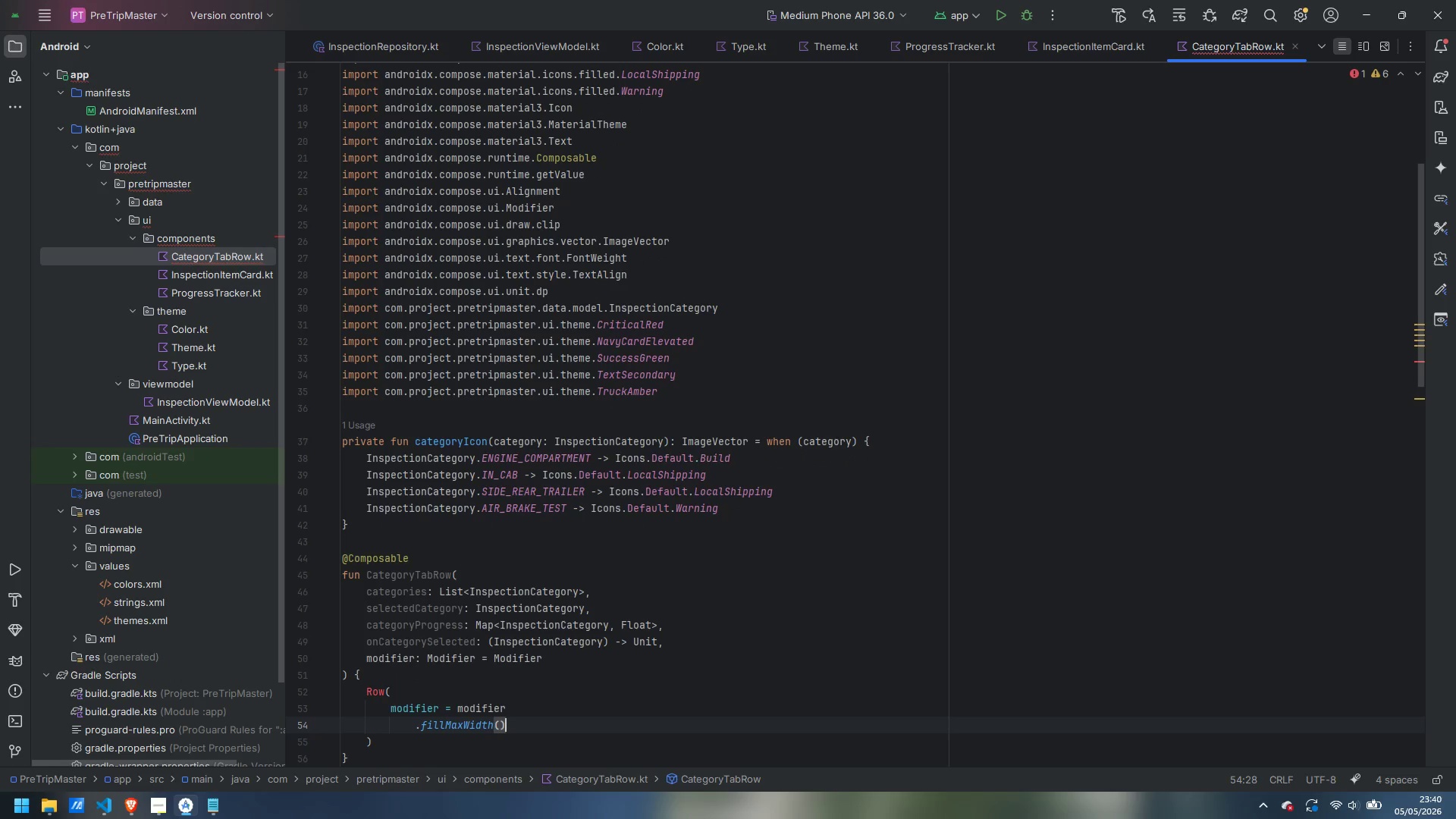 
key(Enter)
 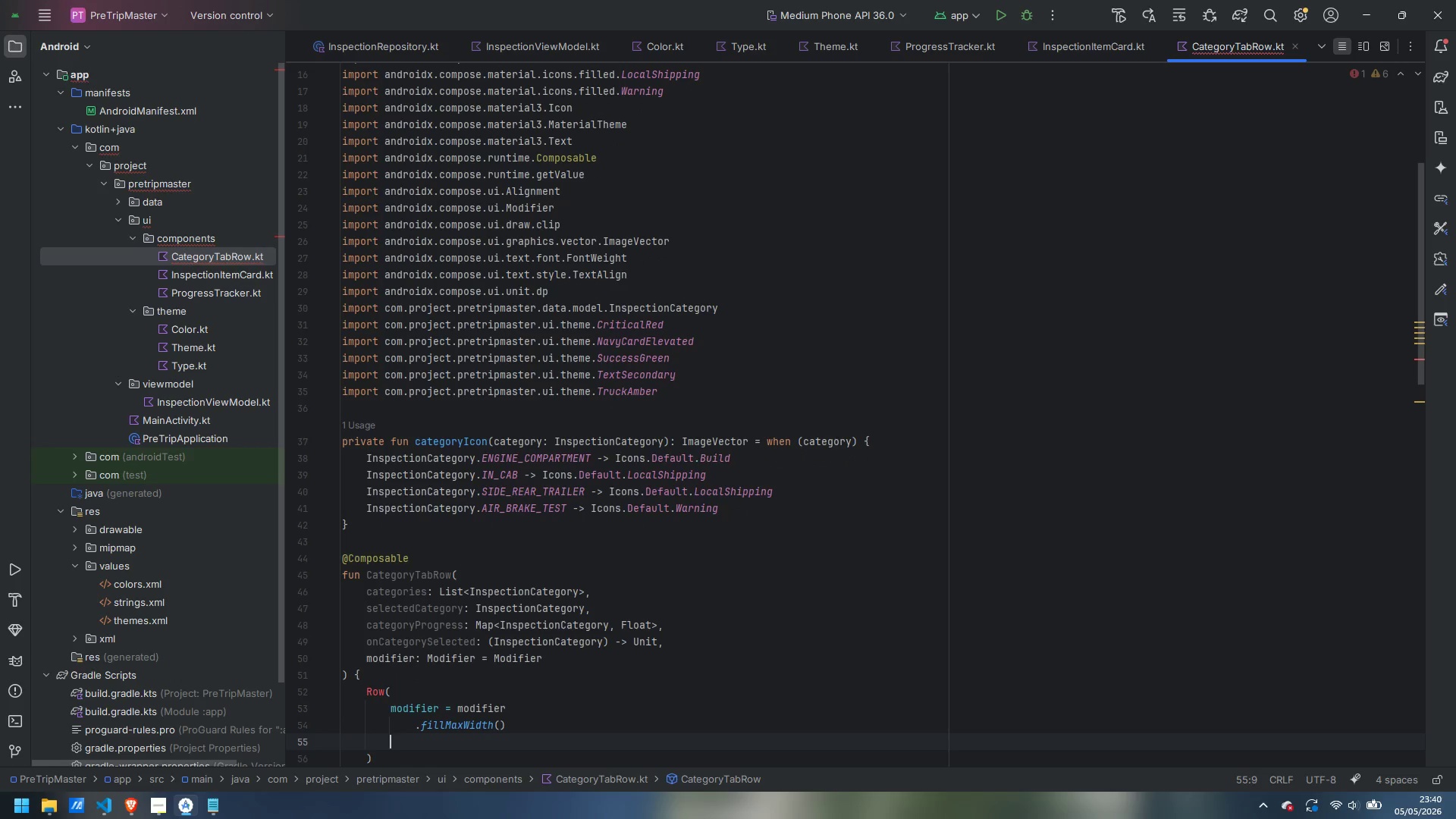 
type(.bac)
 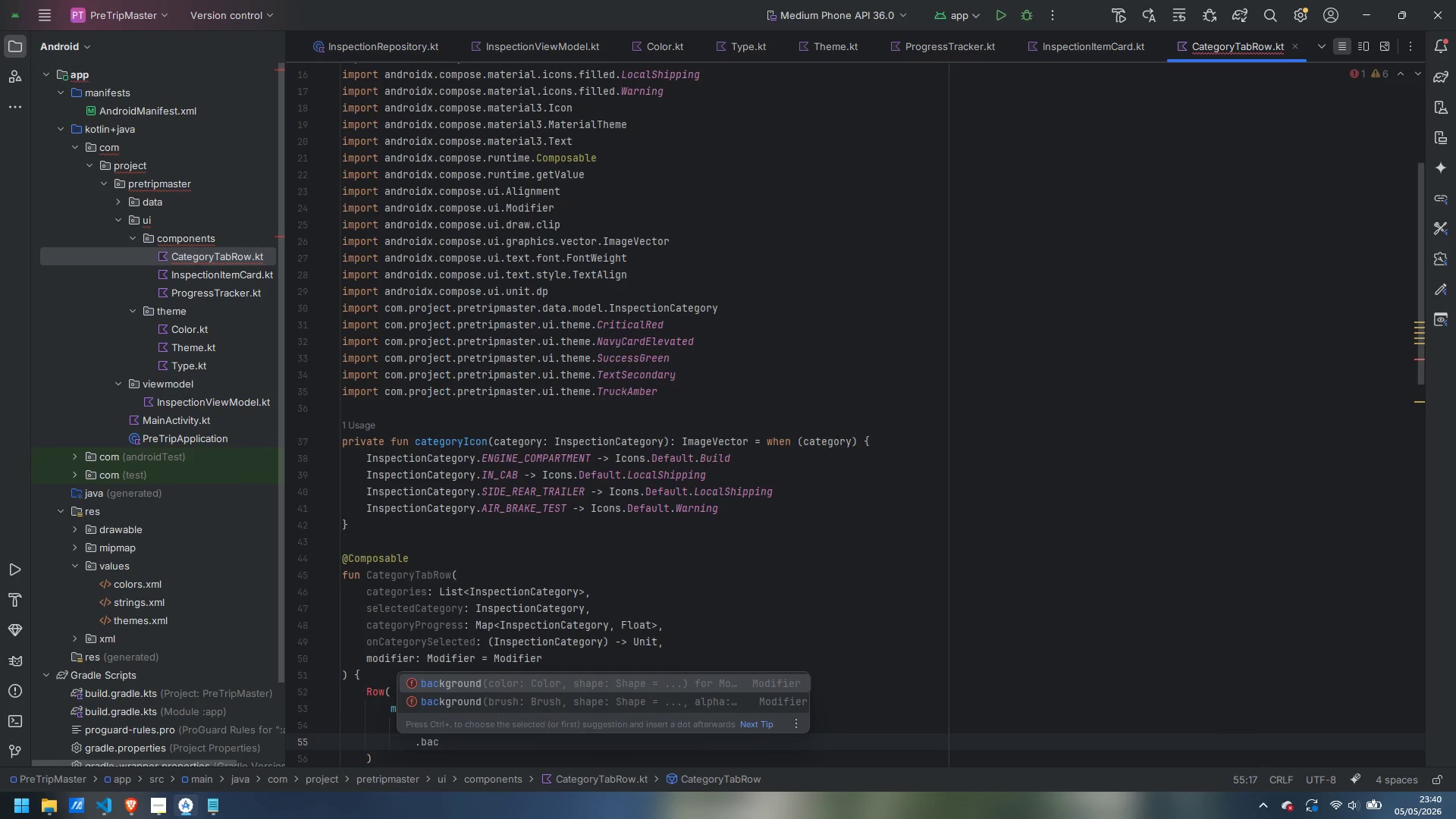 
key(Enter)
 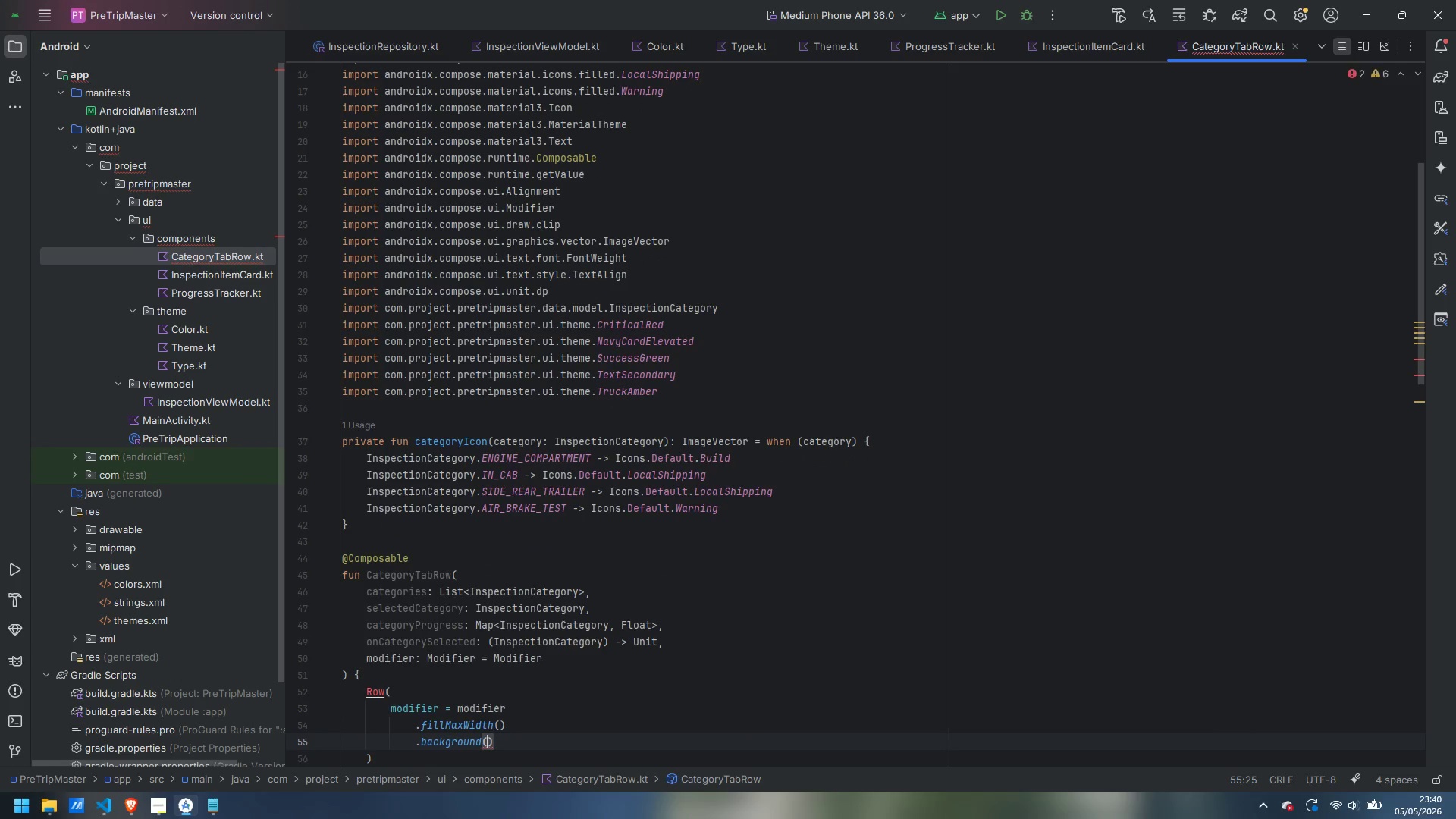 
type(Nav)
 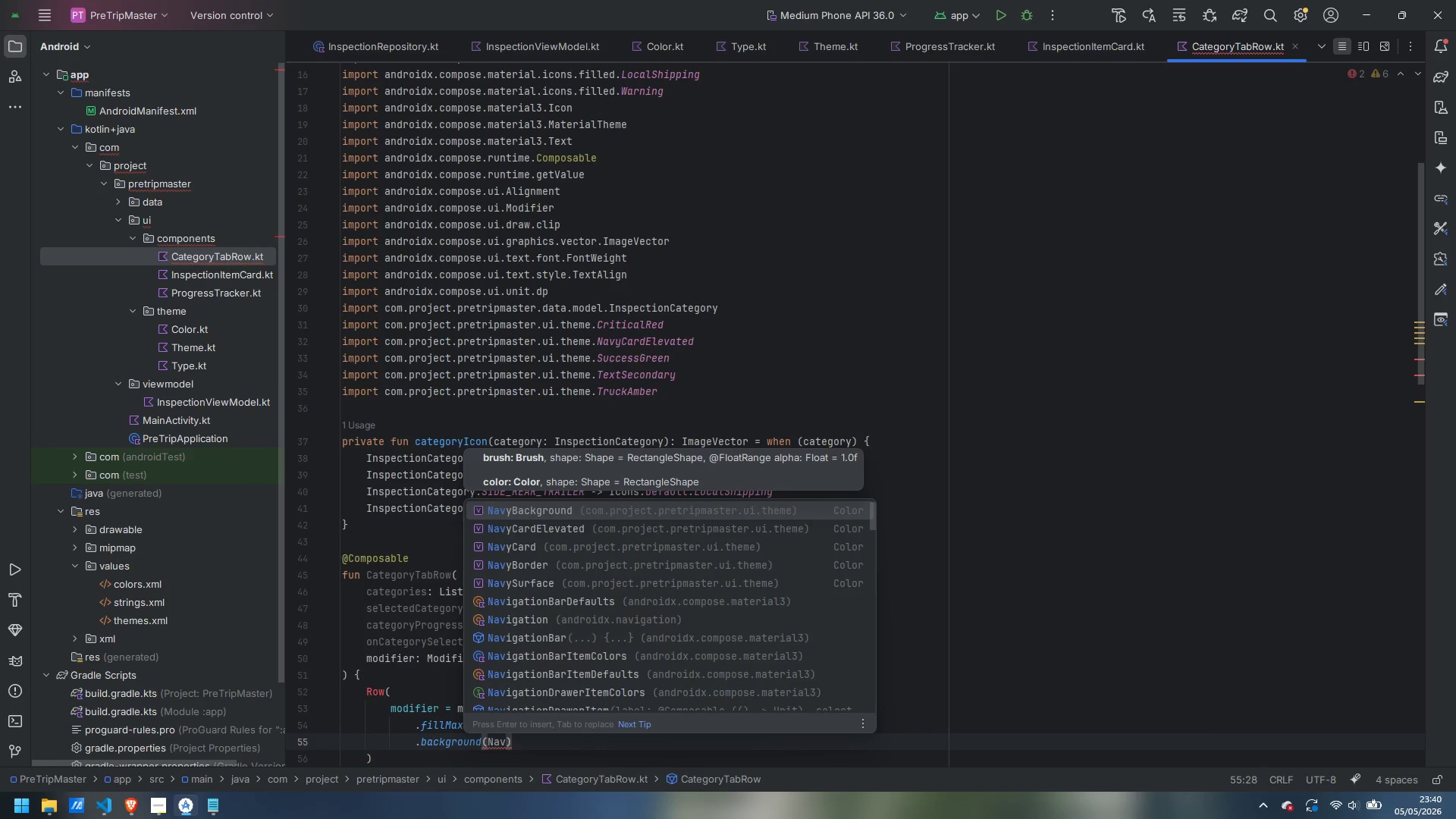 
key(ArrowDown)
 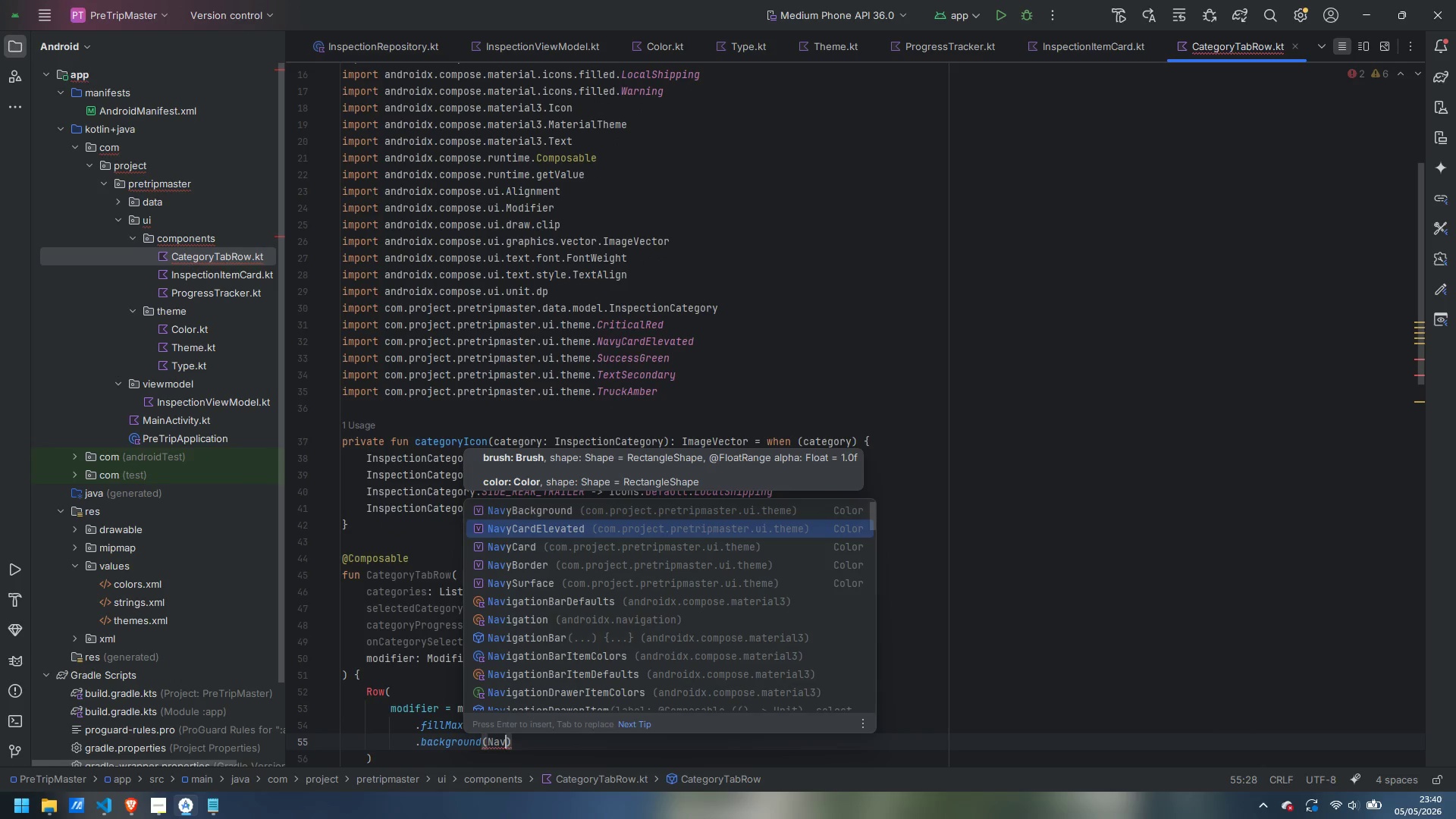 
key(ArrowDown)
 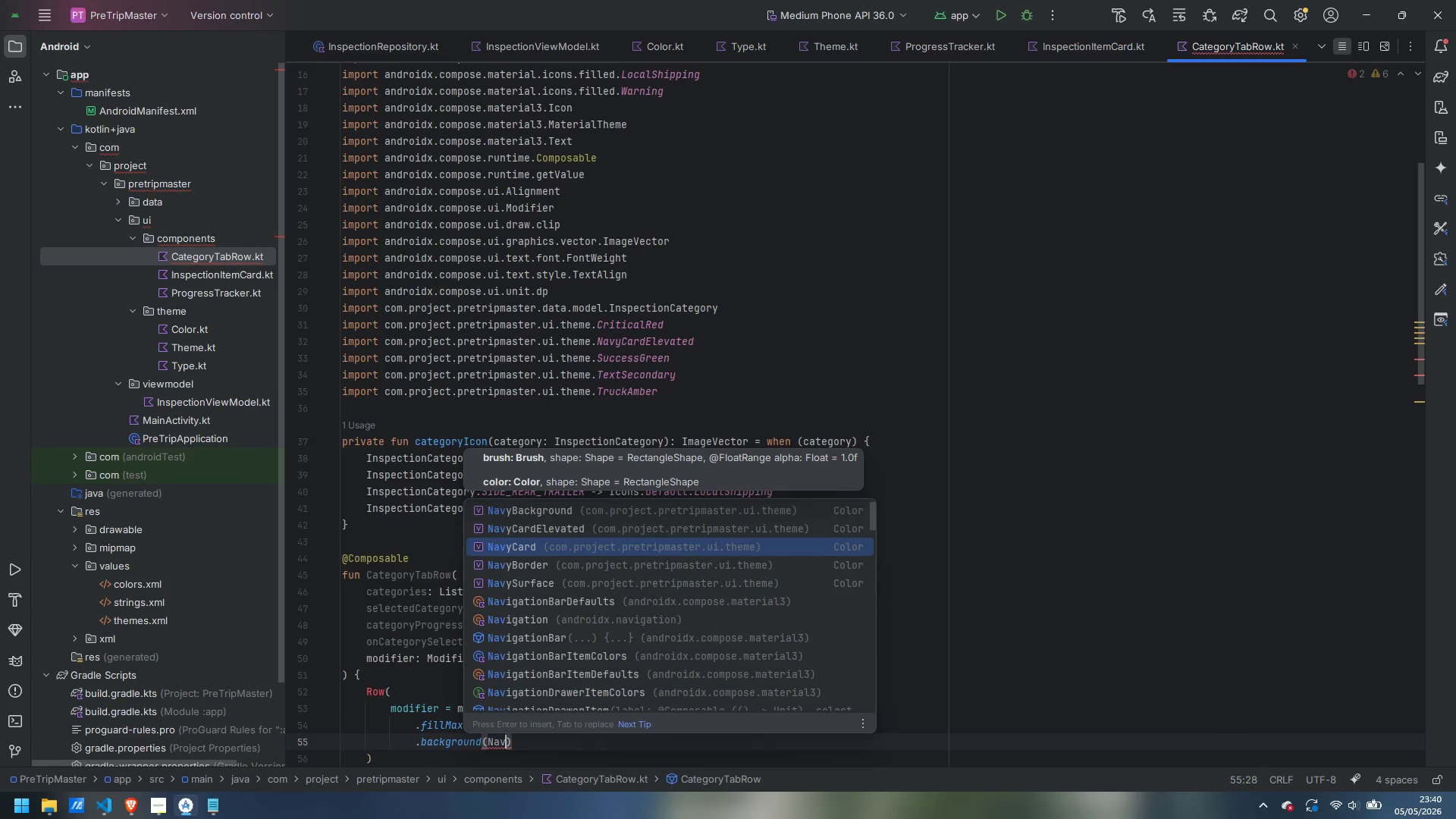 
key(Enter)
 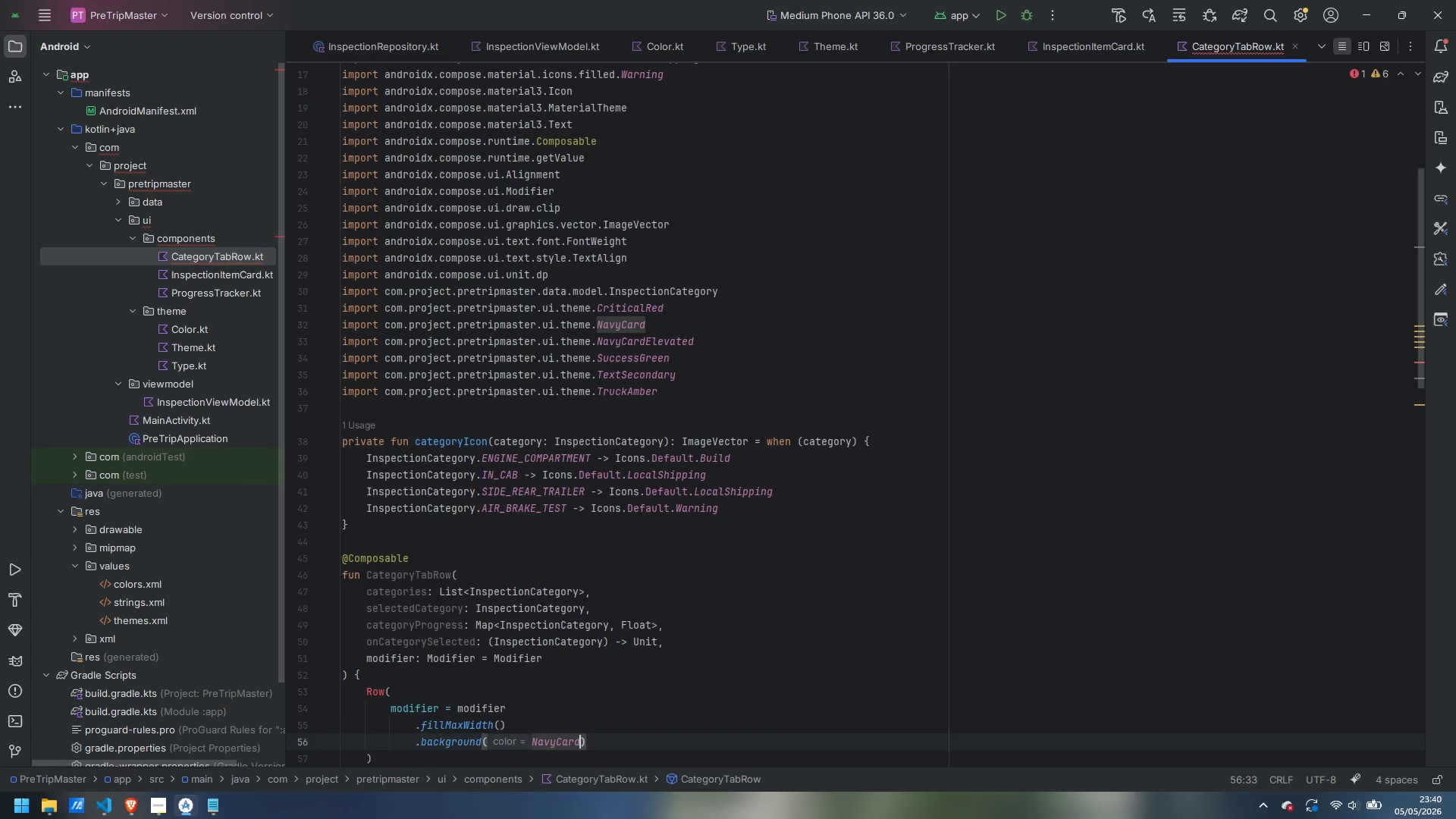 
key(ArrowRight)
 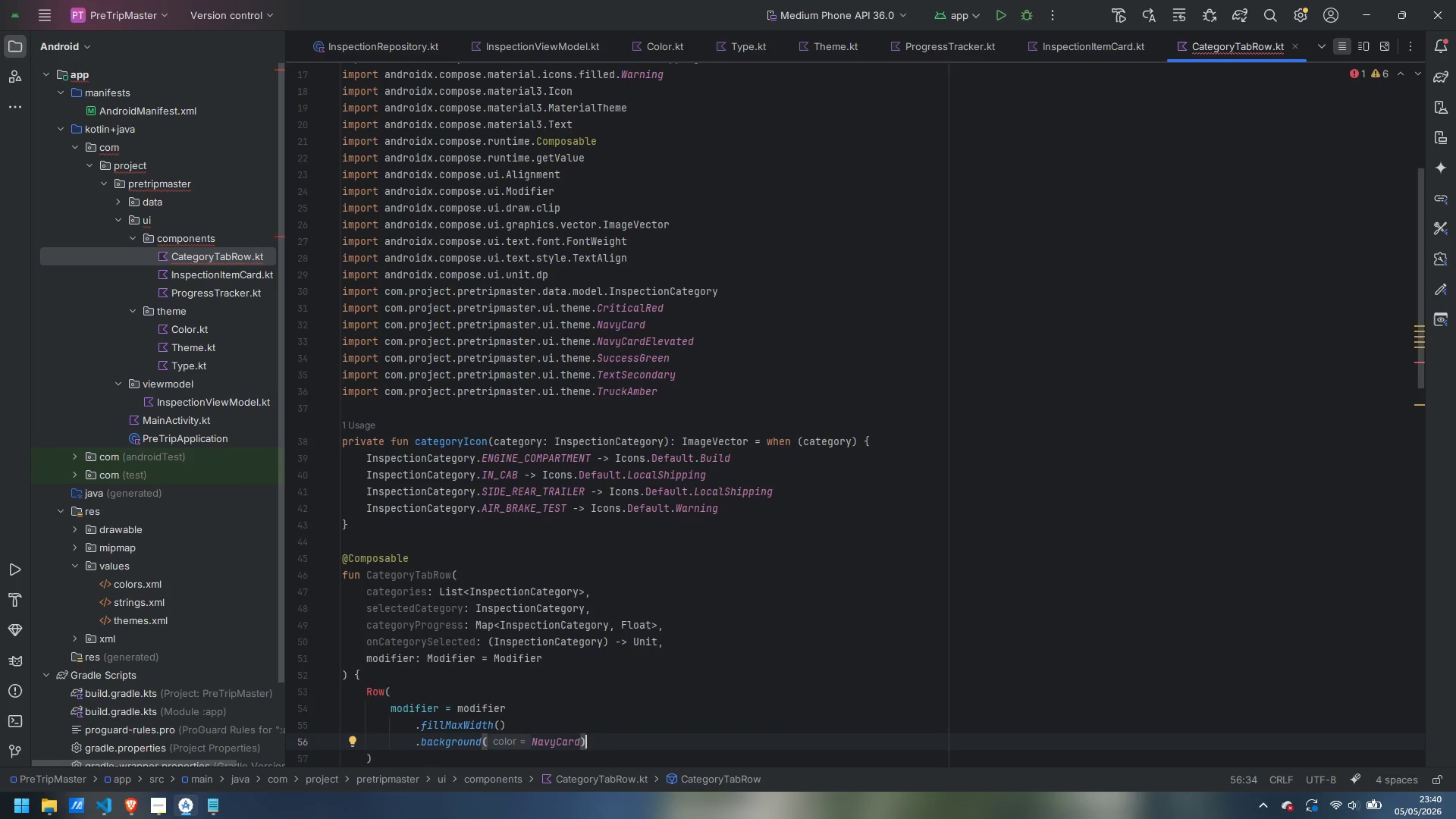 
key(Enter)
 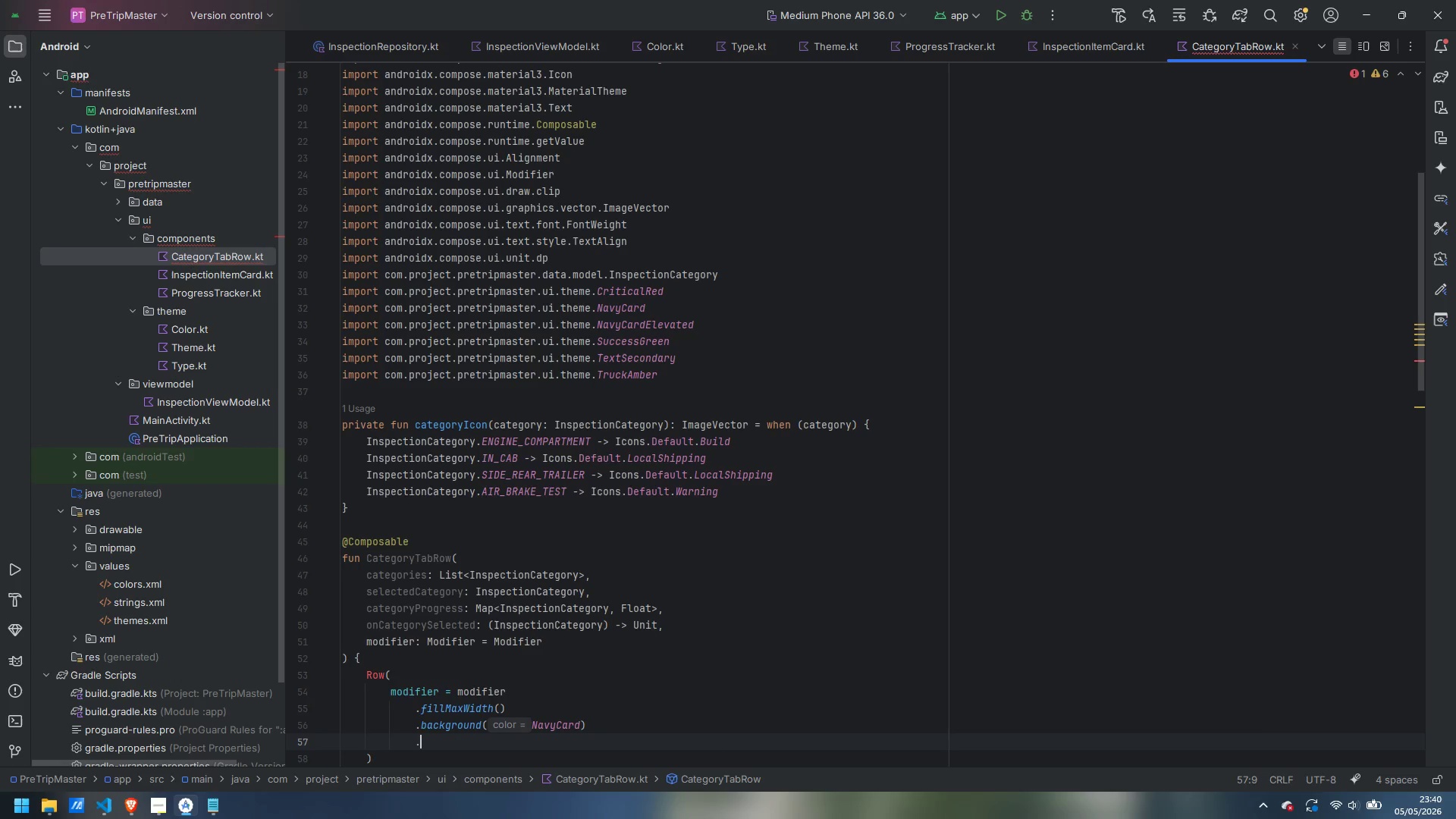 
type(.poad)
key(Backspace)
key(Backspace)
key(Backspace)
type(padd)
 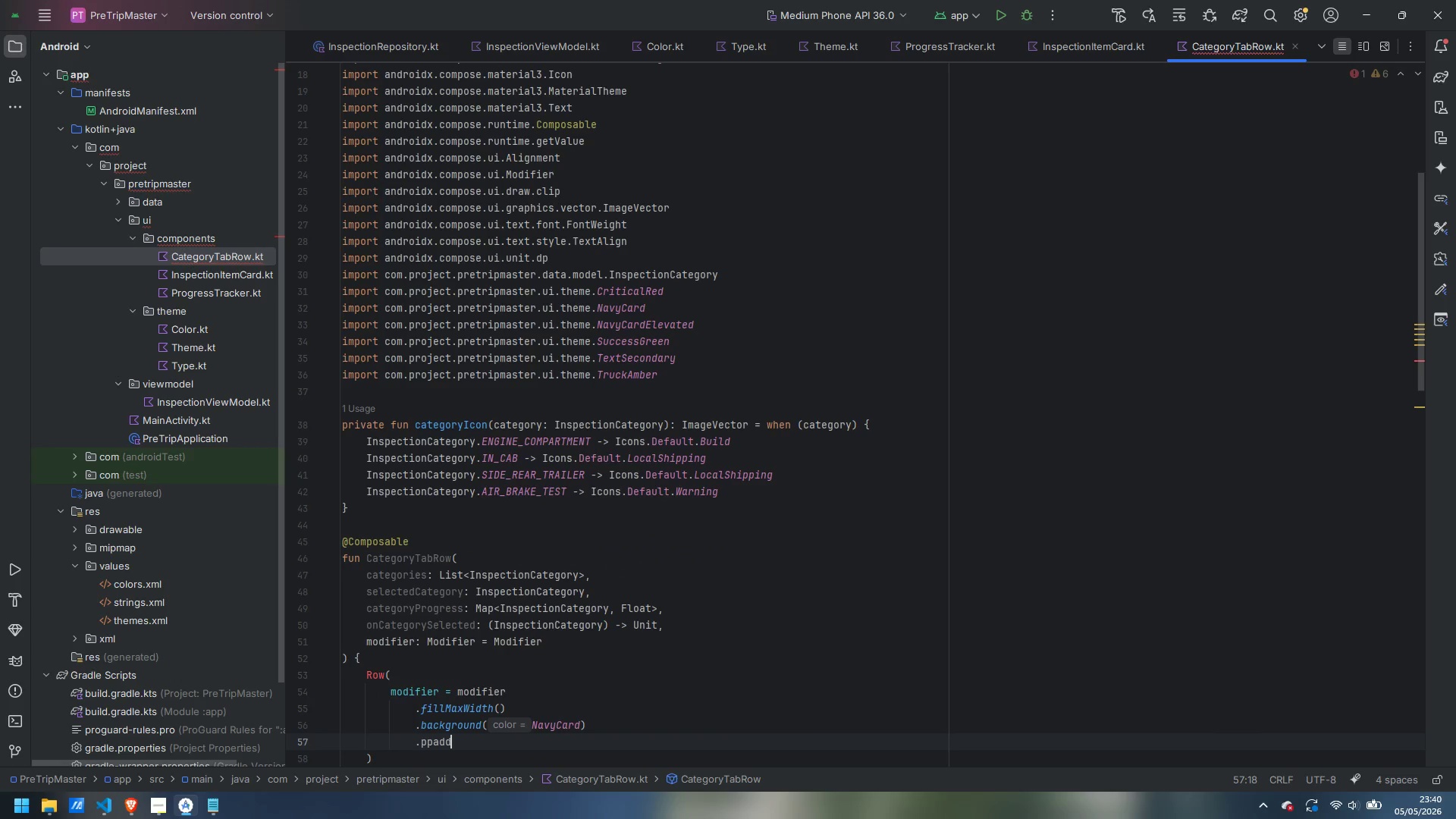 
key(Control+ControlLeft)
 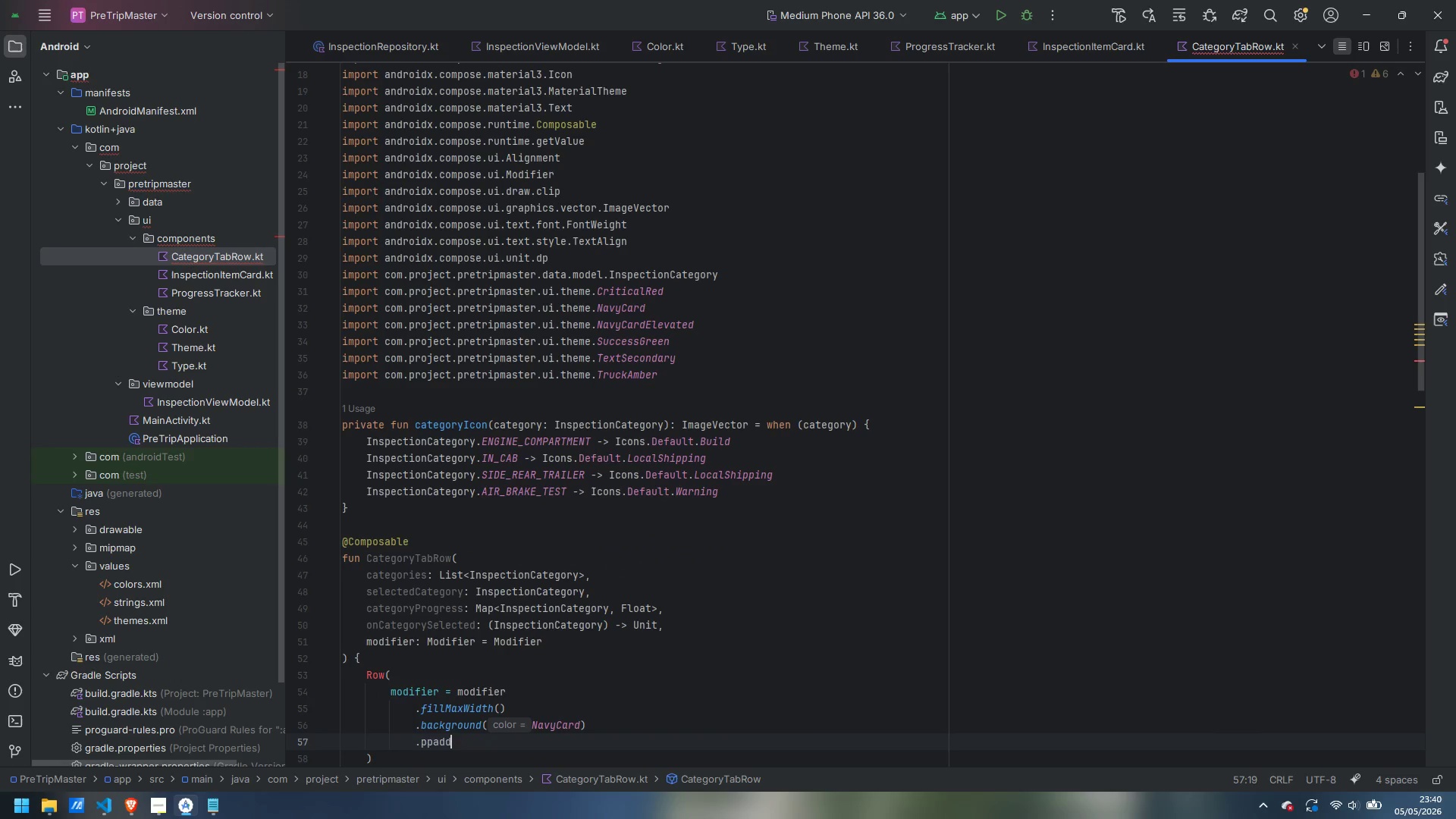 
key(Control+Backspace)
 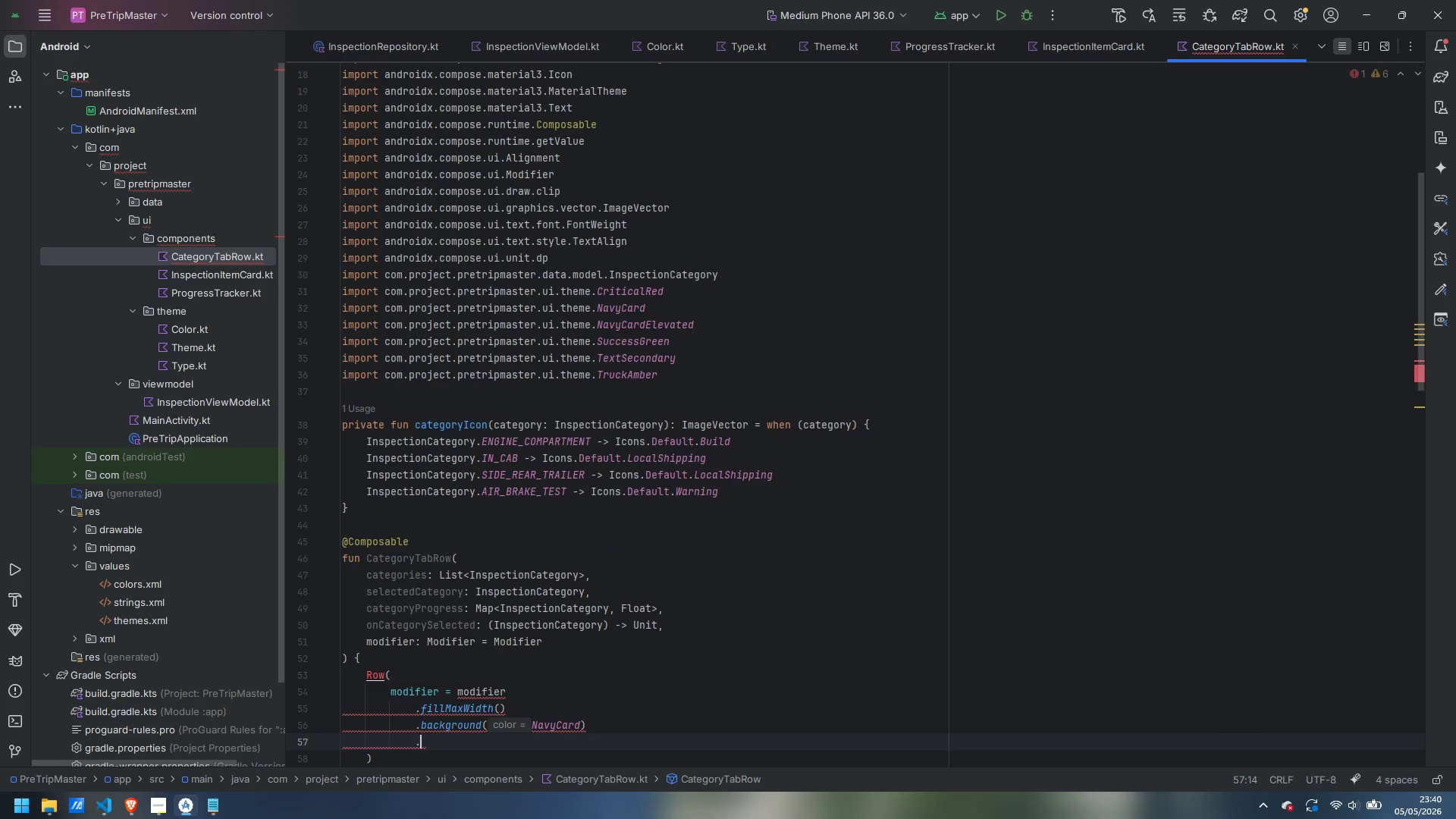 
type(padd)
 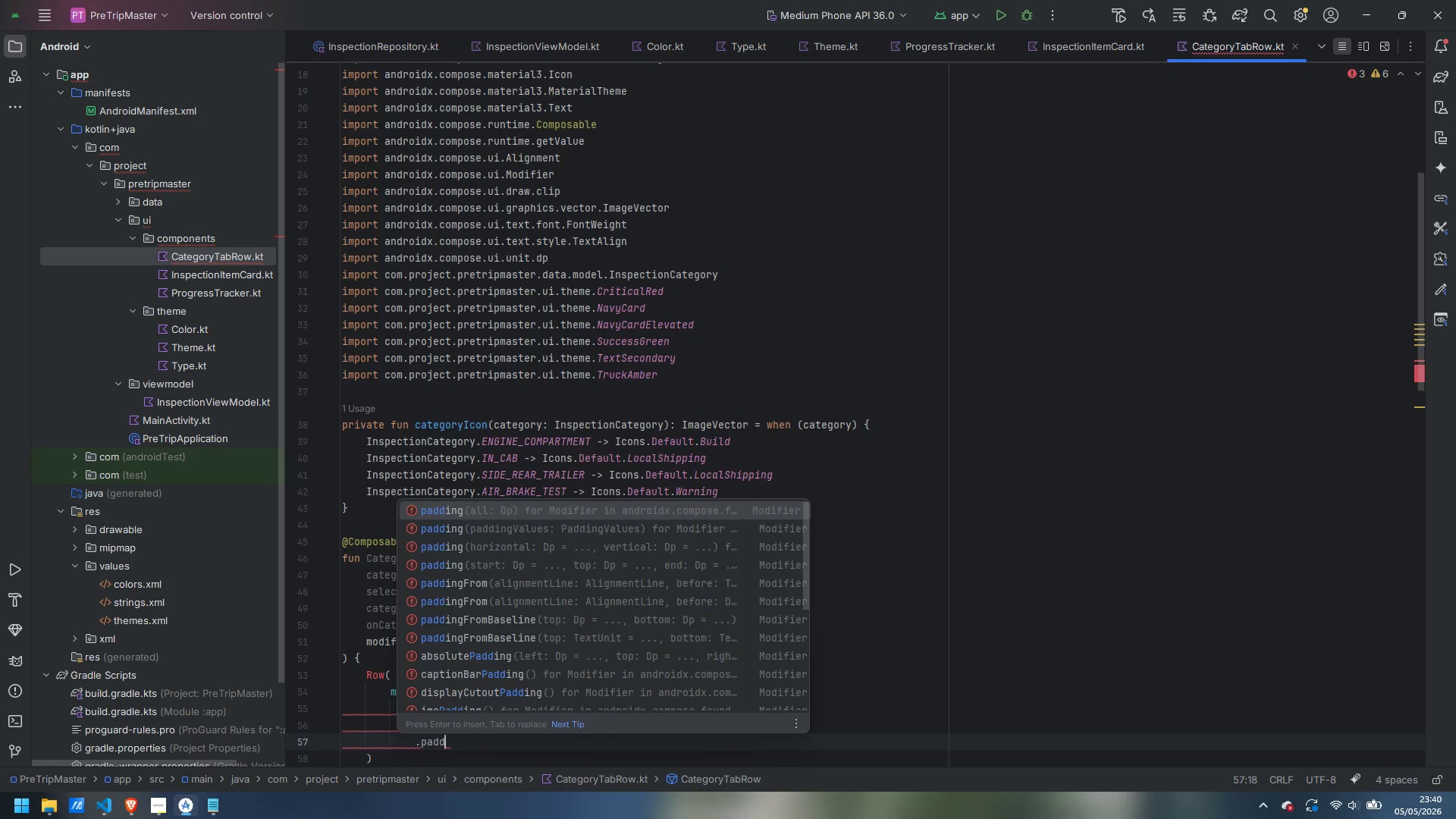 
key(Enter)
 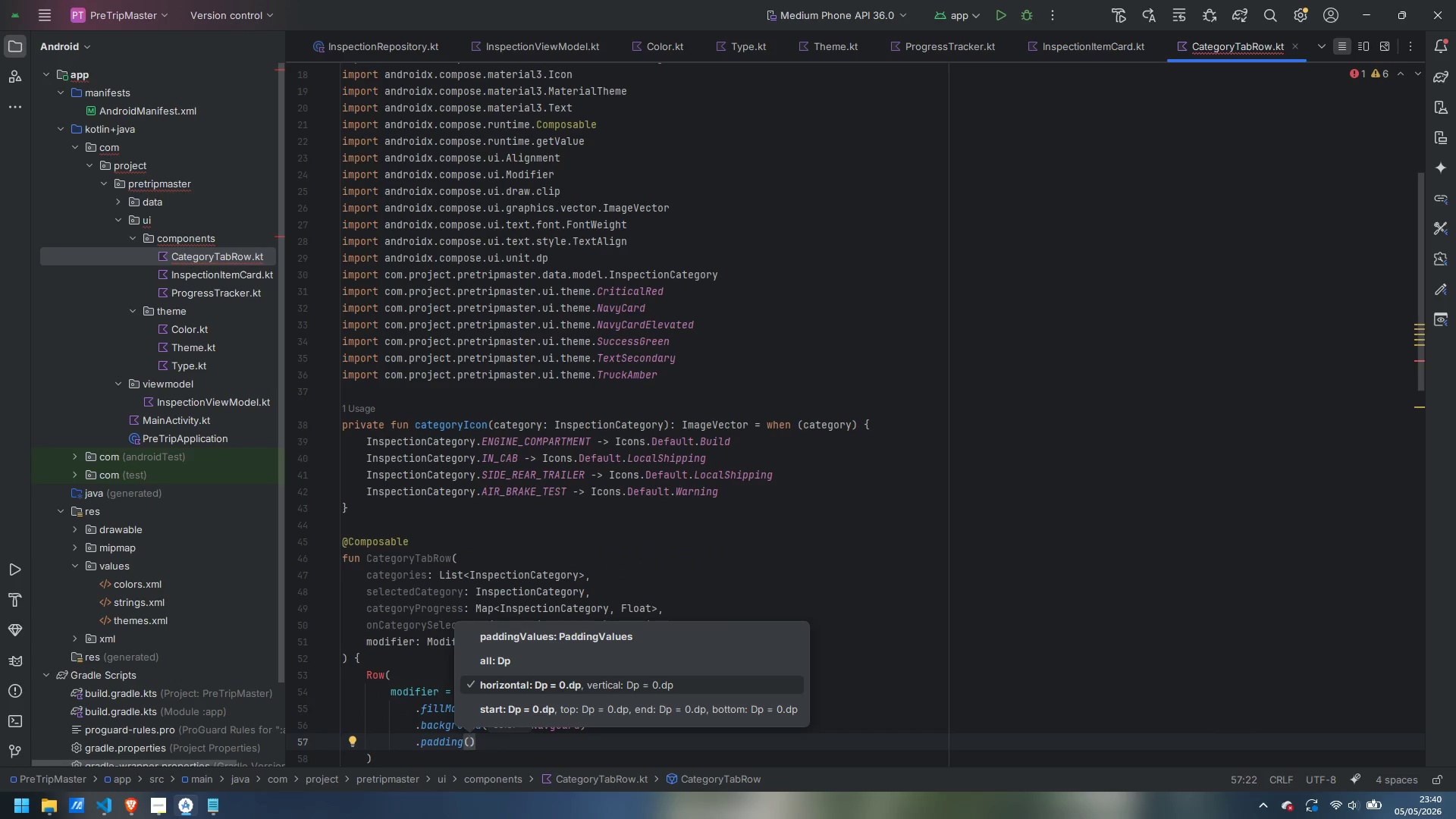 
type(hori)
 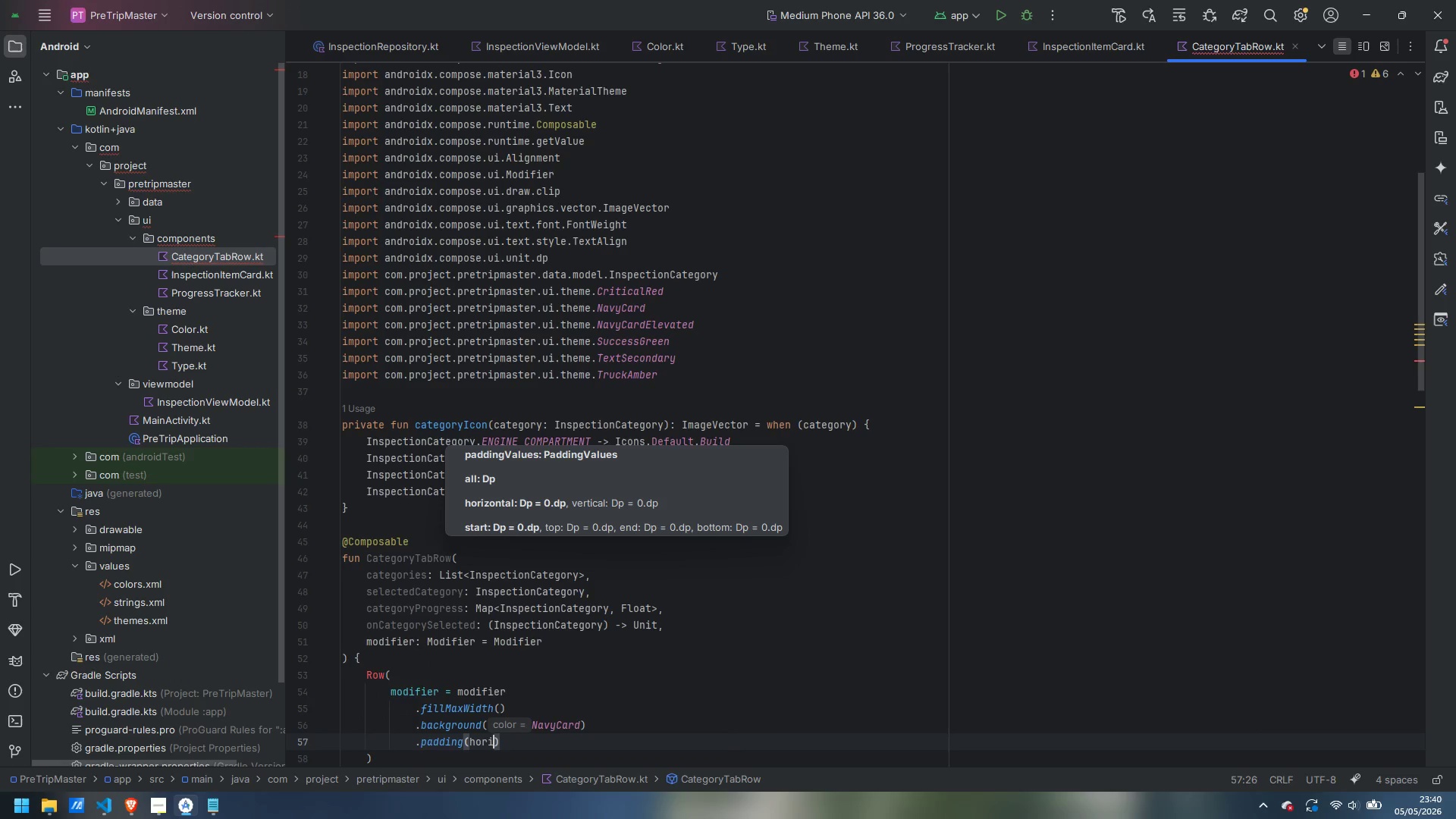 
key(Enter)
 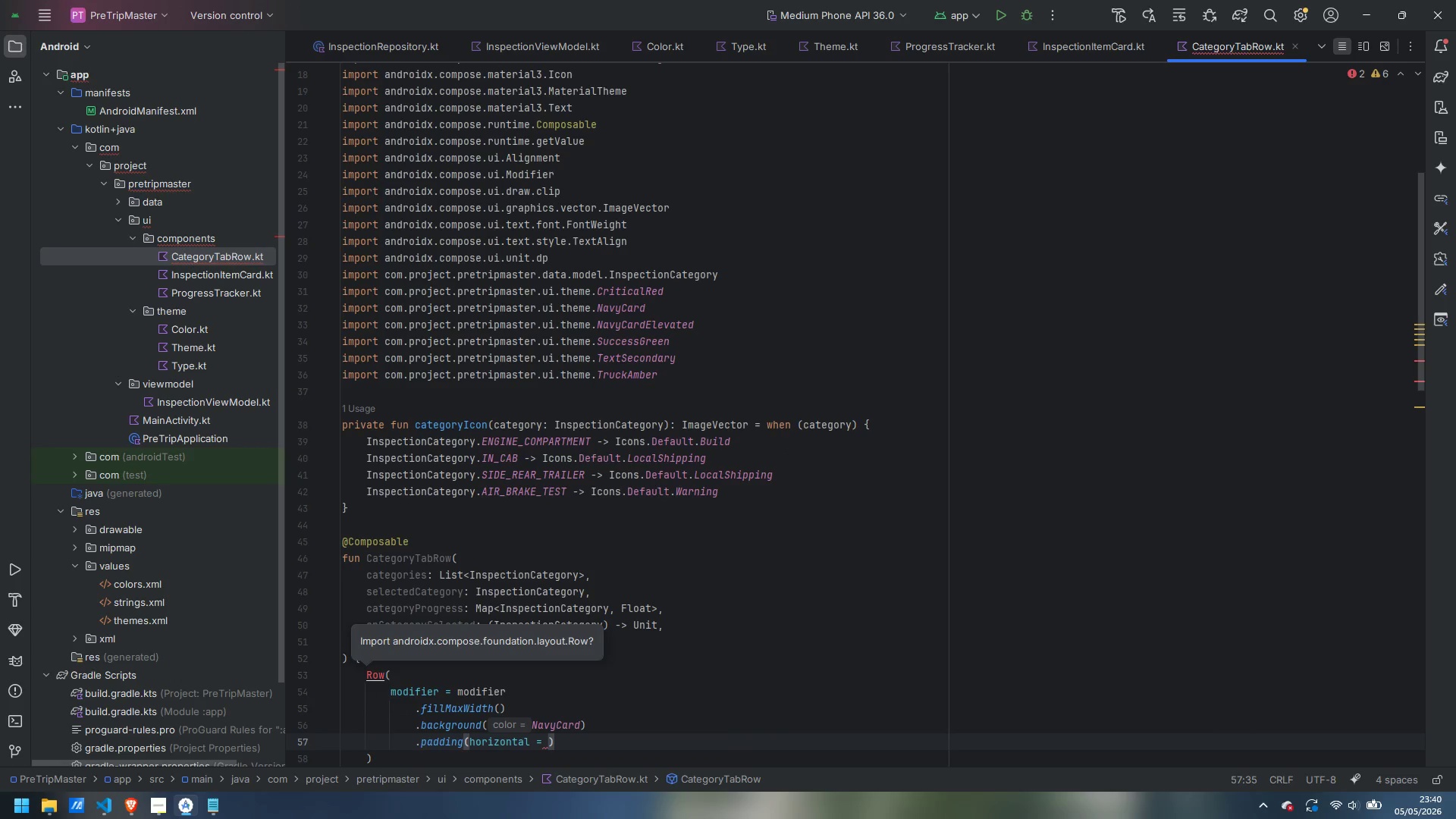 
type(9)
key(Backspace)
type(8.dp)
 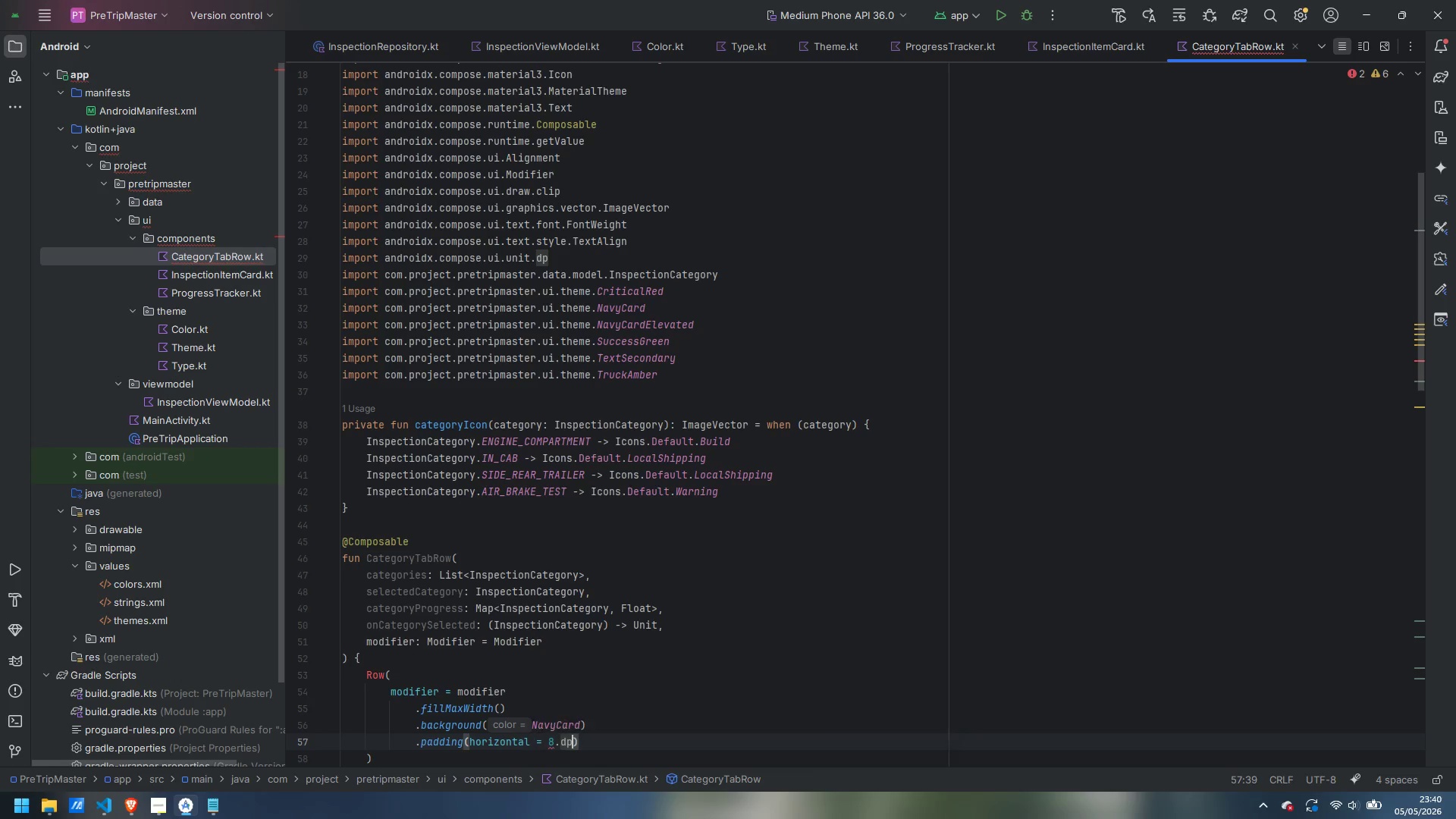 
key(Enter)
 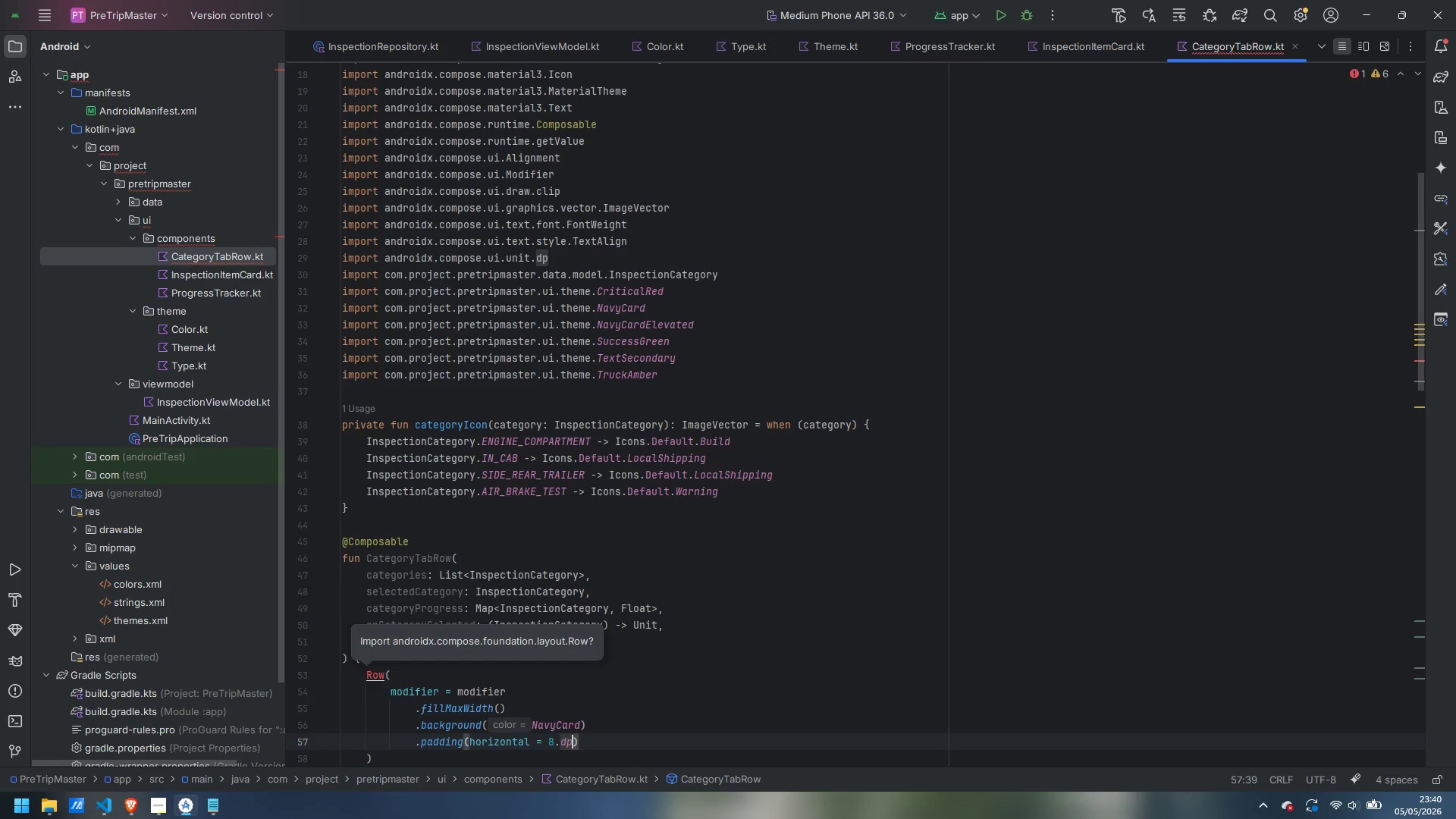 
type(, vertical = 8.dp)
 